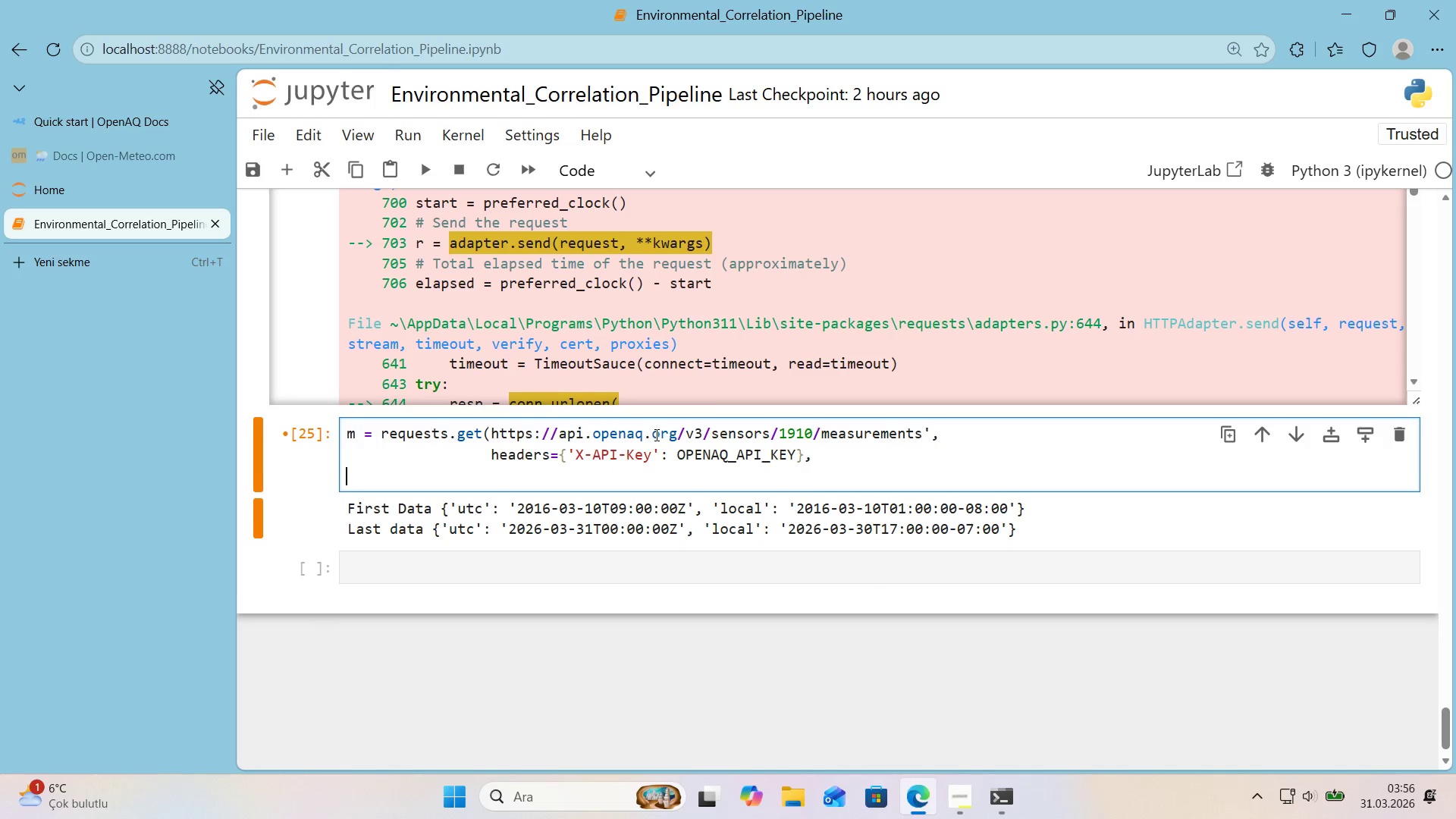 
key(Backspace)
 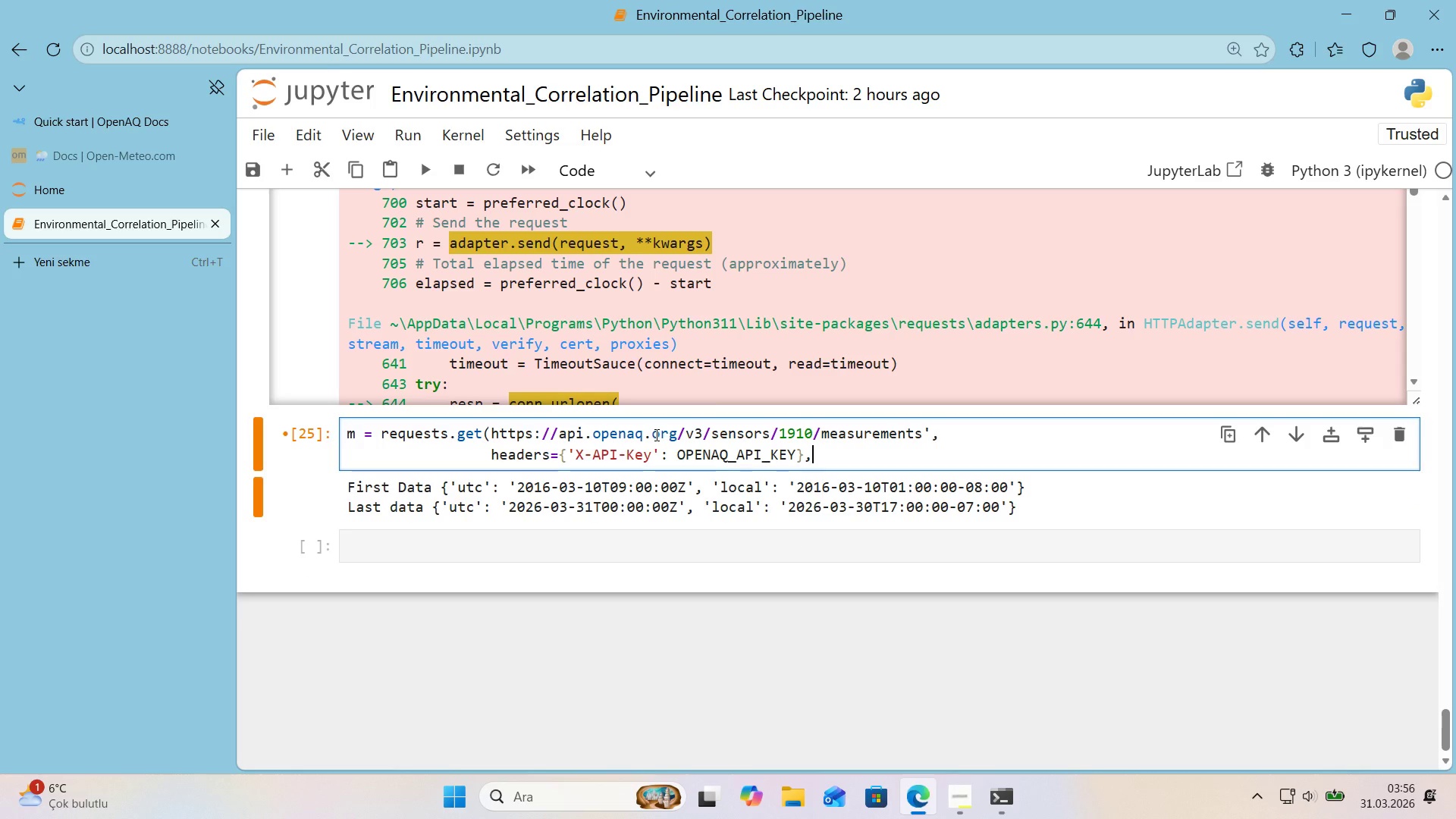 
key(Enter)
 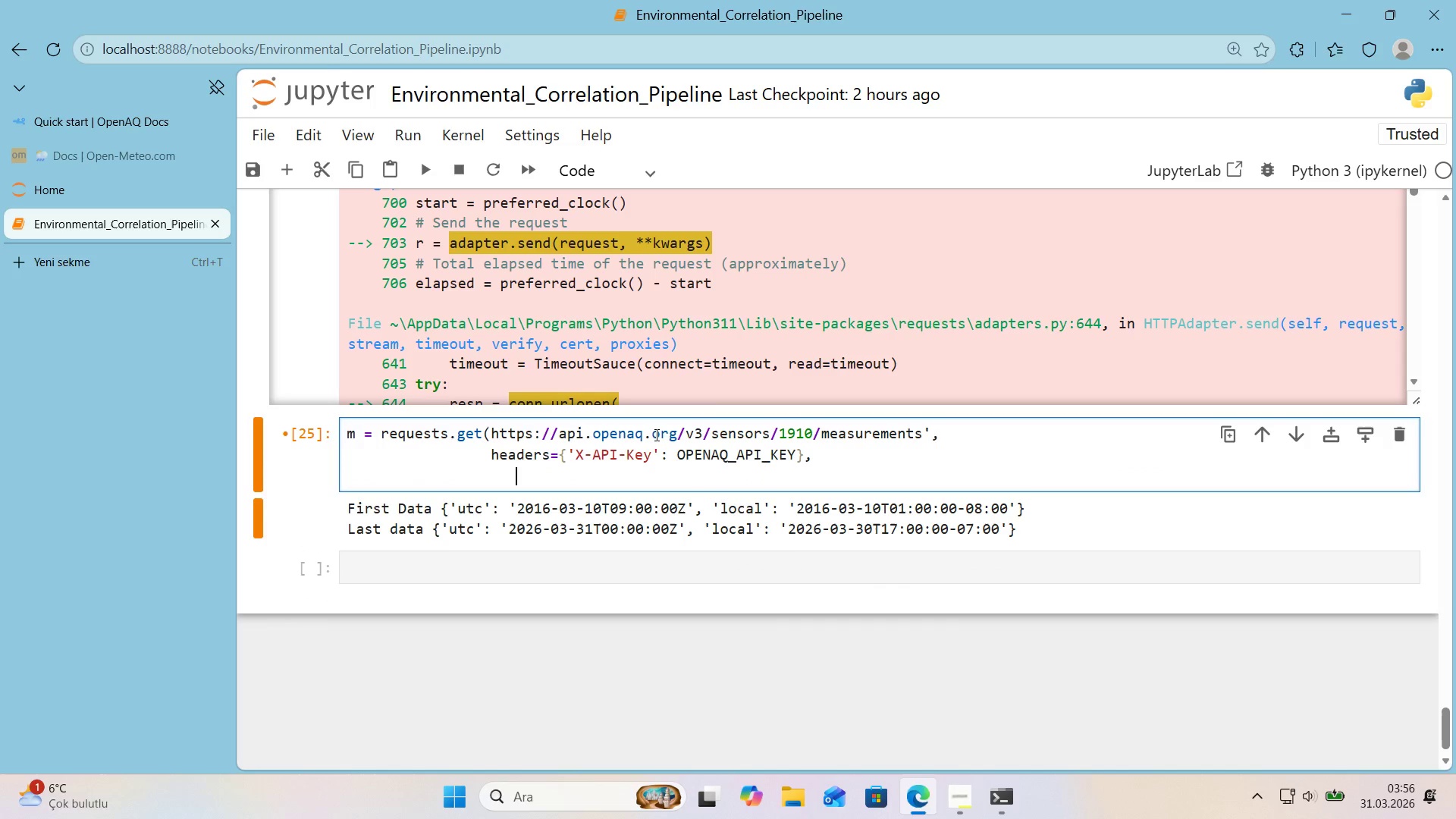 
key(Backspace)
key(Backspace)
type(P)
key(Backspace)
key(Tab)
key(Backspace)
type( params))
 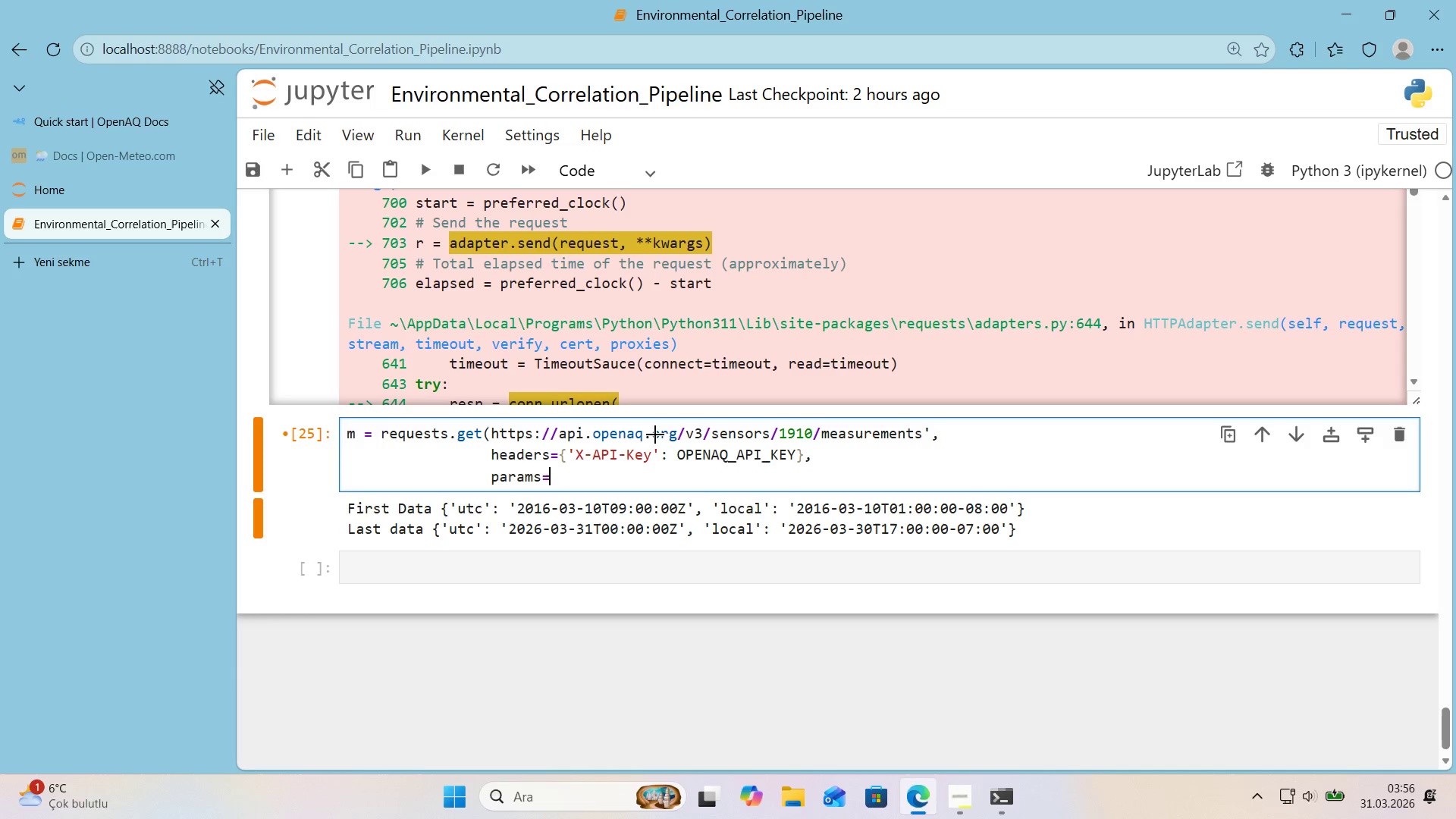 
key(Alt+Control+7)
 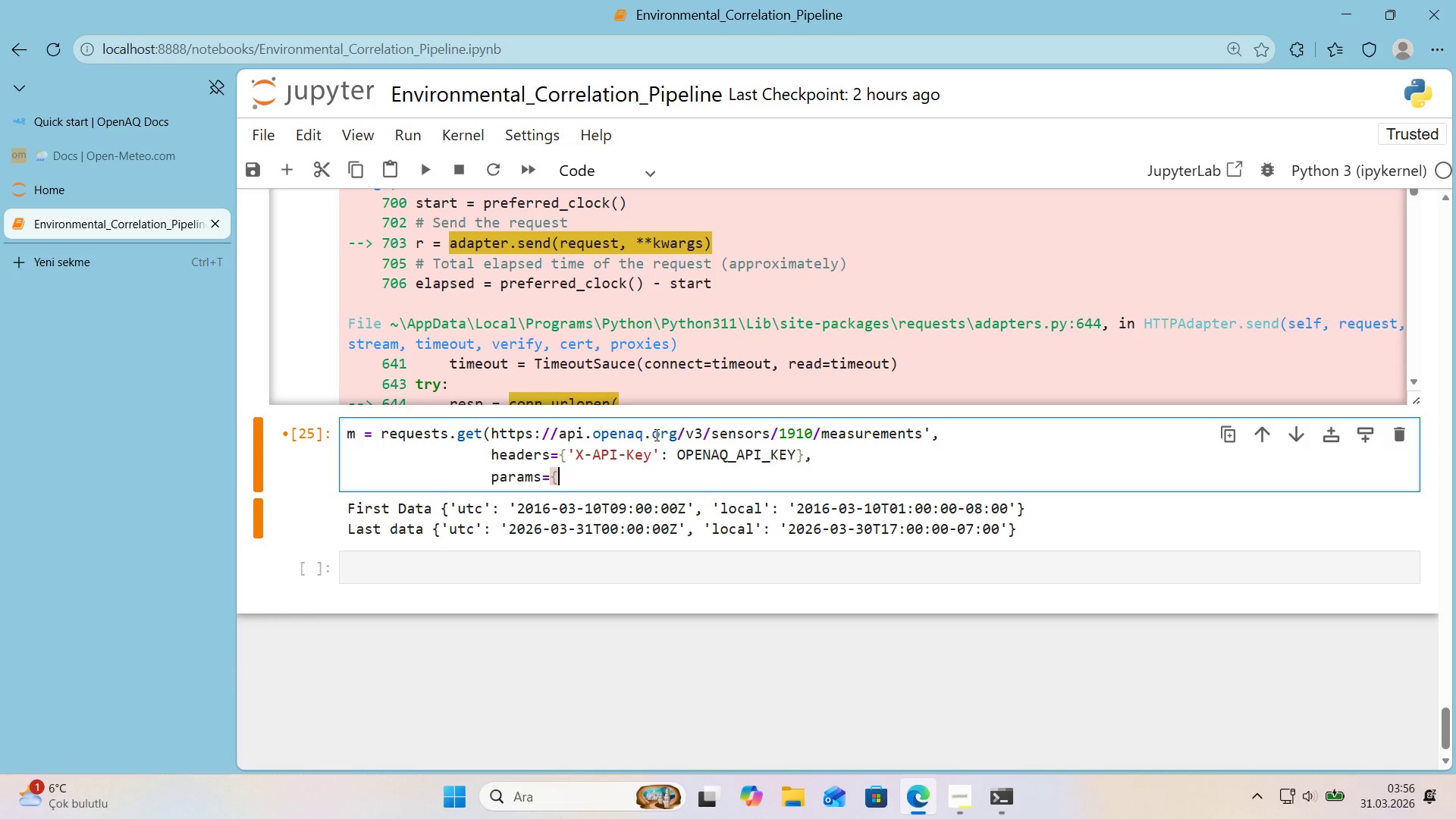 
key(Alt+Control+0)
 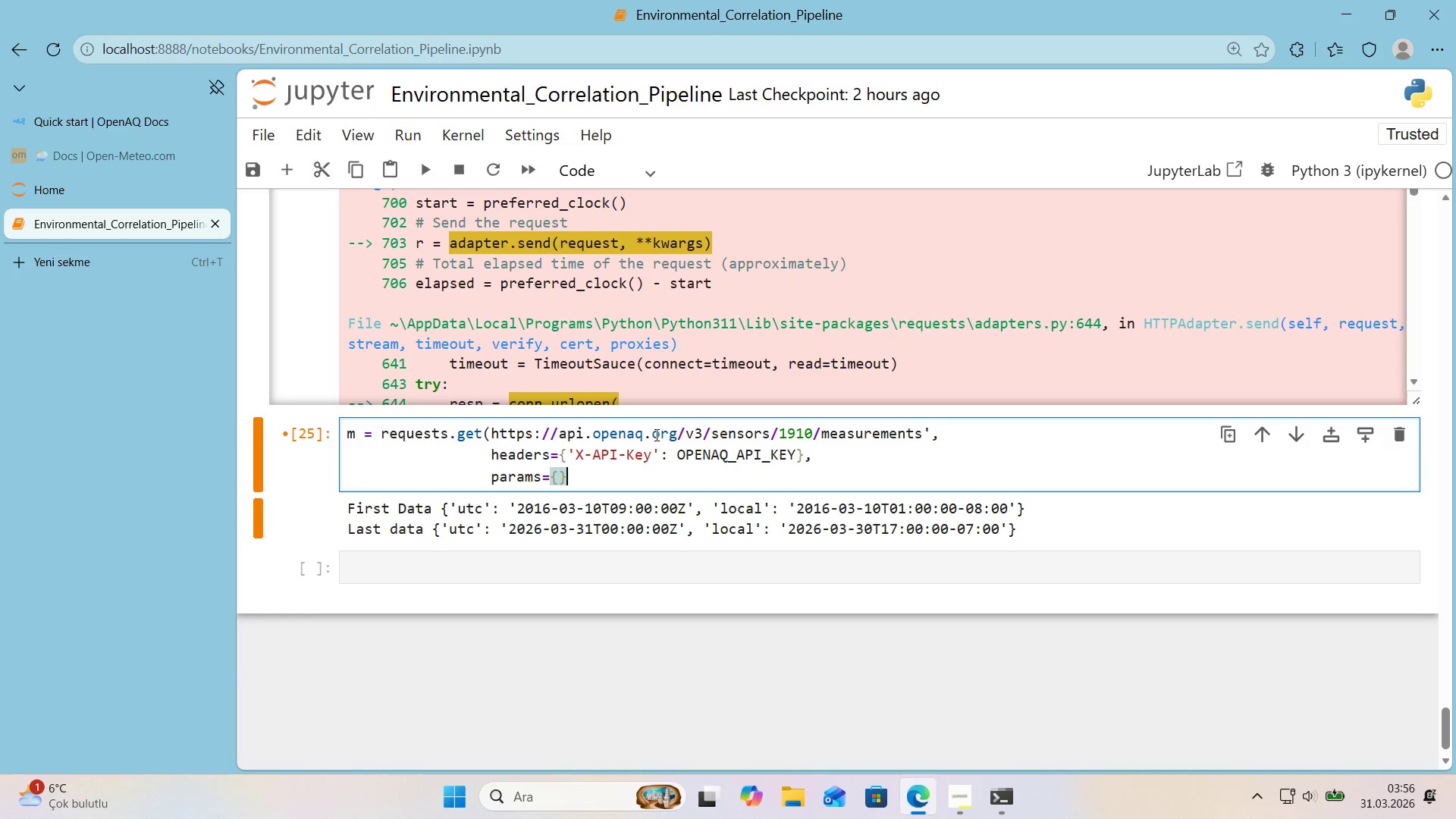 
key(ArrowLeft)
 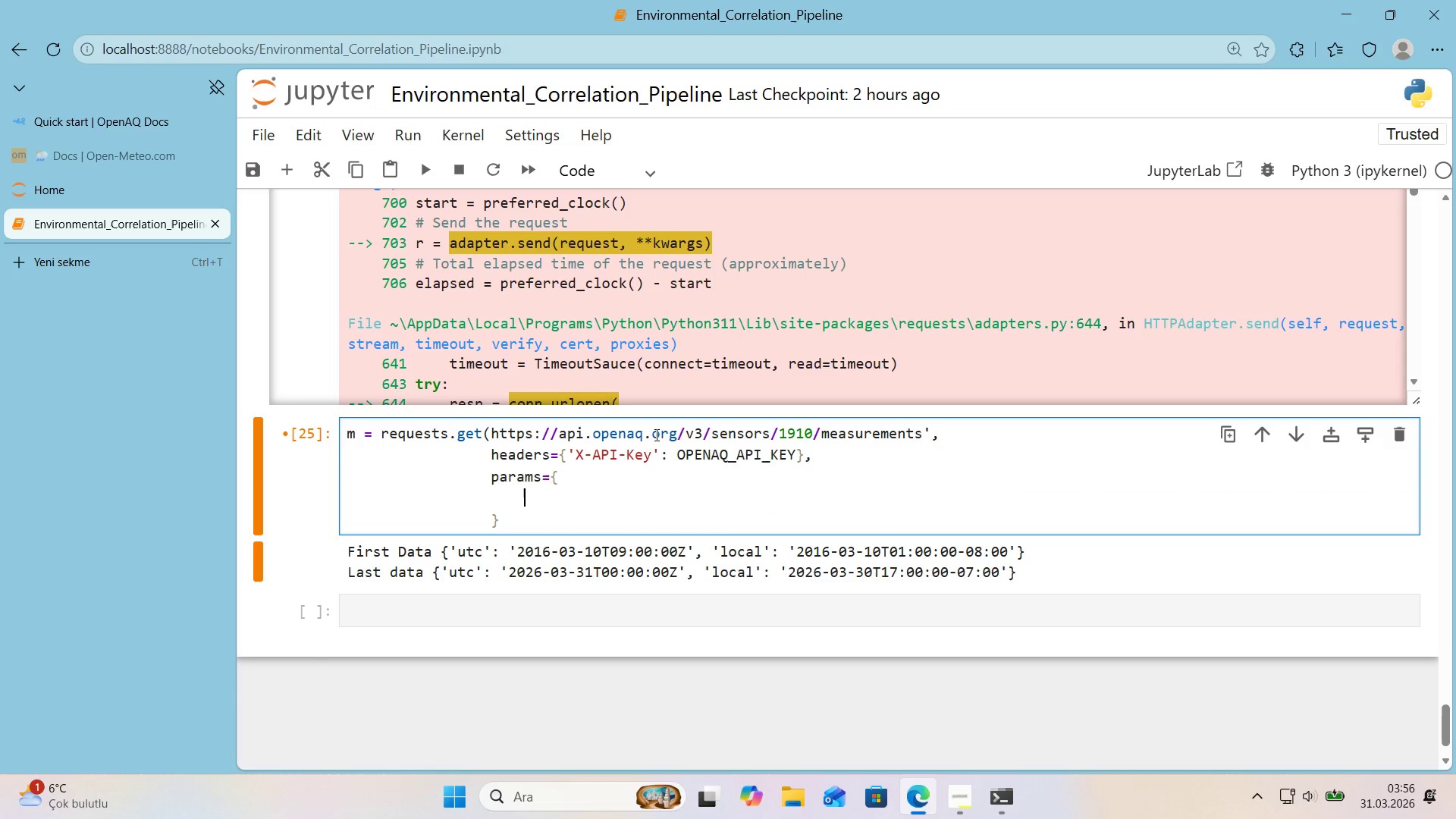 
key(Enter)
 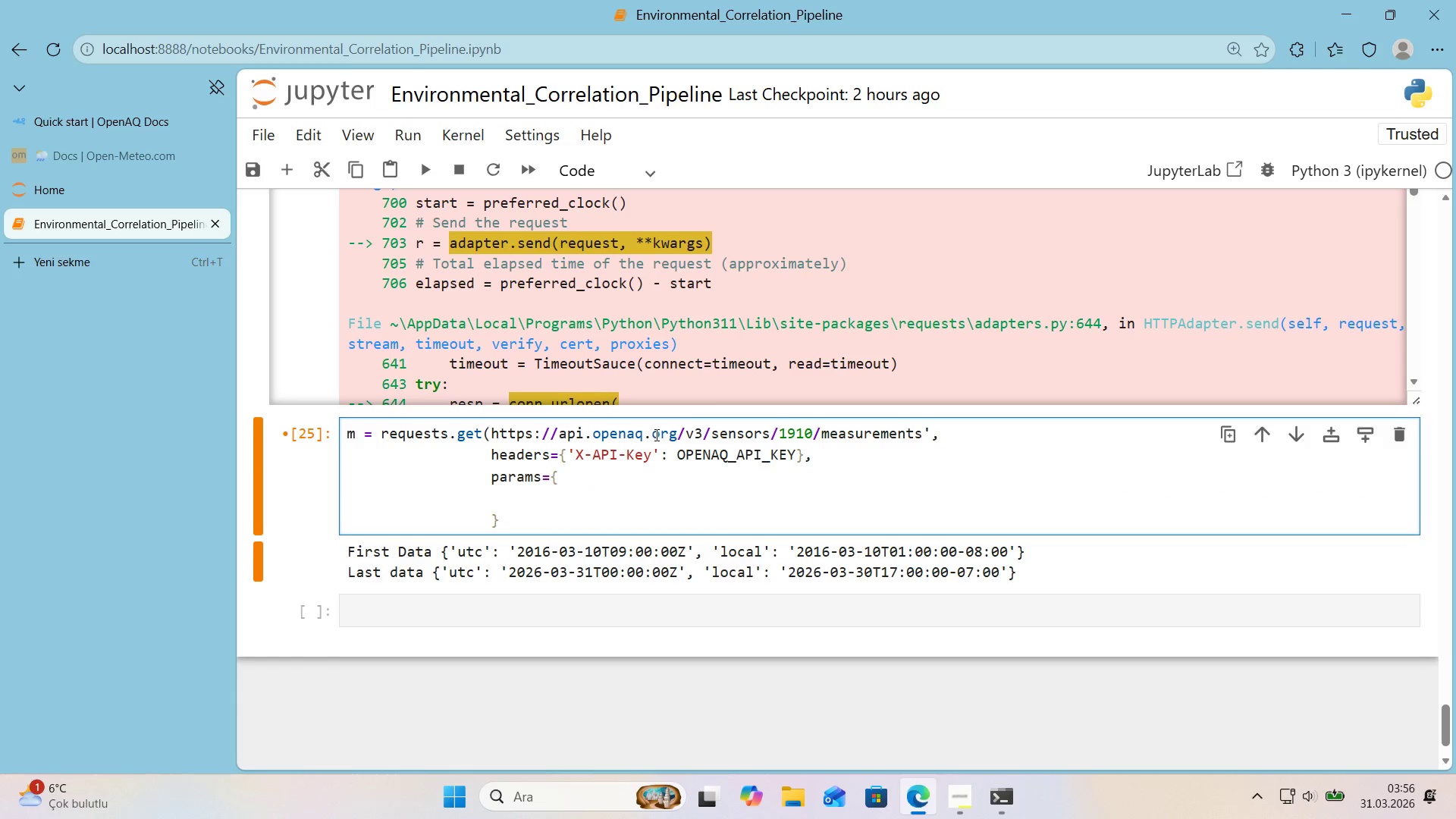 
wait(8.2)
 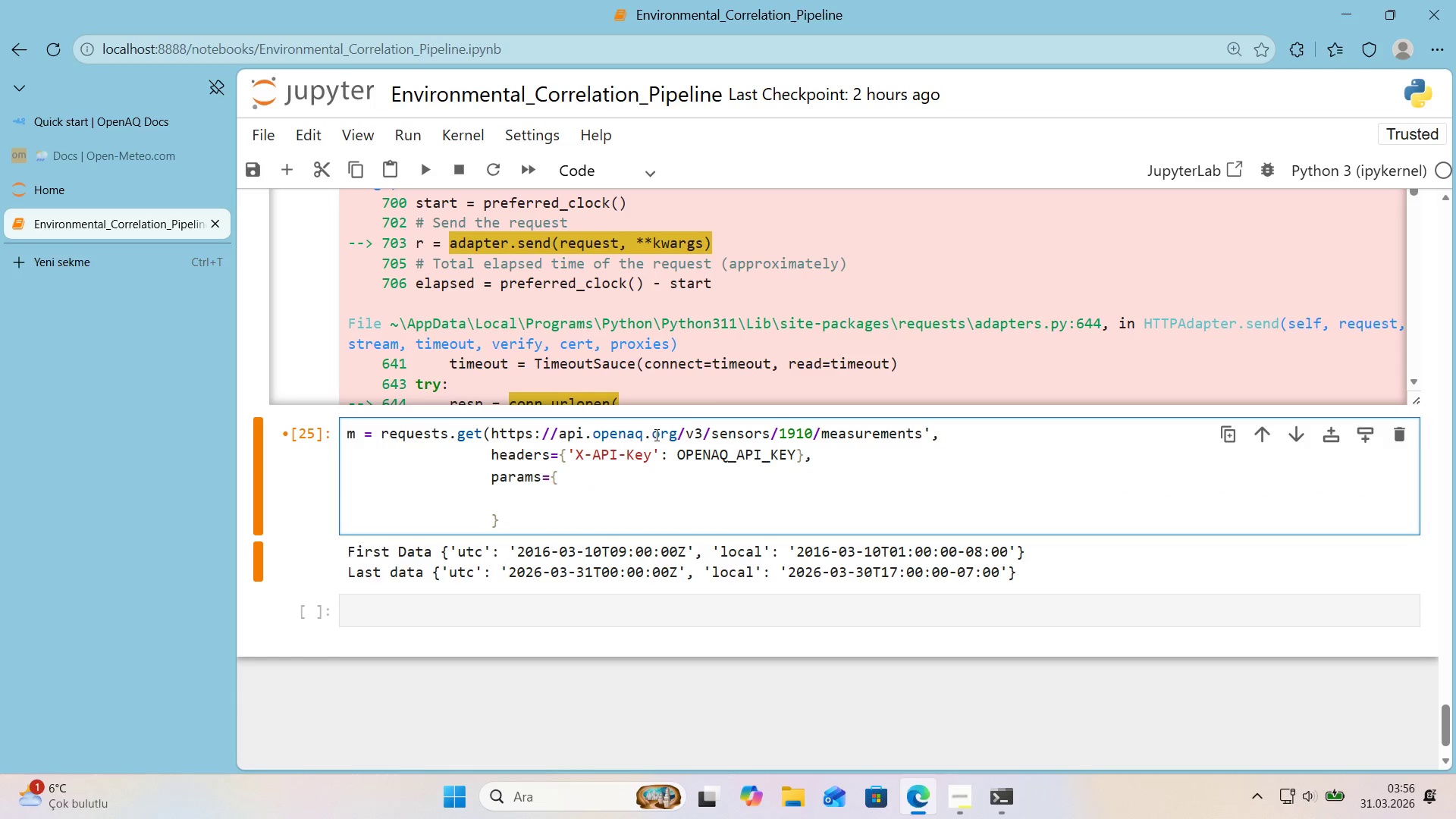 
scroll: coordinate [792, 461], scroll_direction: up, amount: 19.0
 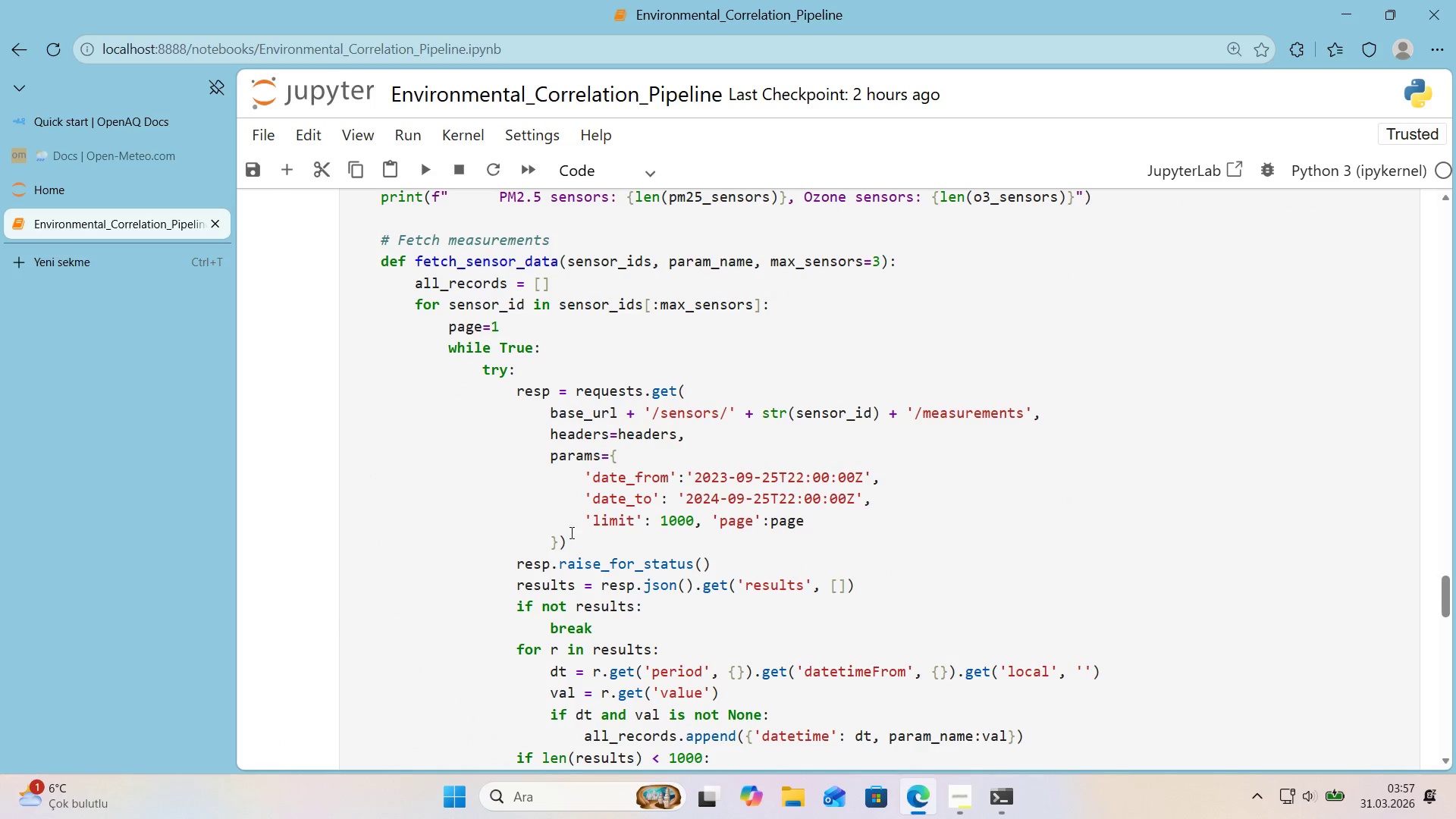 
left_click_drag(start_coordinate=[573, 541], to_coordinate=[551, 460])
 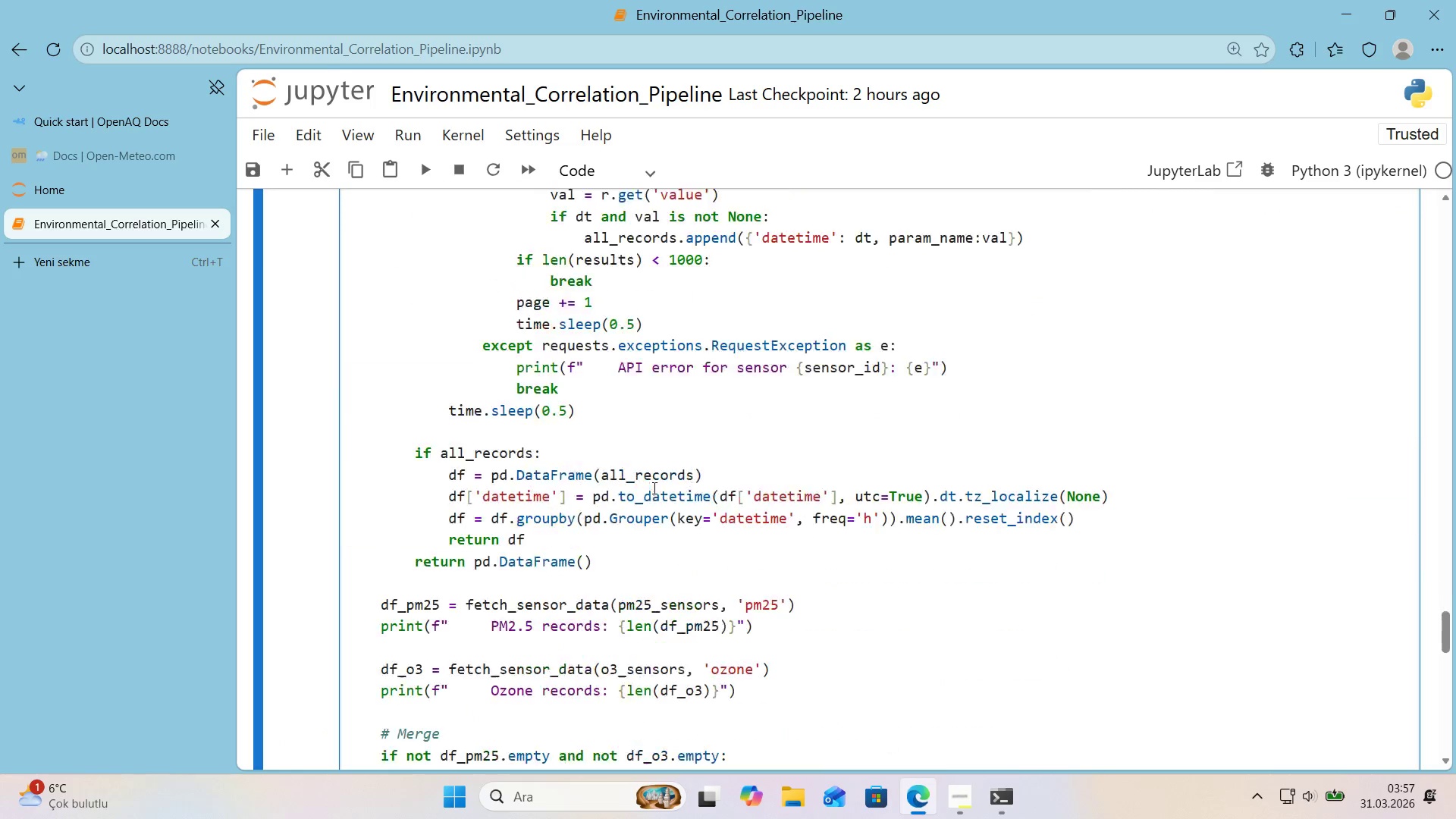 
key(Control+ControlLeft)
 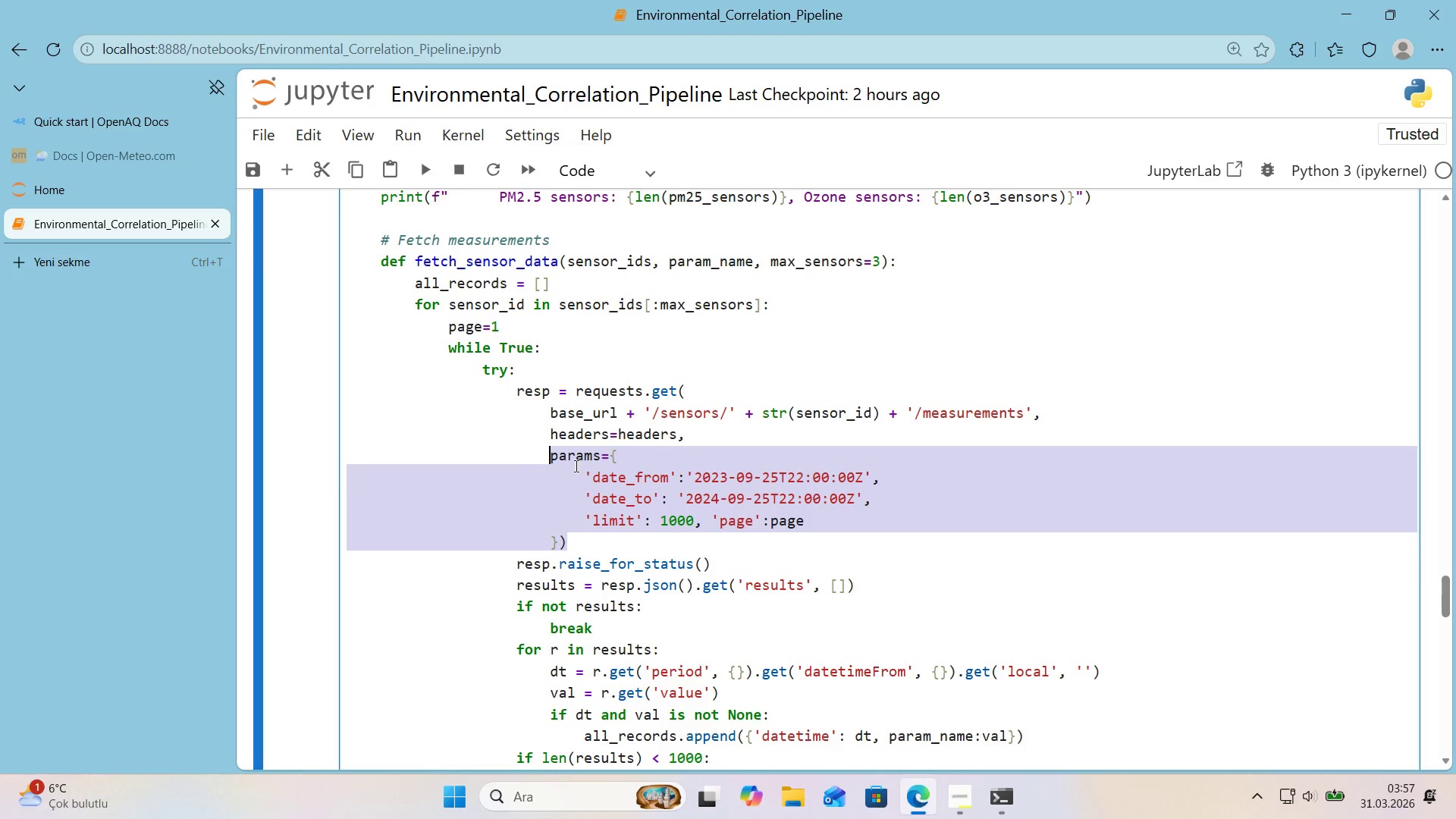 
key(Control+C)
 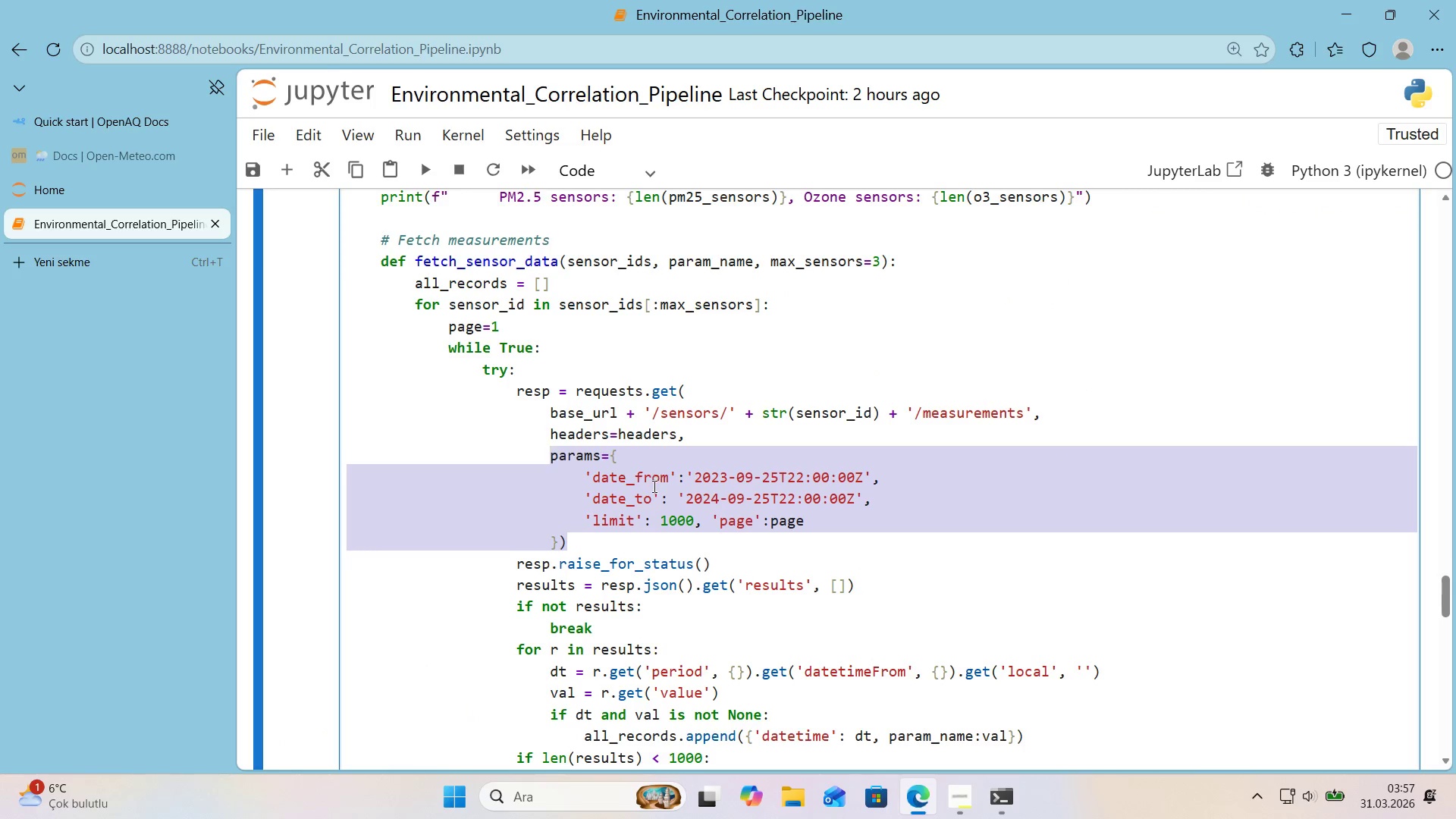 
scroll: coordinate [714, 755], scroll_direction: down, amount: 27.0
 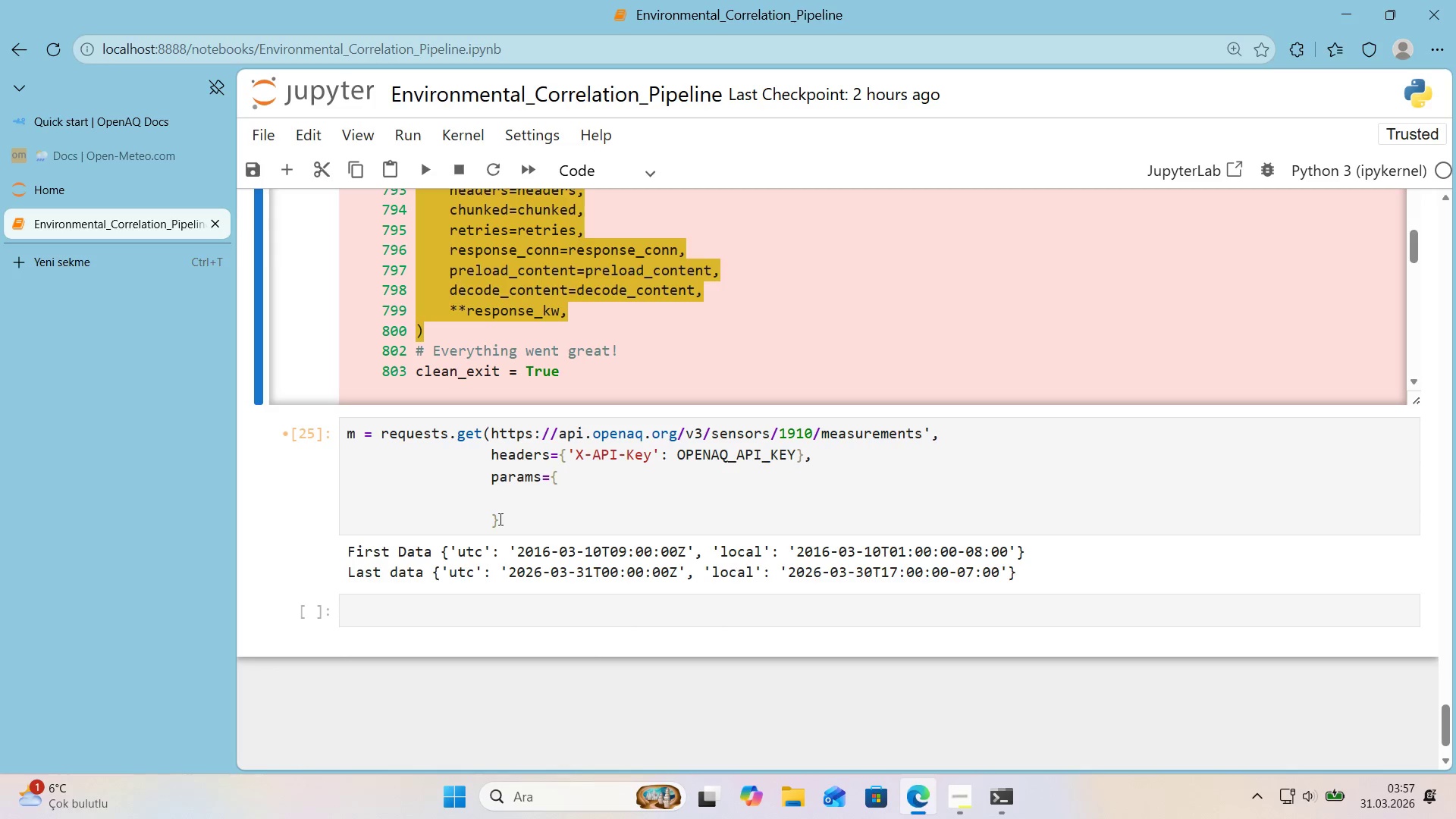 
left_click_drag(start_coordinate=[500, 525], to_coordinate=[493, 484])
 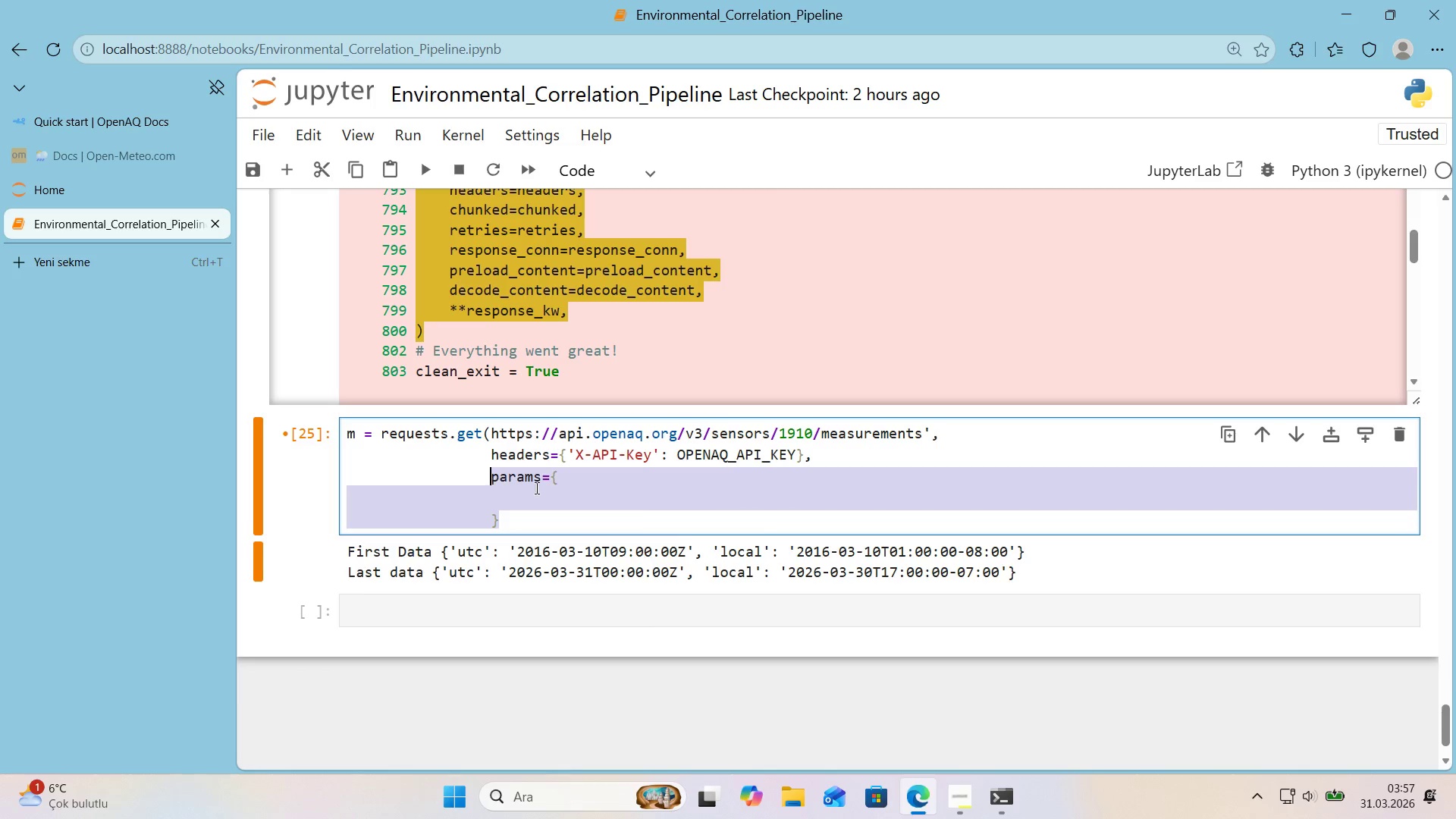 
key(Control+ControlLeft)
 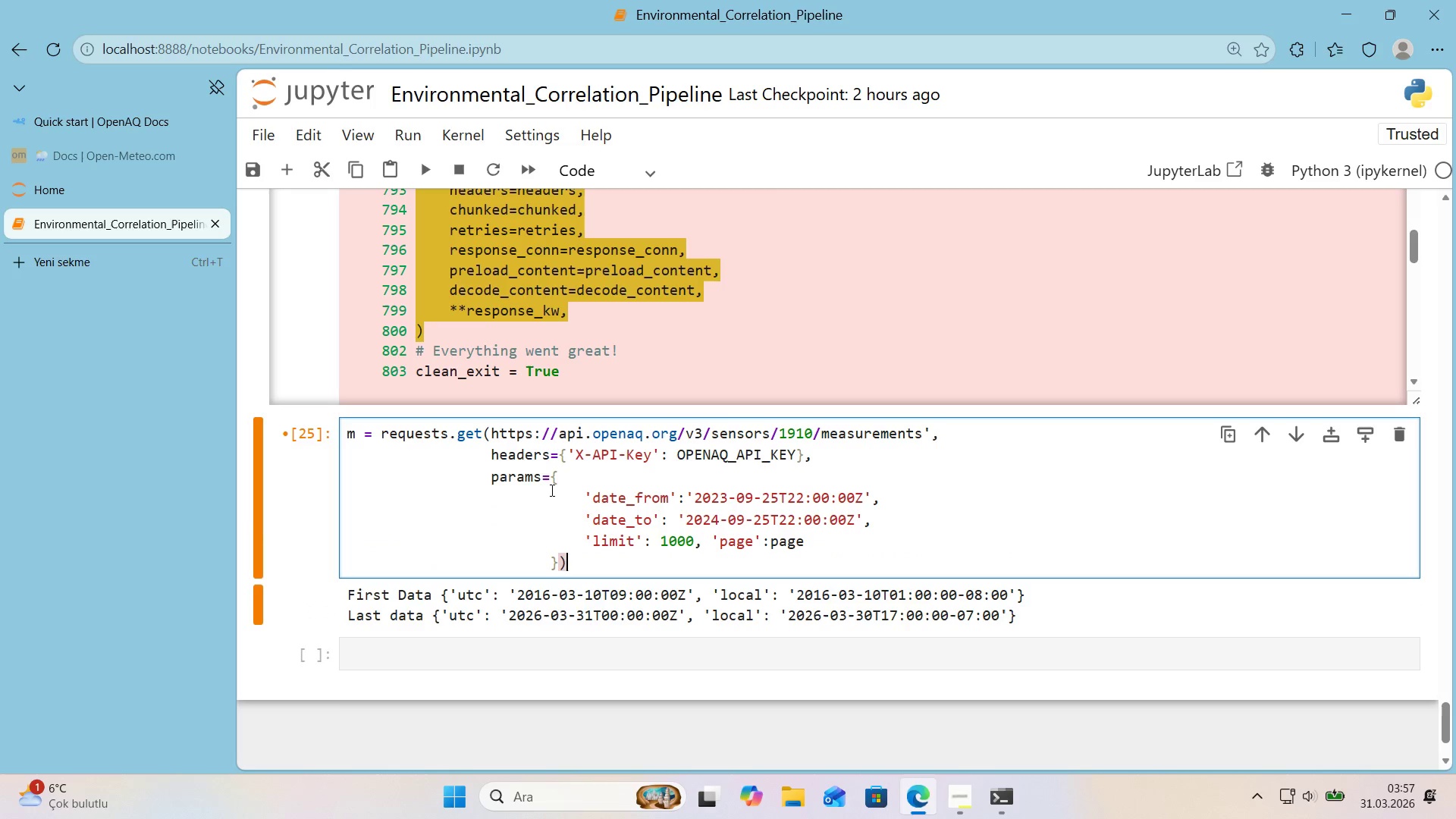 
key(Control+V)
 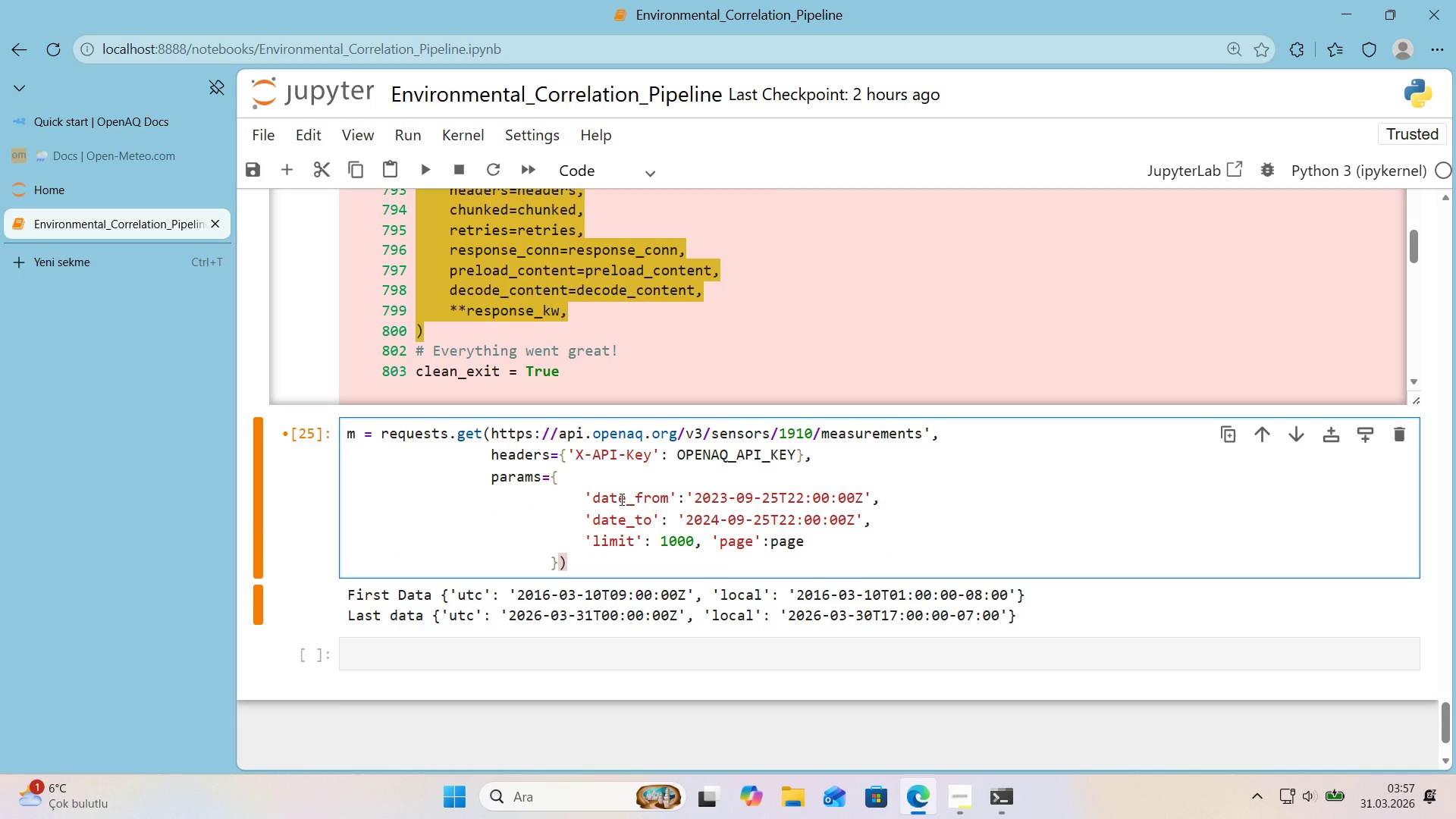 
left_click_drag(start_coordinate=[720, 497], to_coordinate=[725, 497])
 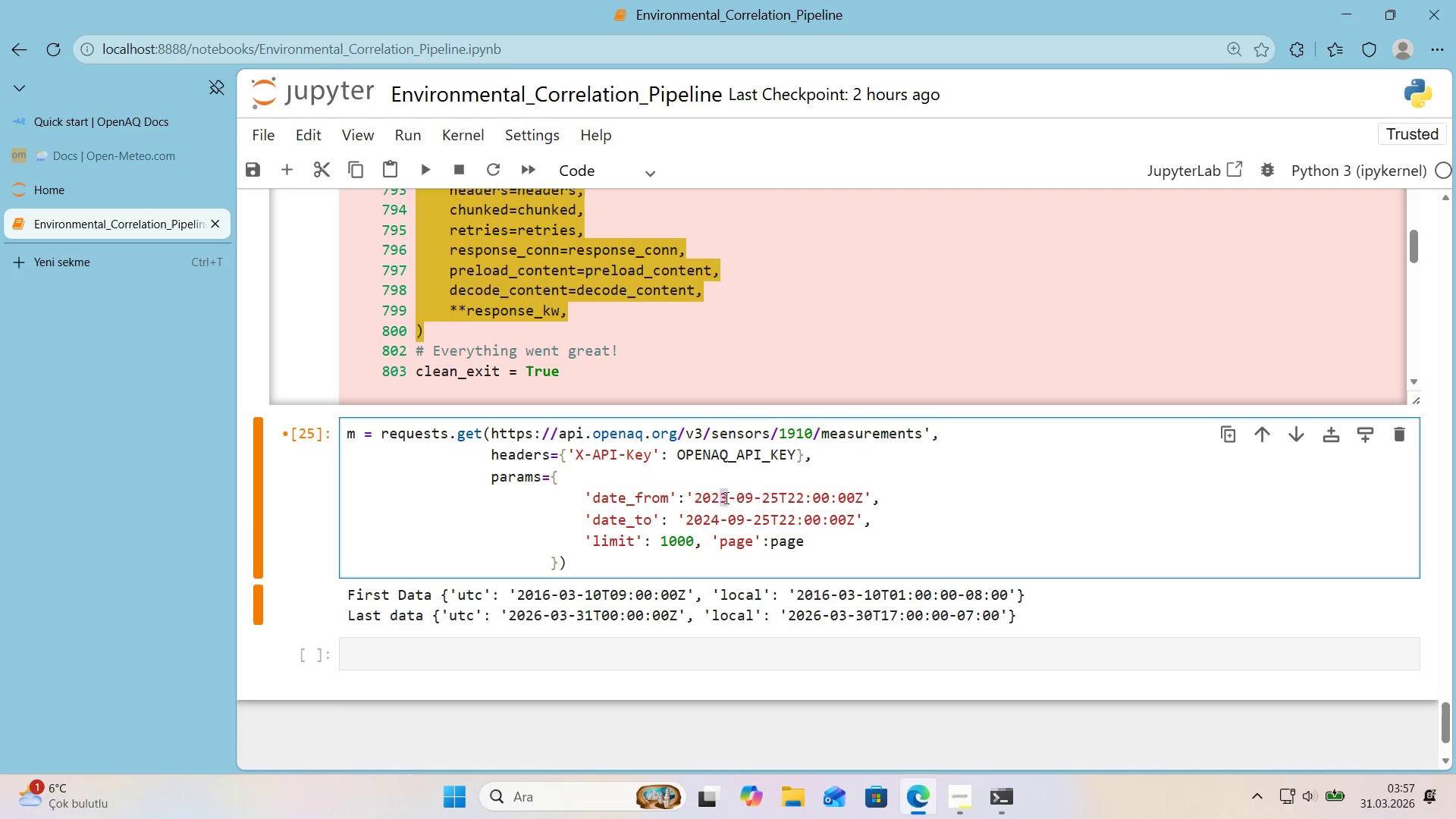 
key(Numpad5)
 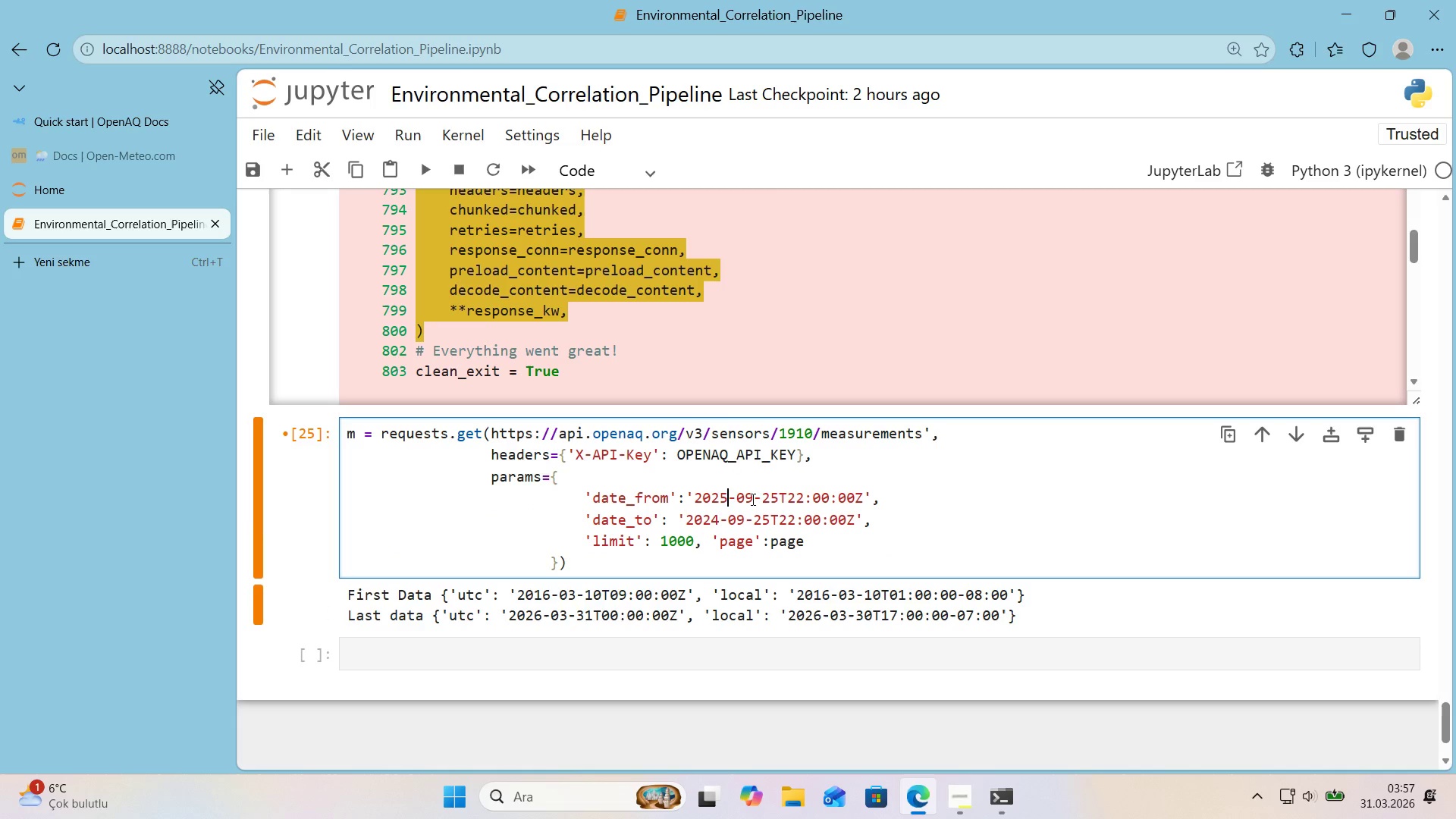 
left_click_drag(start_coordinate=[752, 499], to_coordinate=[747, 500])
 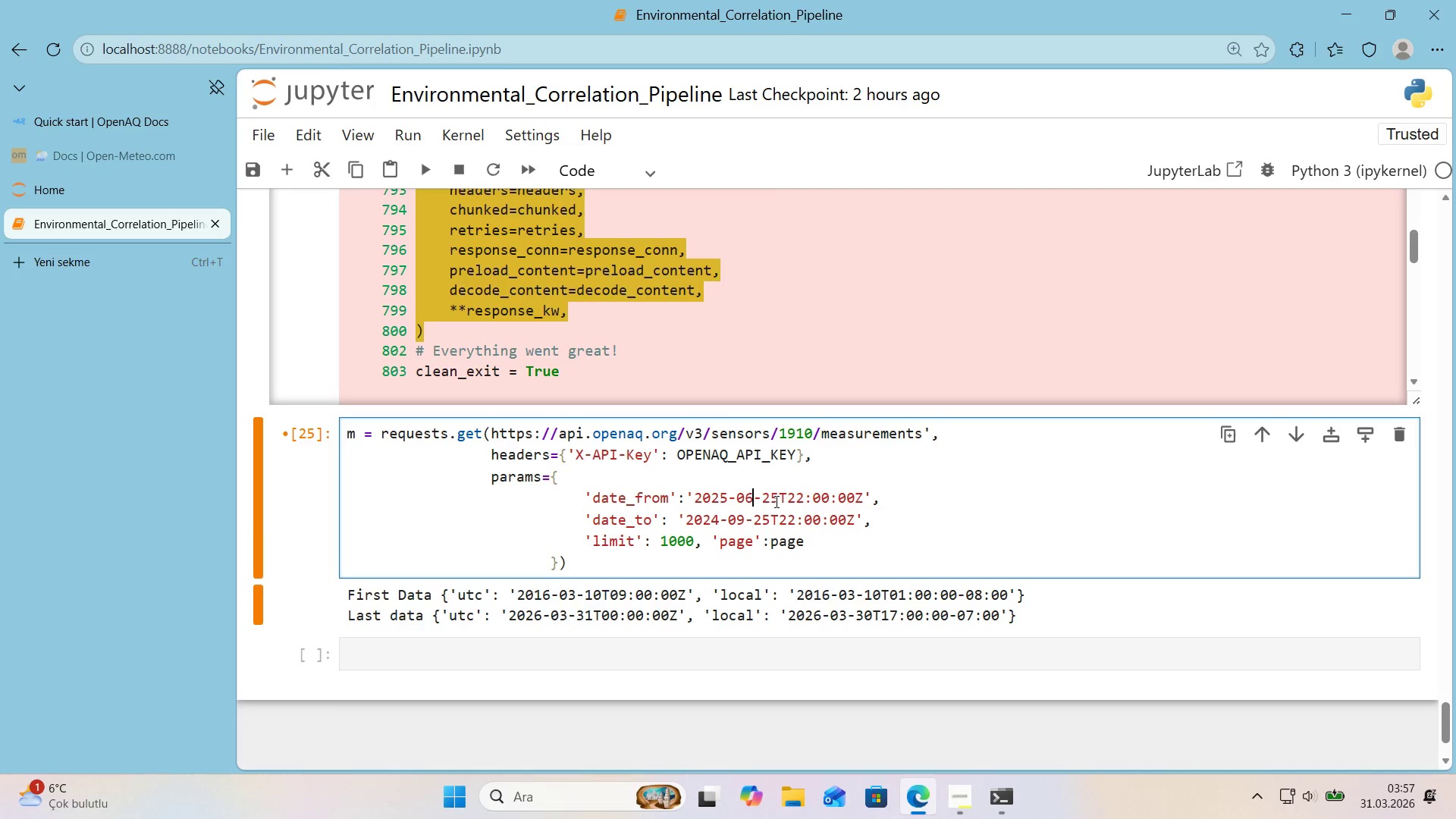 
key(Numpad6)
 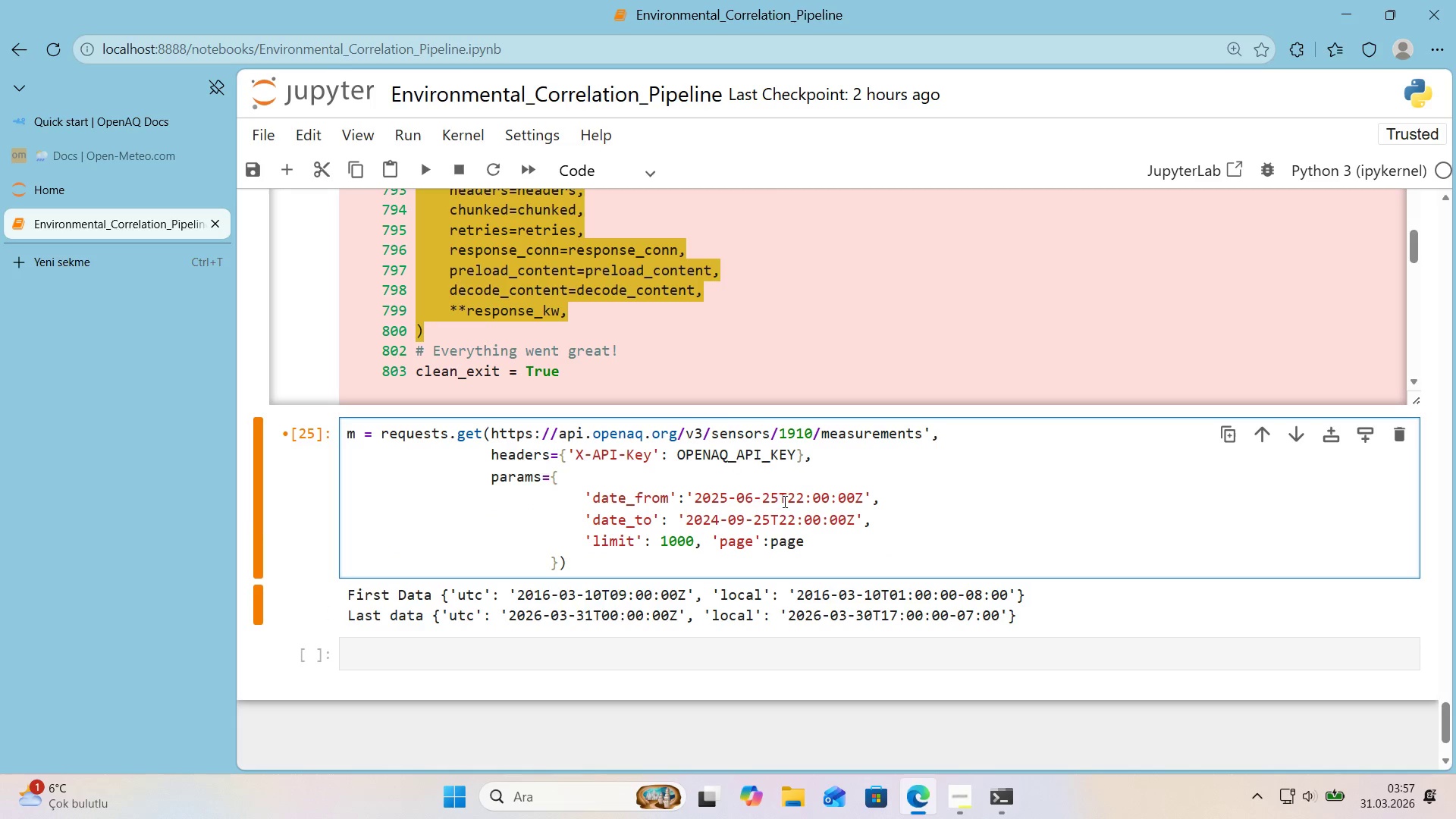 
left_click_drag(start_coordinate=[777, 500], to_coordinate=[768, 502])
 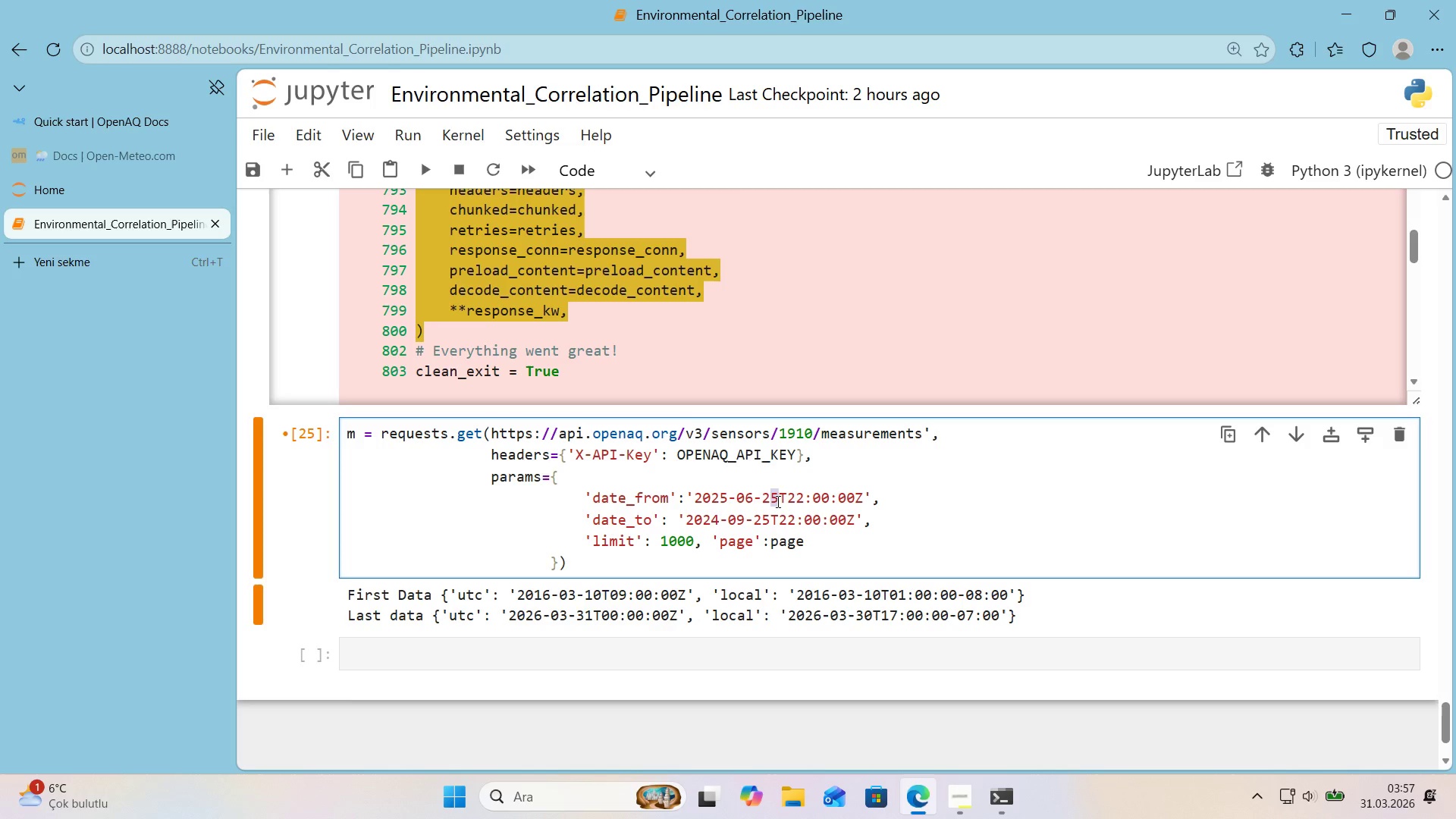 
left_click([777, 501])
 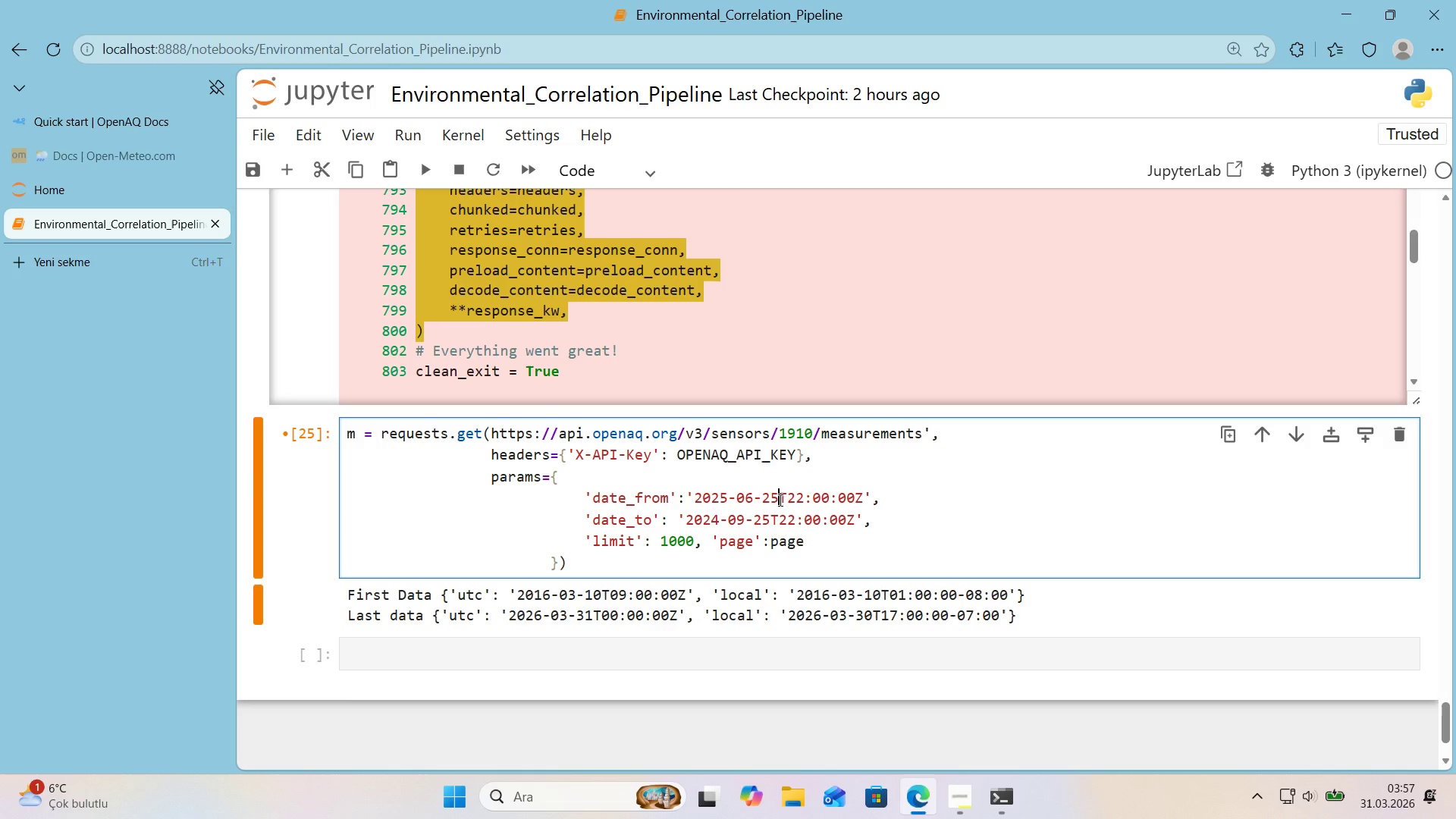 
left_click_drag(start_coordinate=[780, 500], to_coordinate=[766, 503])
 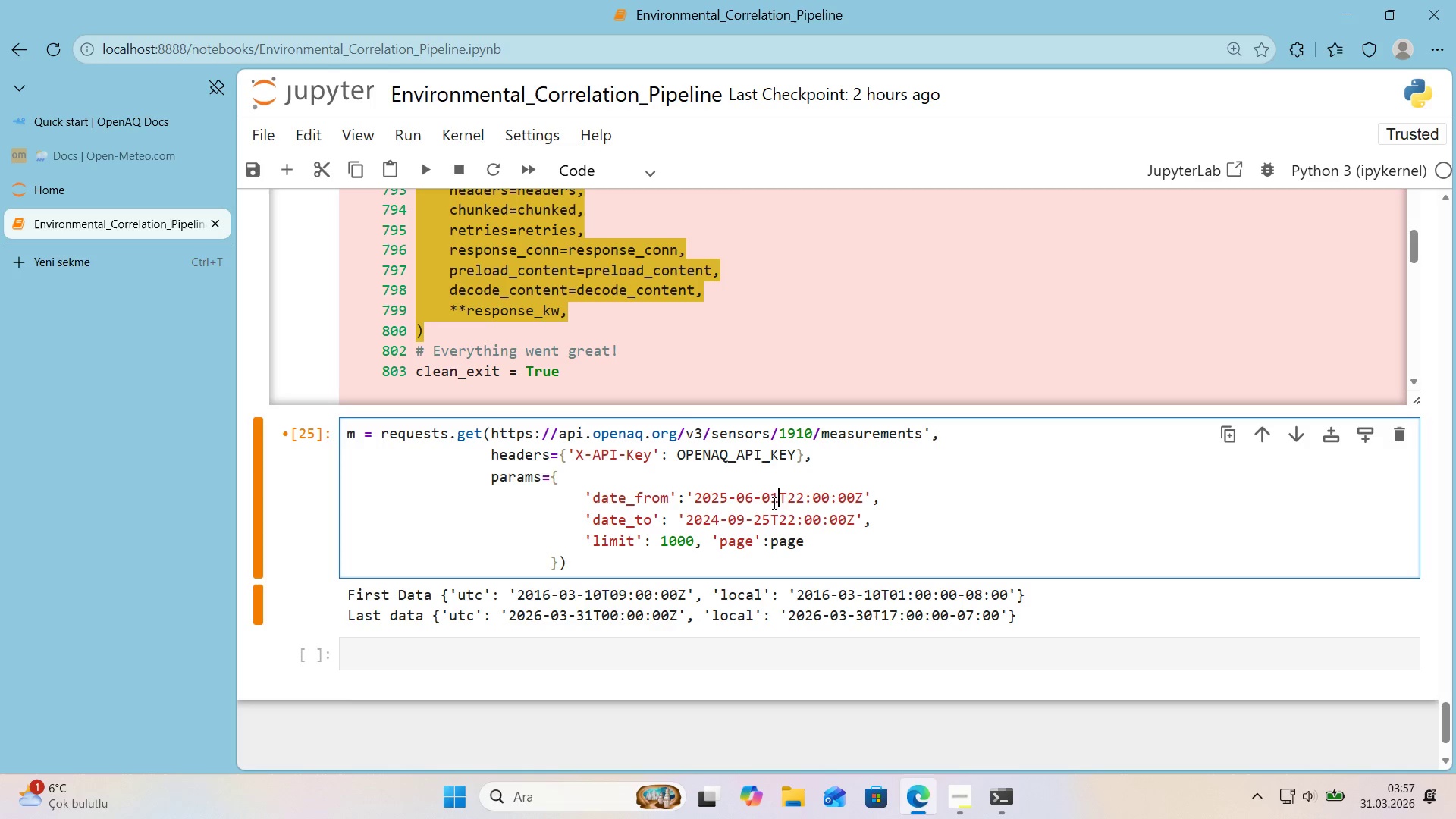 
key(Numpad0)
 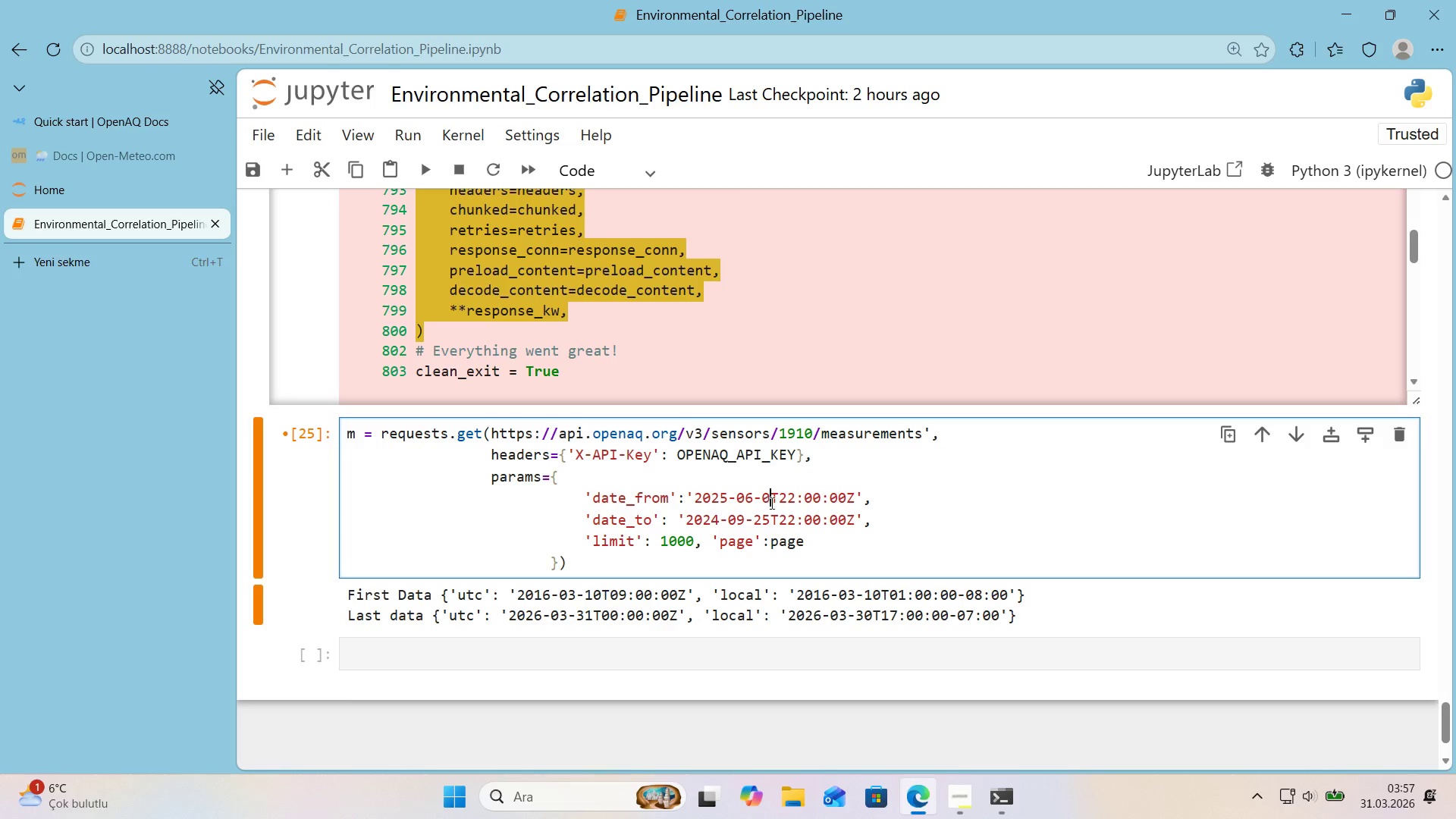 
key(Numpad1)
 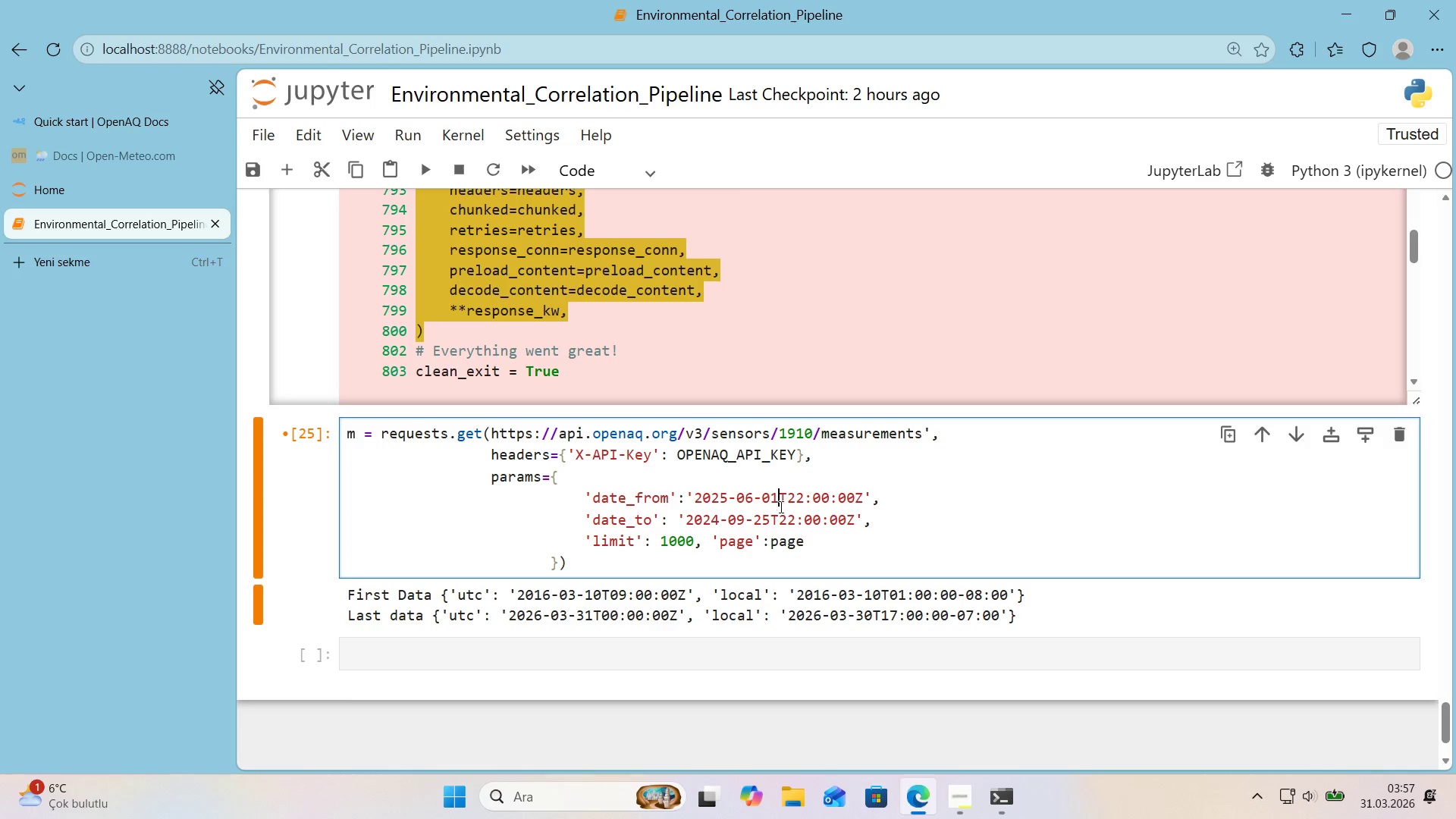 
left_click_drag(start_coordinate=[802, 504], to_coordinate=[790, 505])
 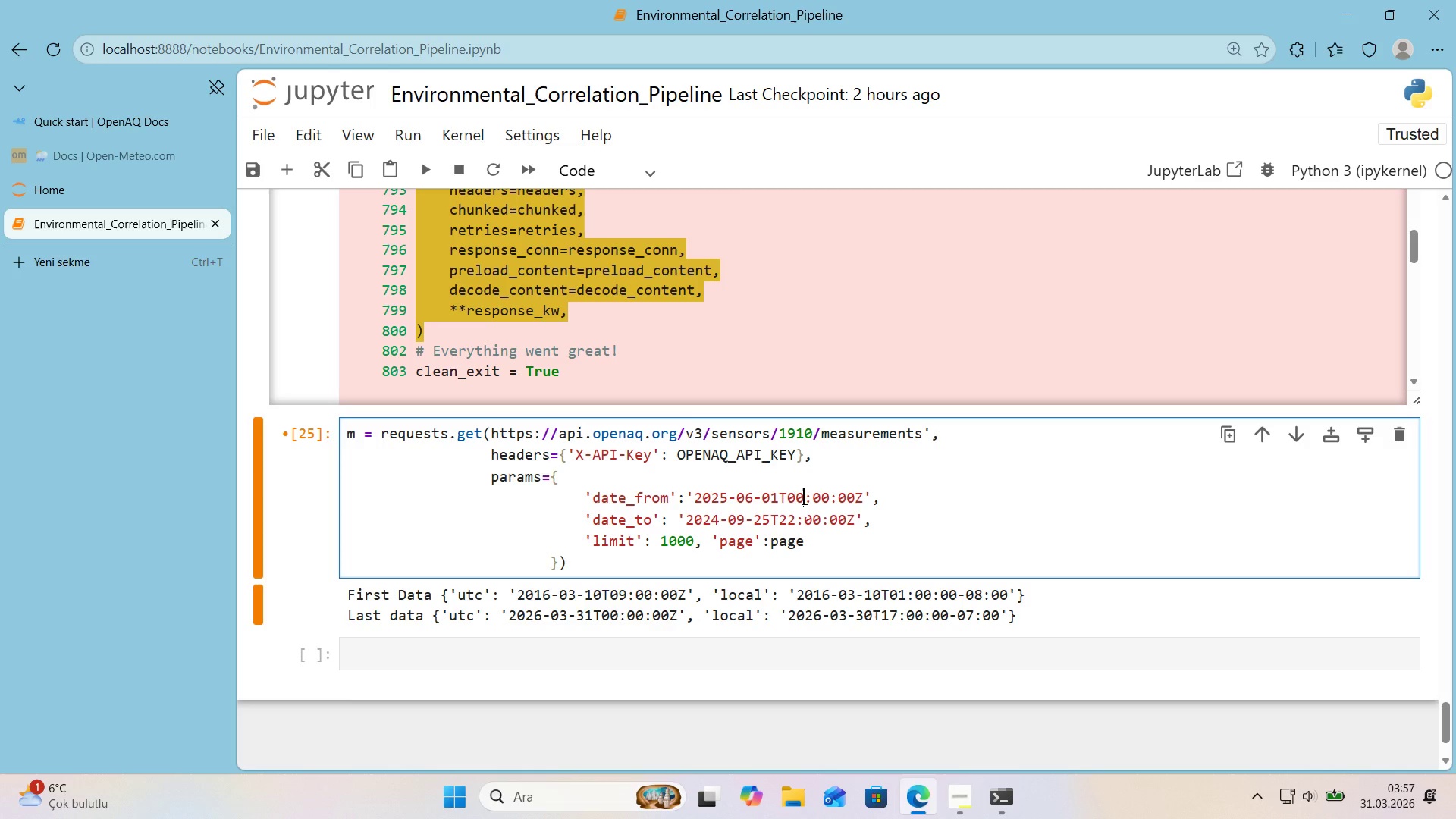 
key(Numpad0)
 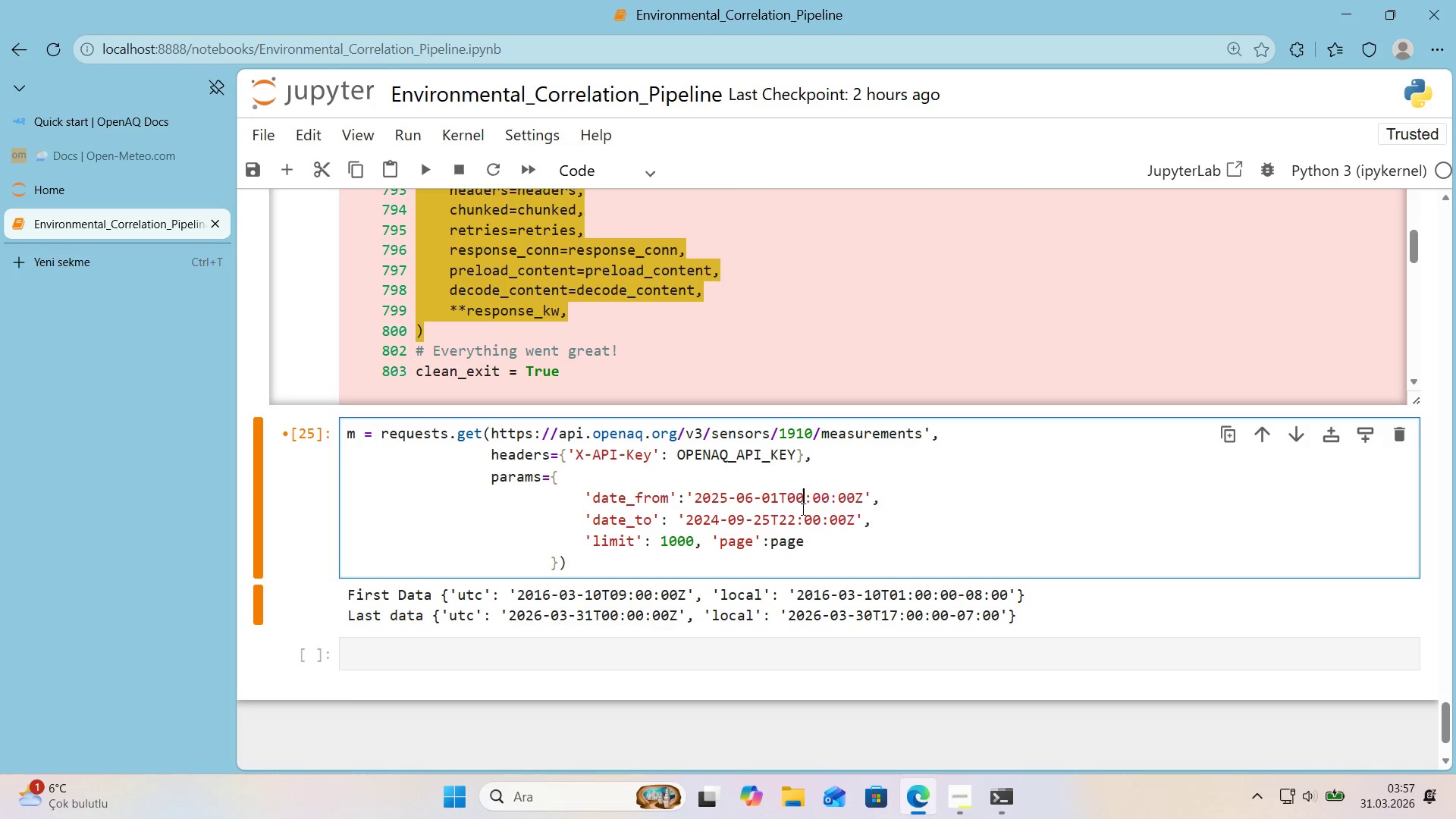 
key(Numpad0)
 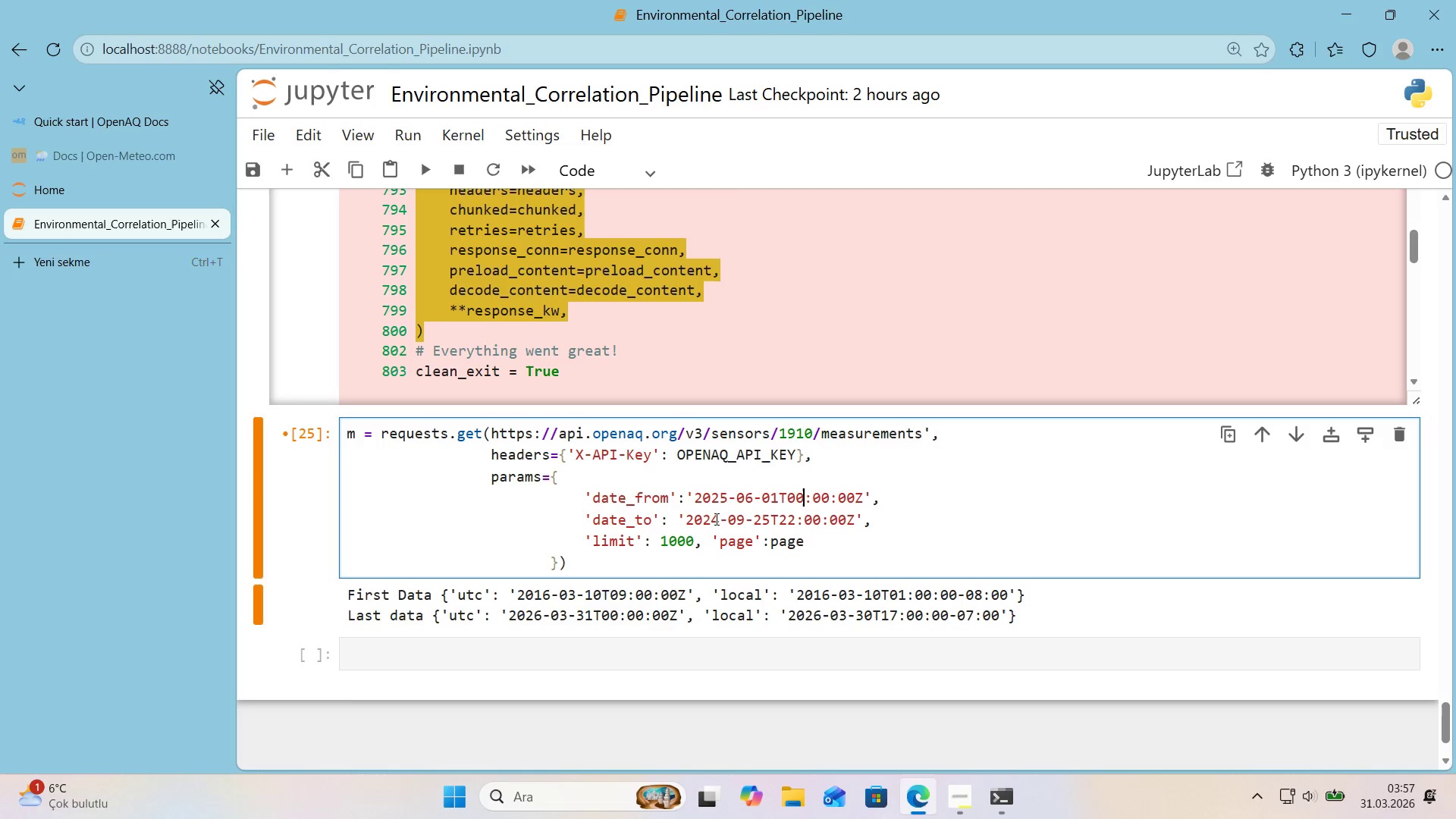 
left_click_drag(start_coordinate=[717, 520], to_coordinate=[714, 521])
 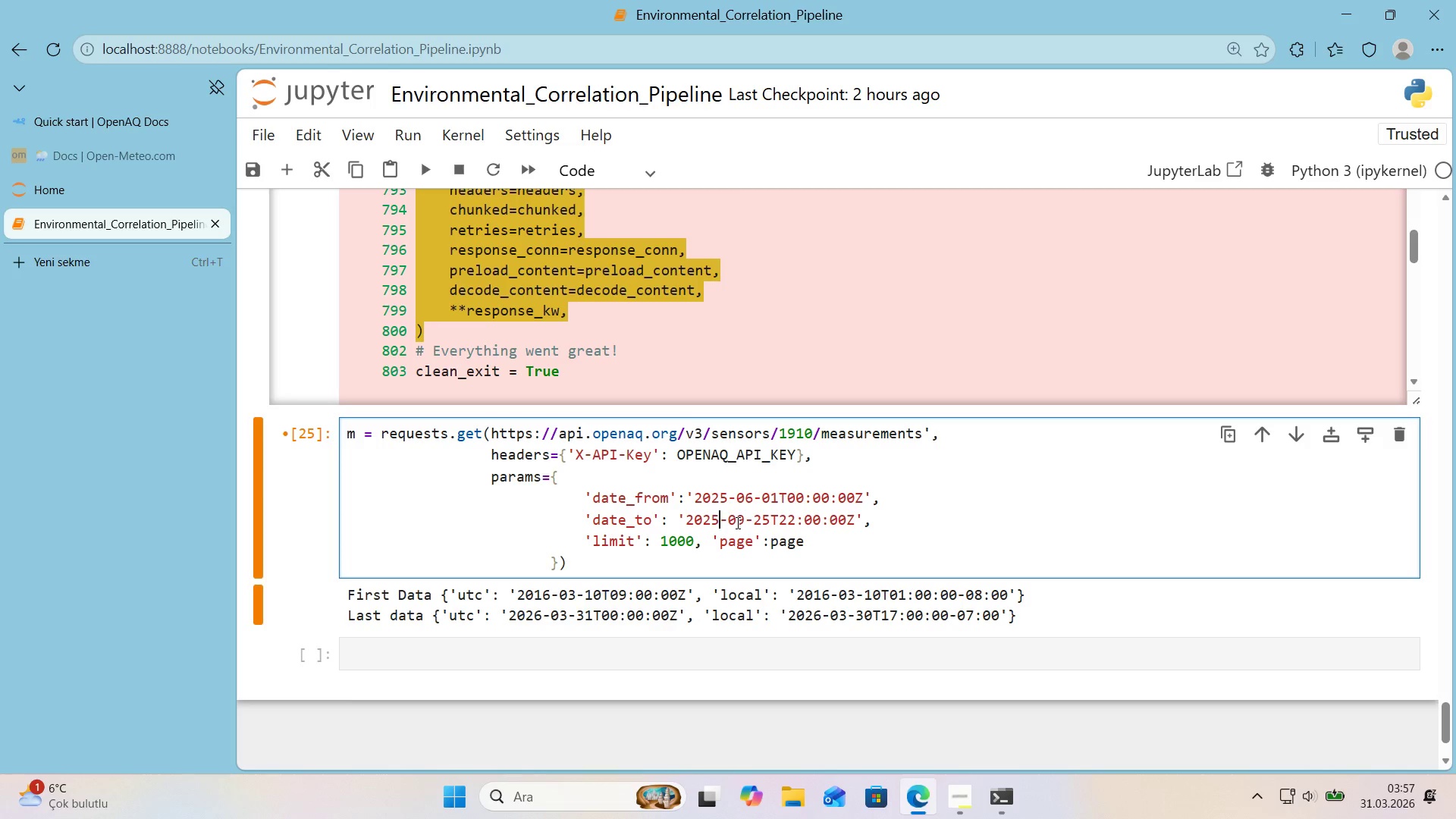 
key(Numpad5)
 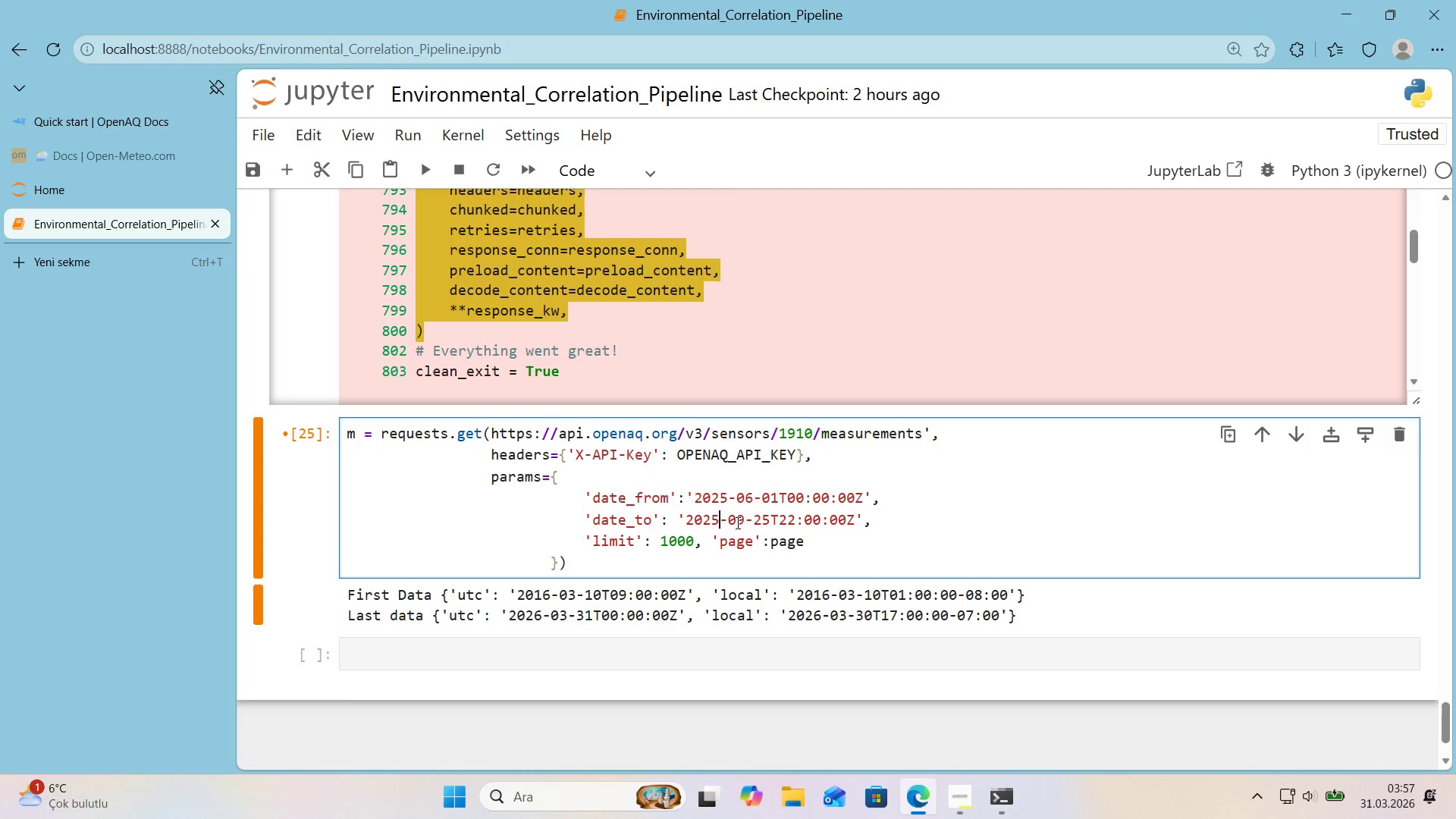 
left_click_drag(start_coordinate=[748, 522], to_coordinate=[739, 523])
 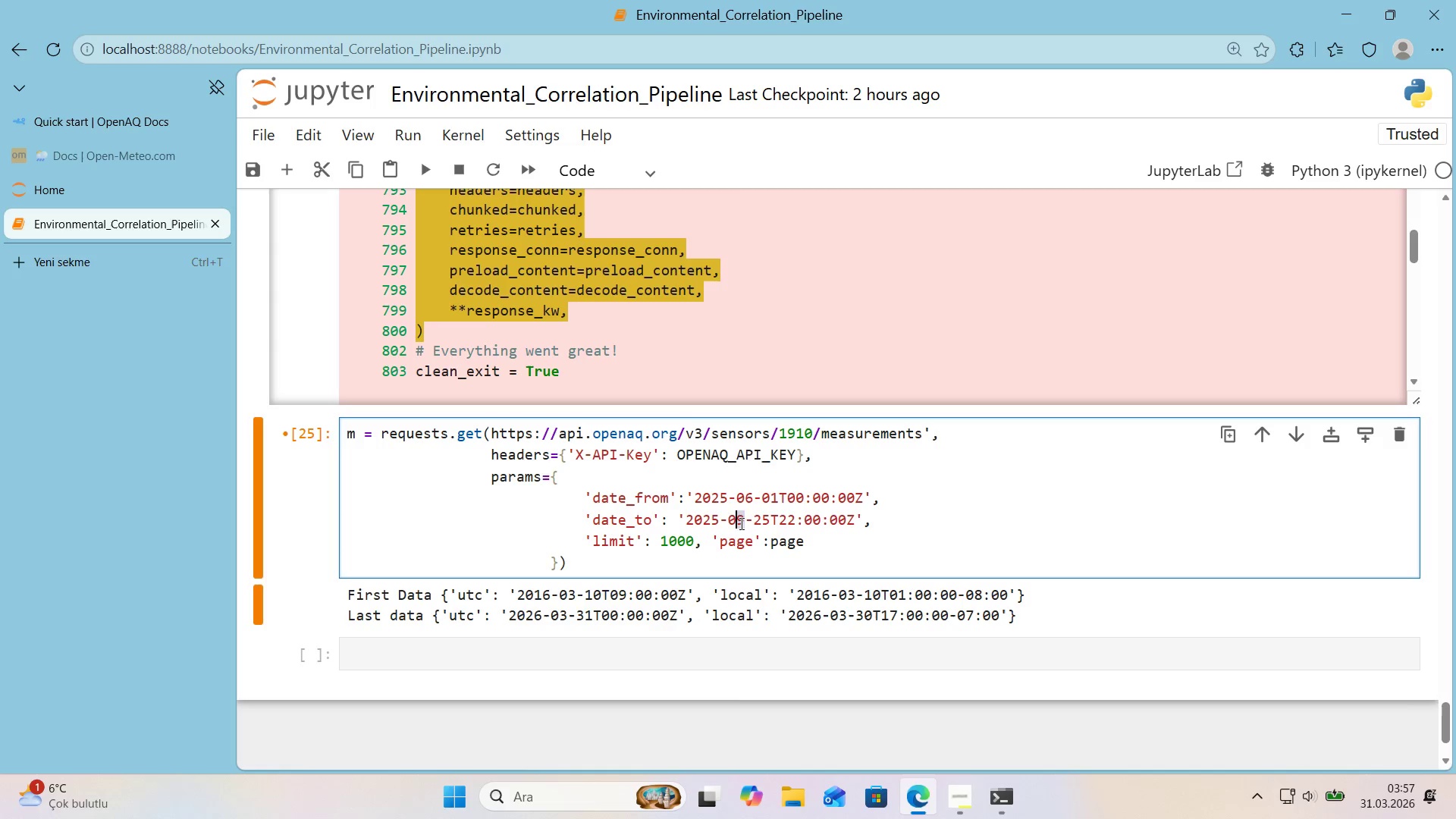 
key(Numpad6)
 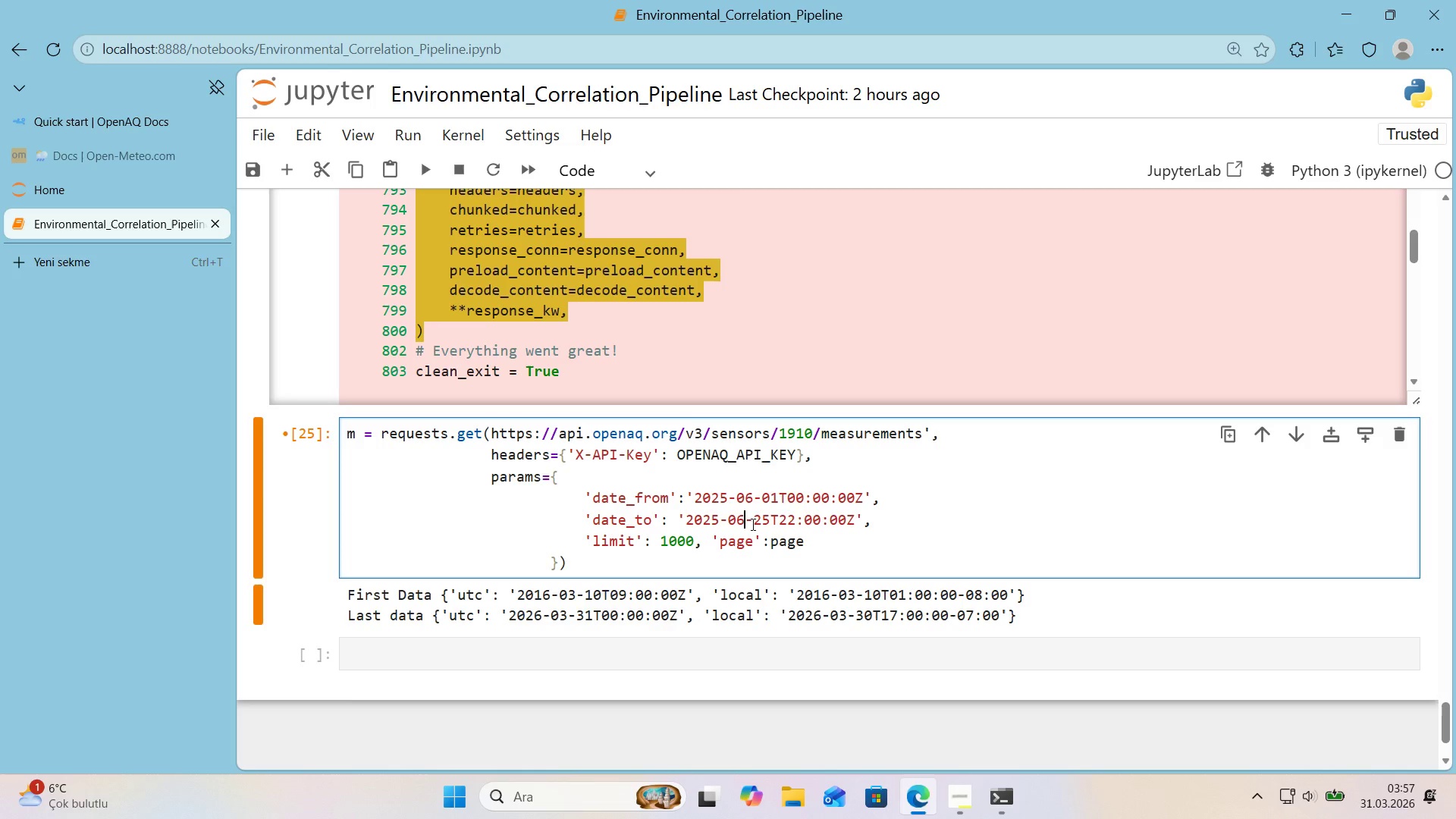 
left_click_drag(start_coordinate=[768, 524], to_coordinate=[757, 526])
 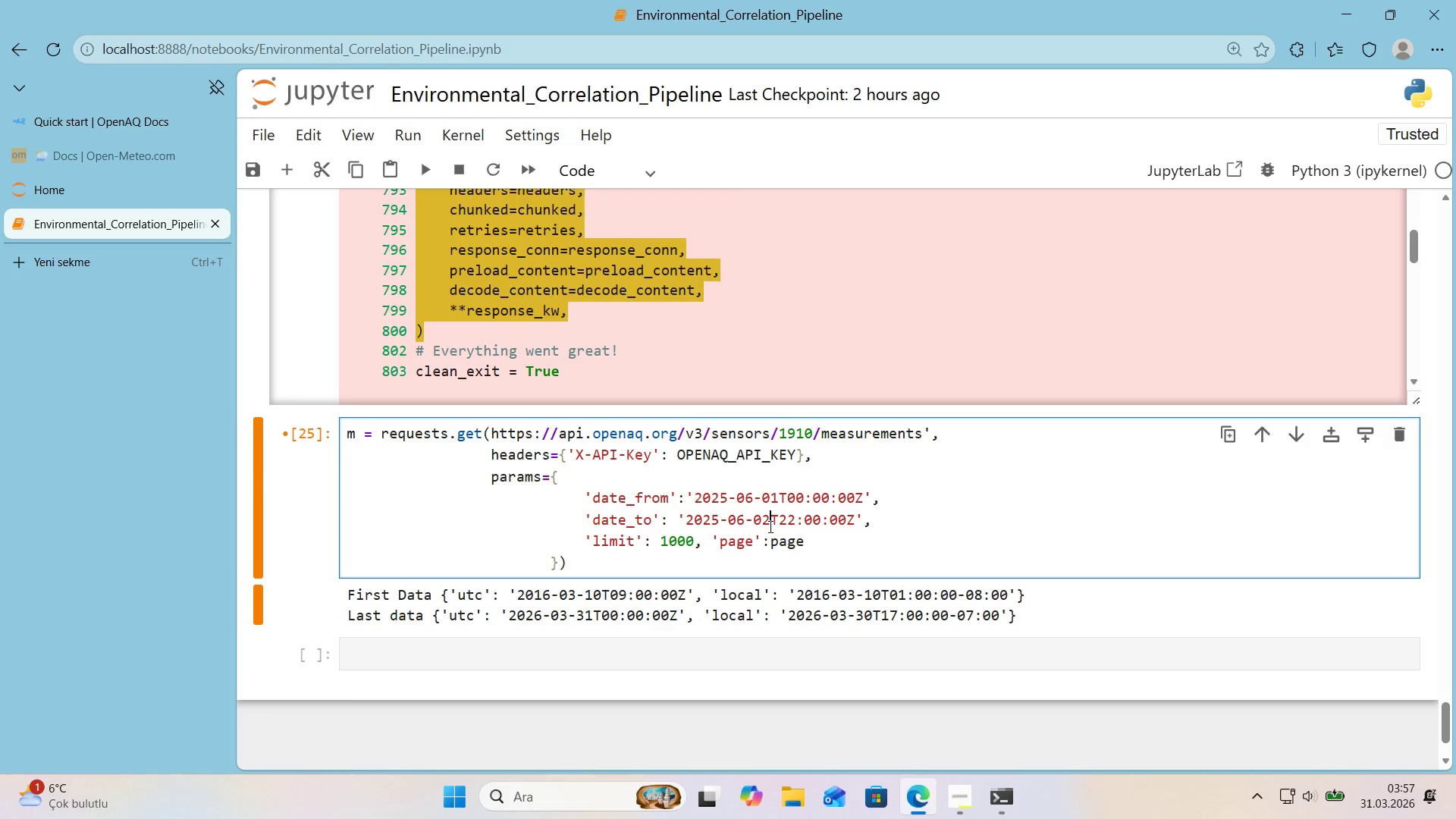 
key(Numpad0)
 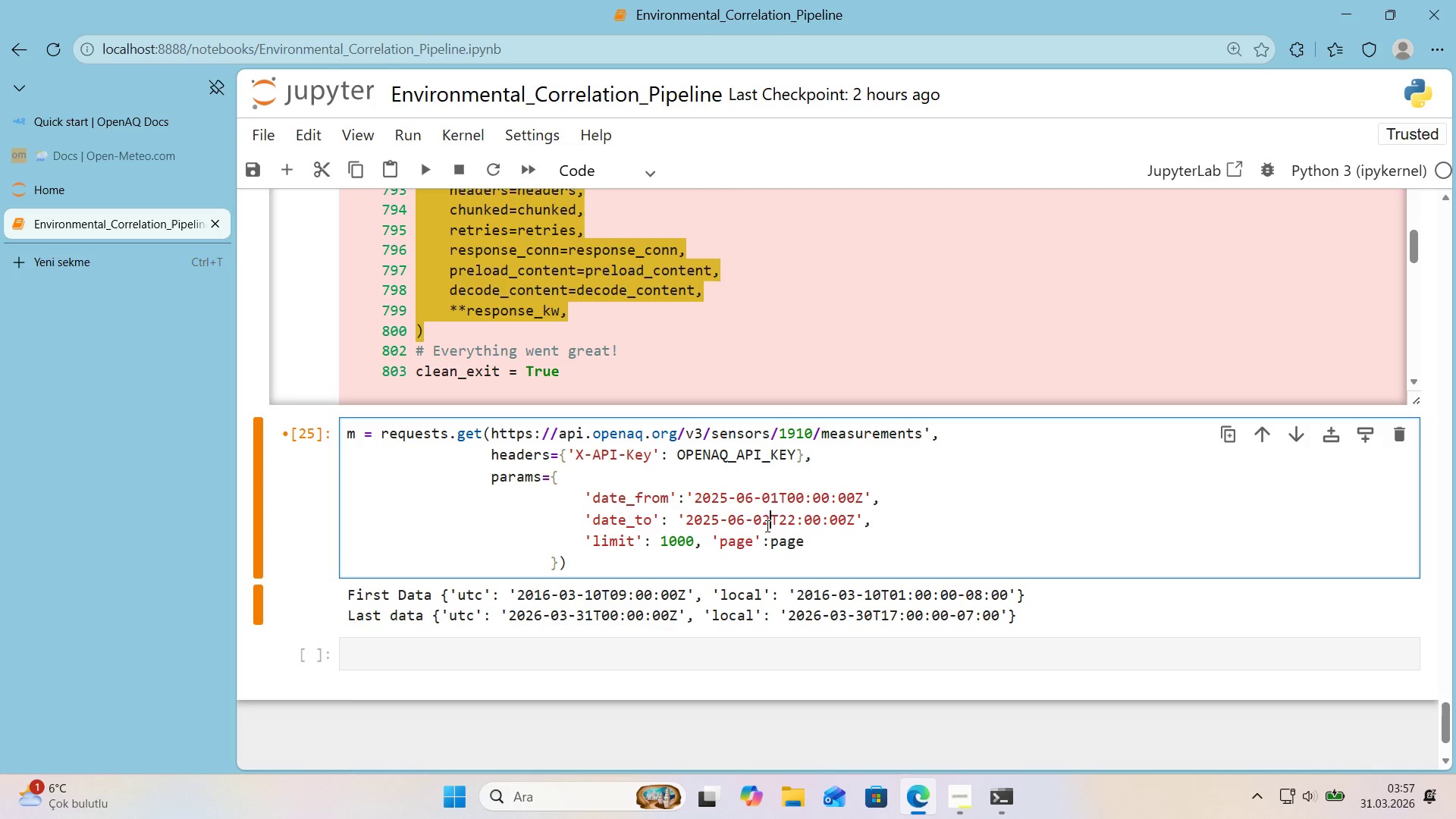 
key(Numpad2)
 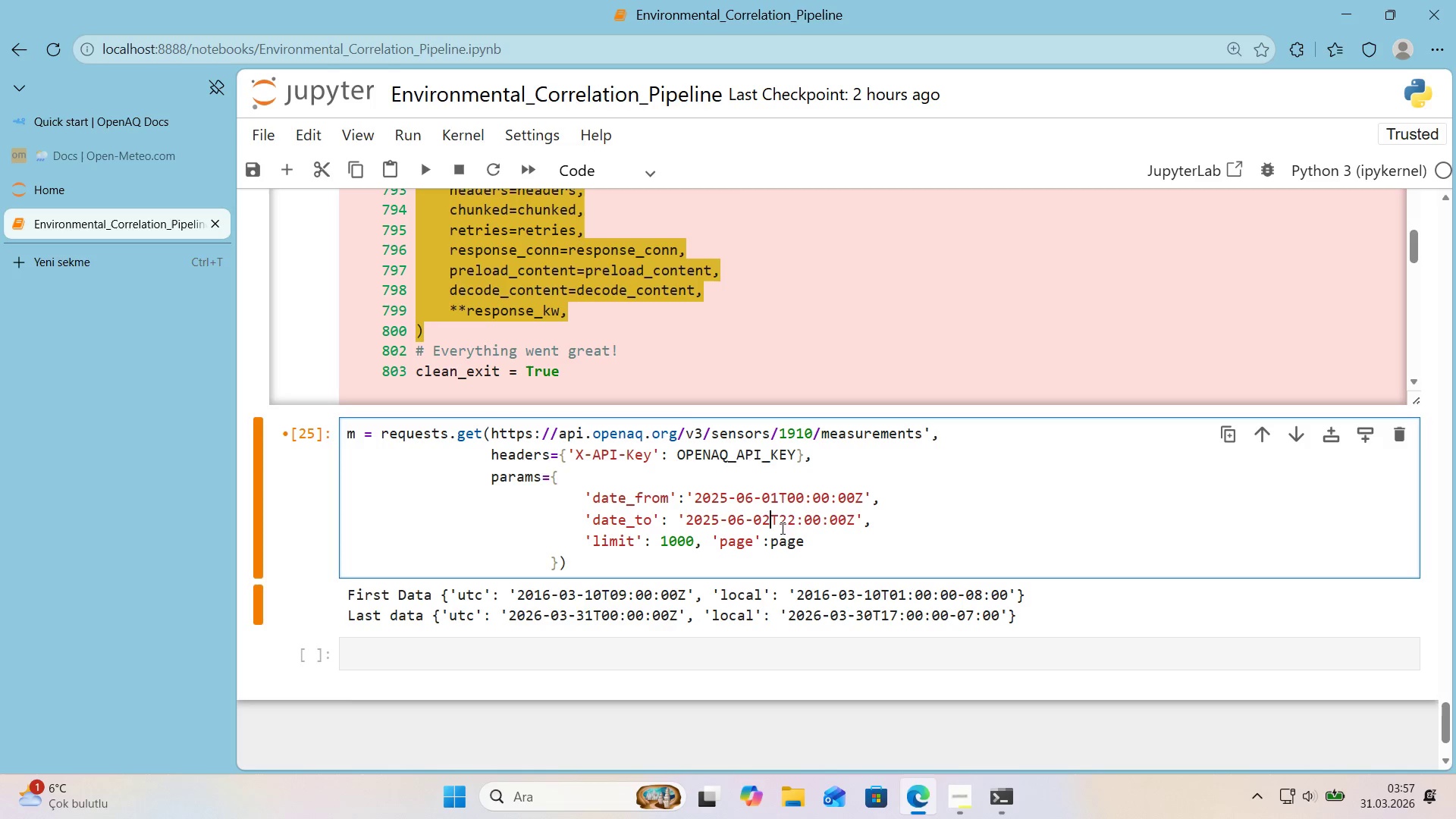 
left_click_drag(start_coordinate=[793, 524], to_coordinate=[781, 525])
 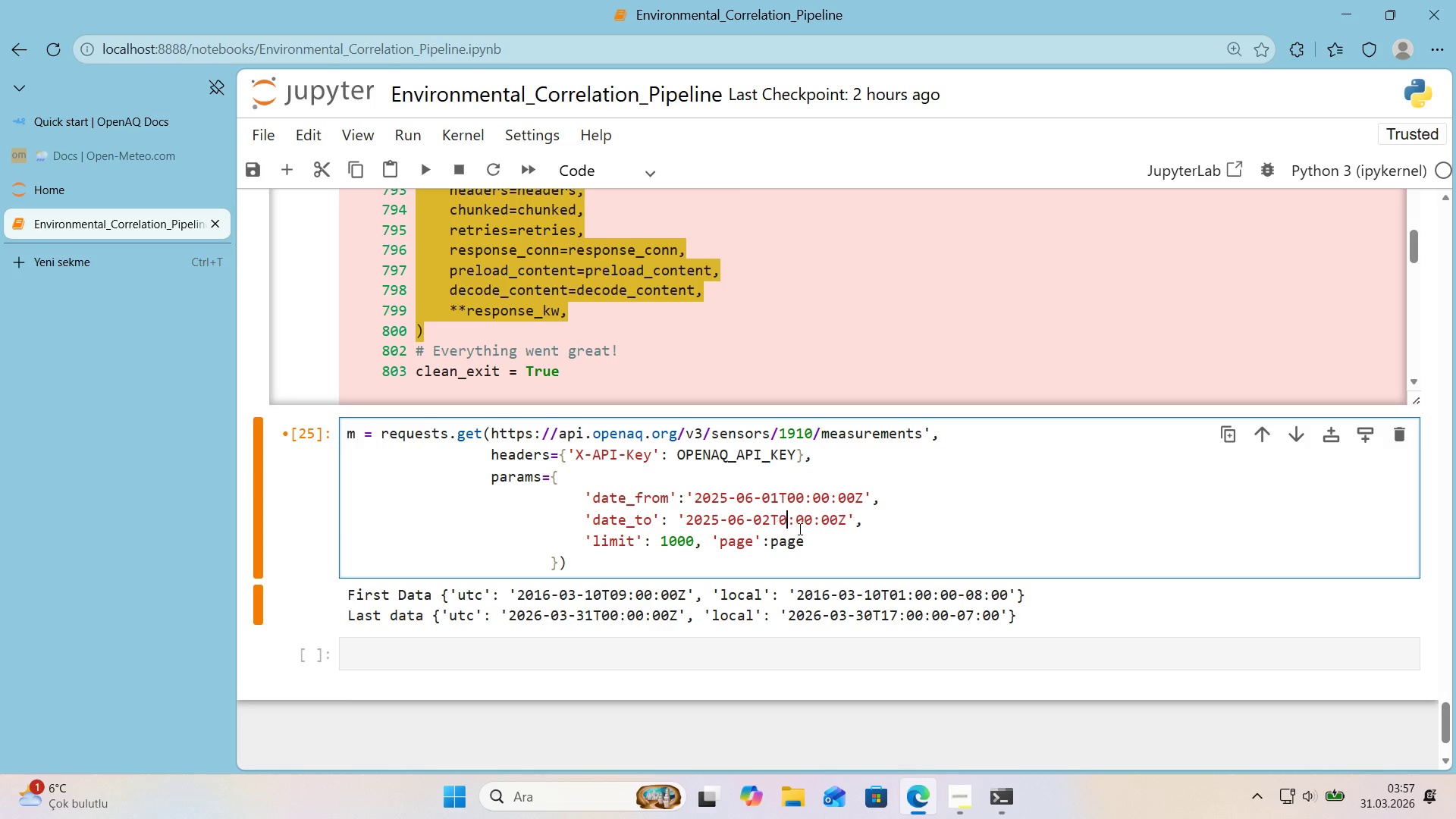 
key(Numpad0)
 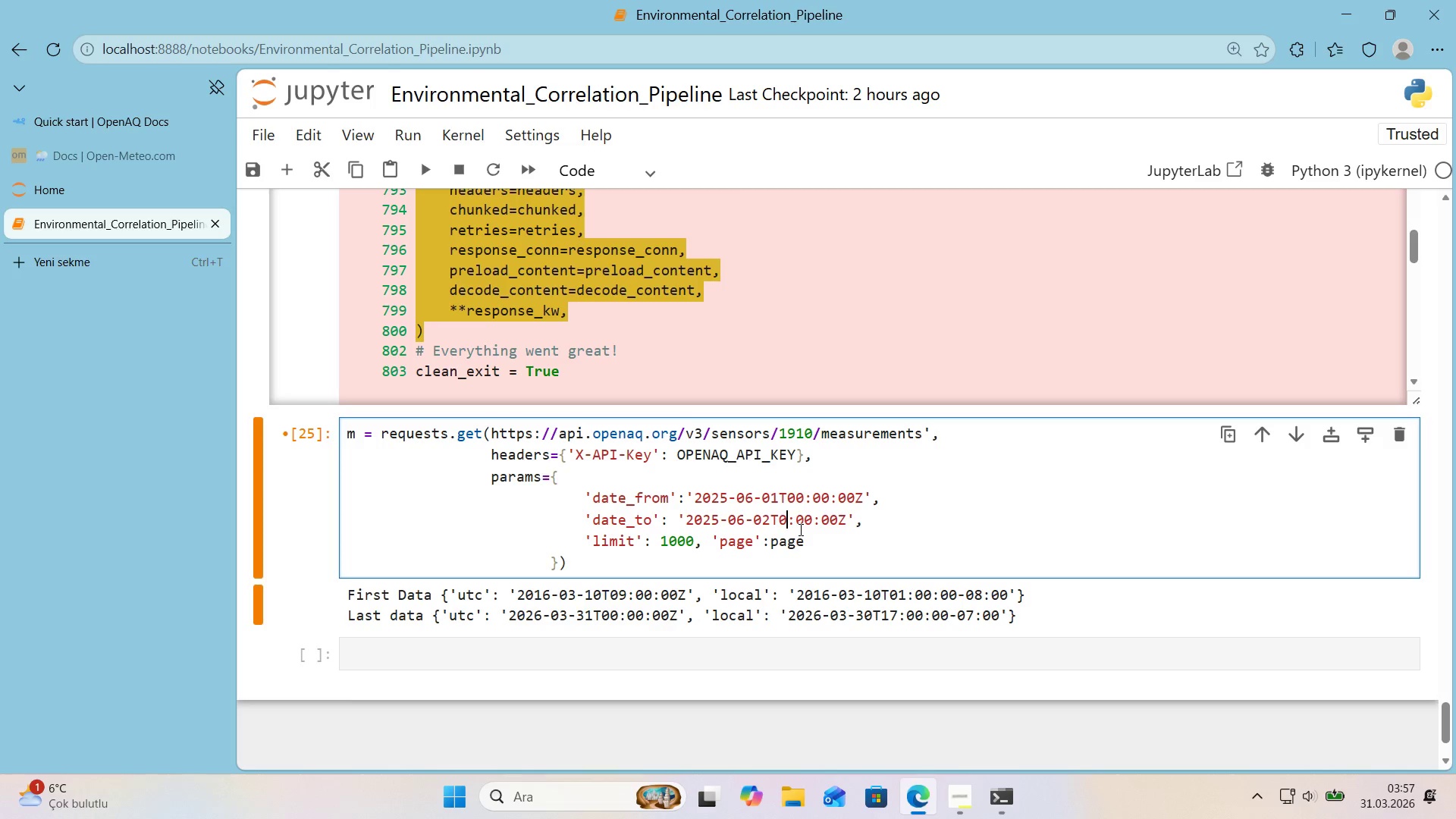 
key(Numpad0)
 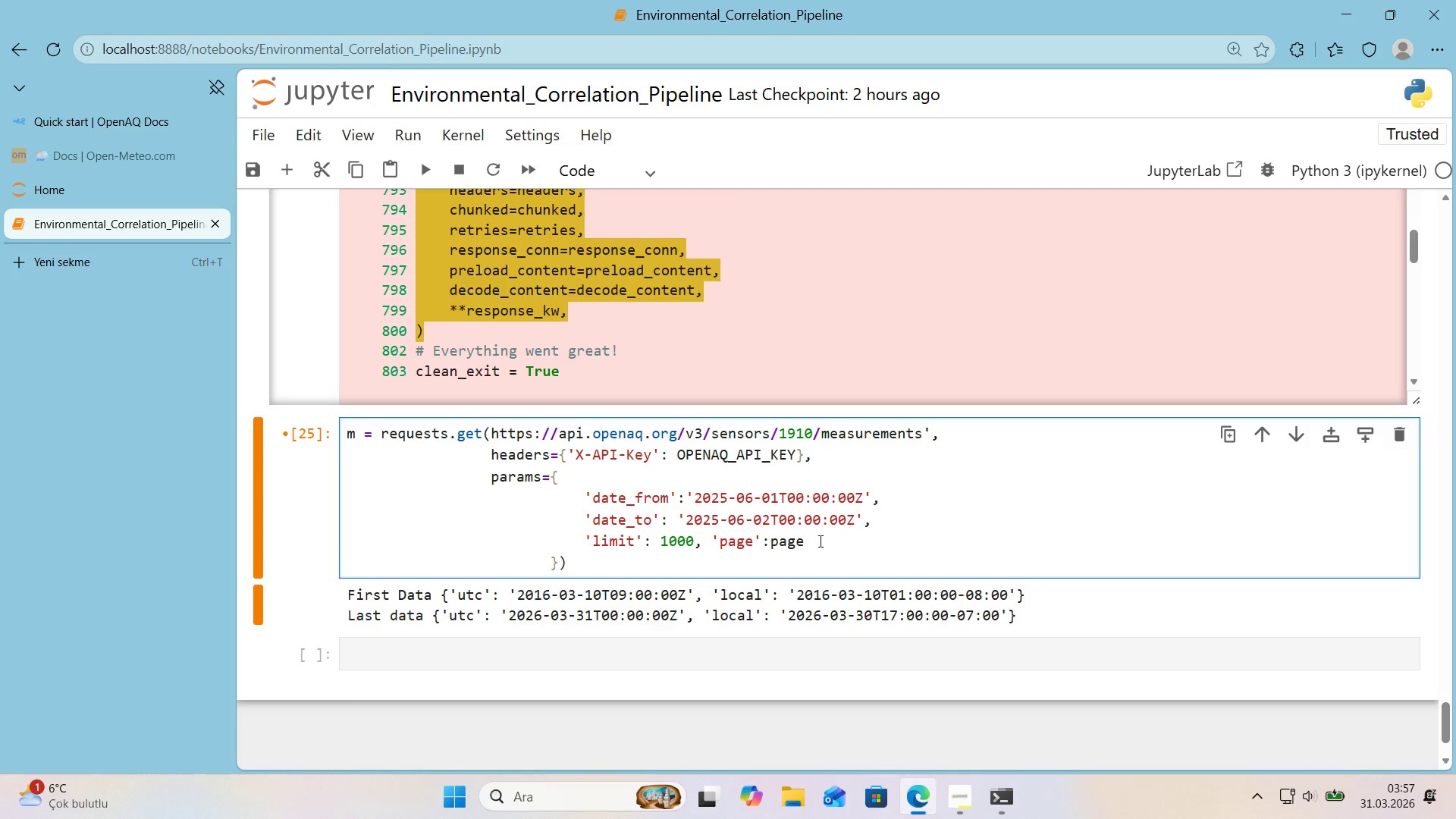 
wait(5.86)
 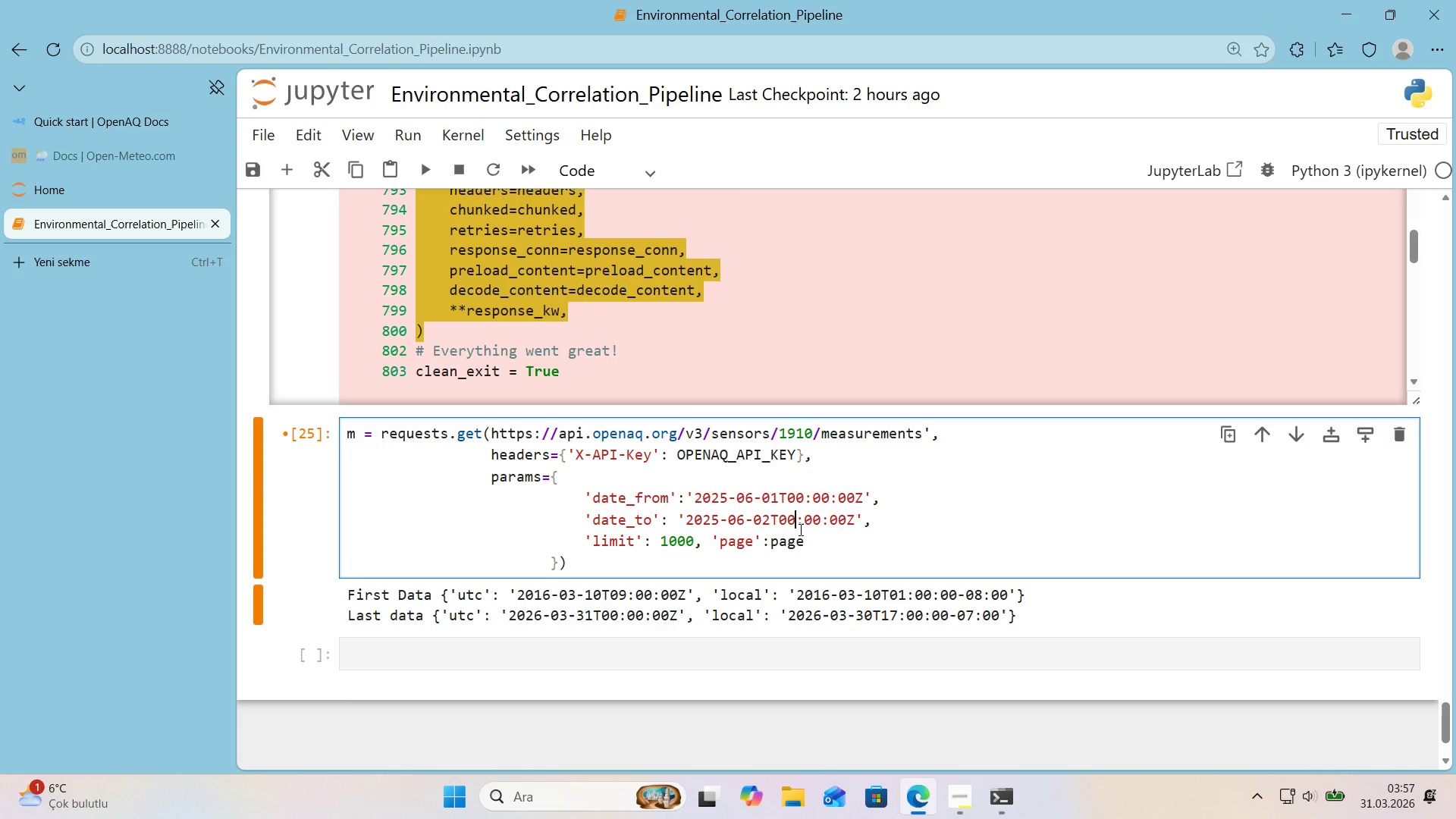 
left_click_drag(start_coordinate=[657, 544], to_coordinate=[696, 548])
 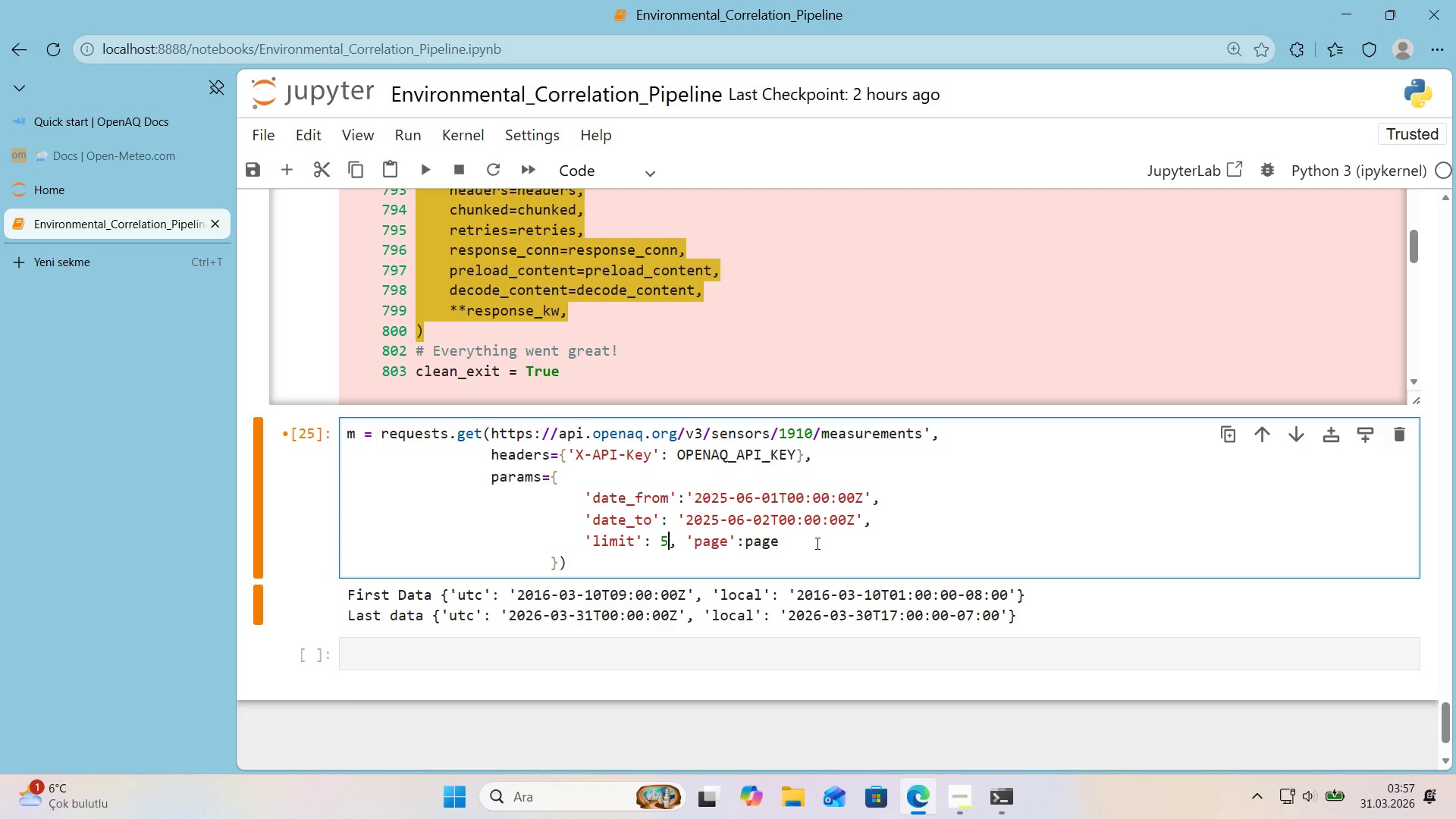 
key(Numpad5)
 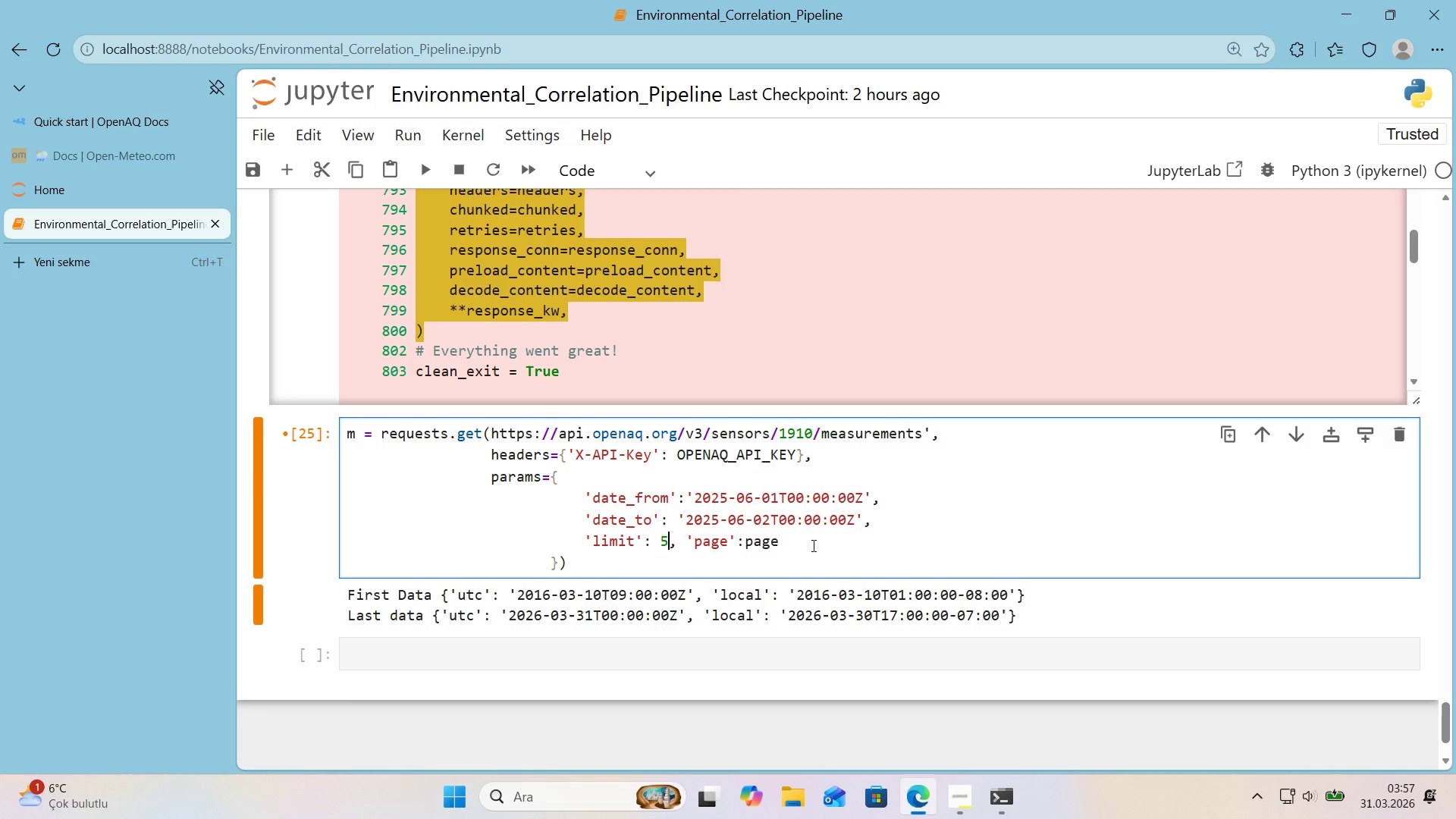 
left_click_drag(start_coordinate=[817, 543], to_coordinate=[686, 548])
 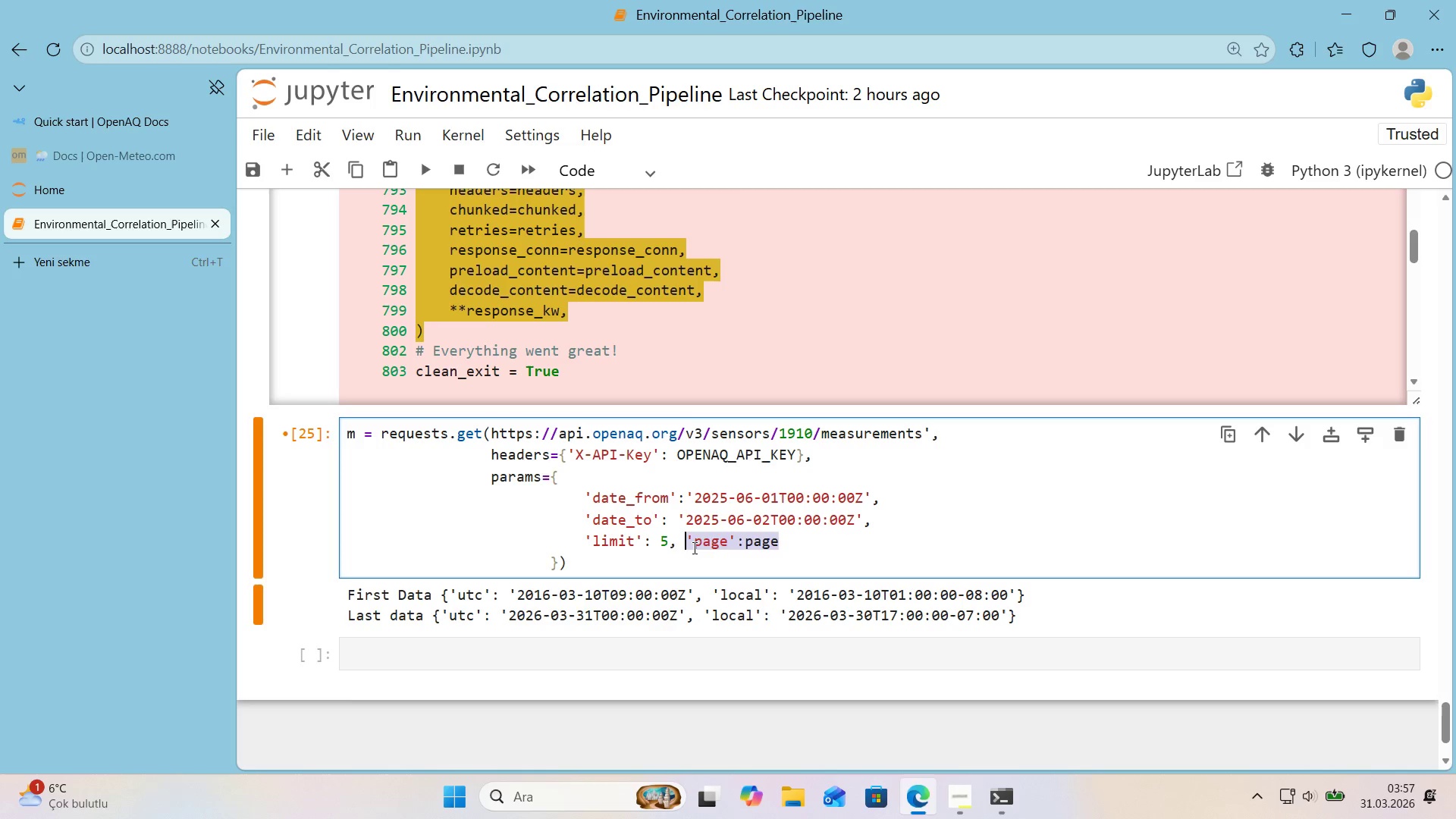 
key(Backspace)
 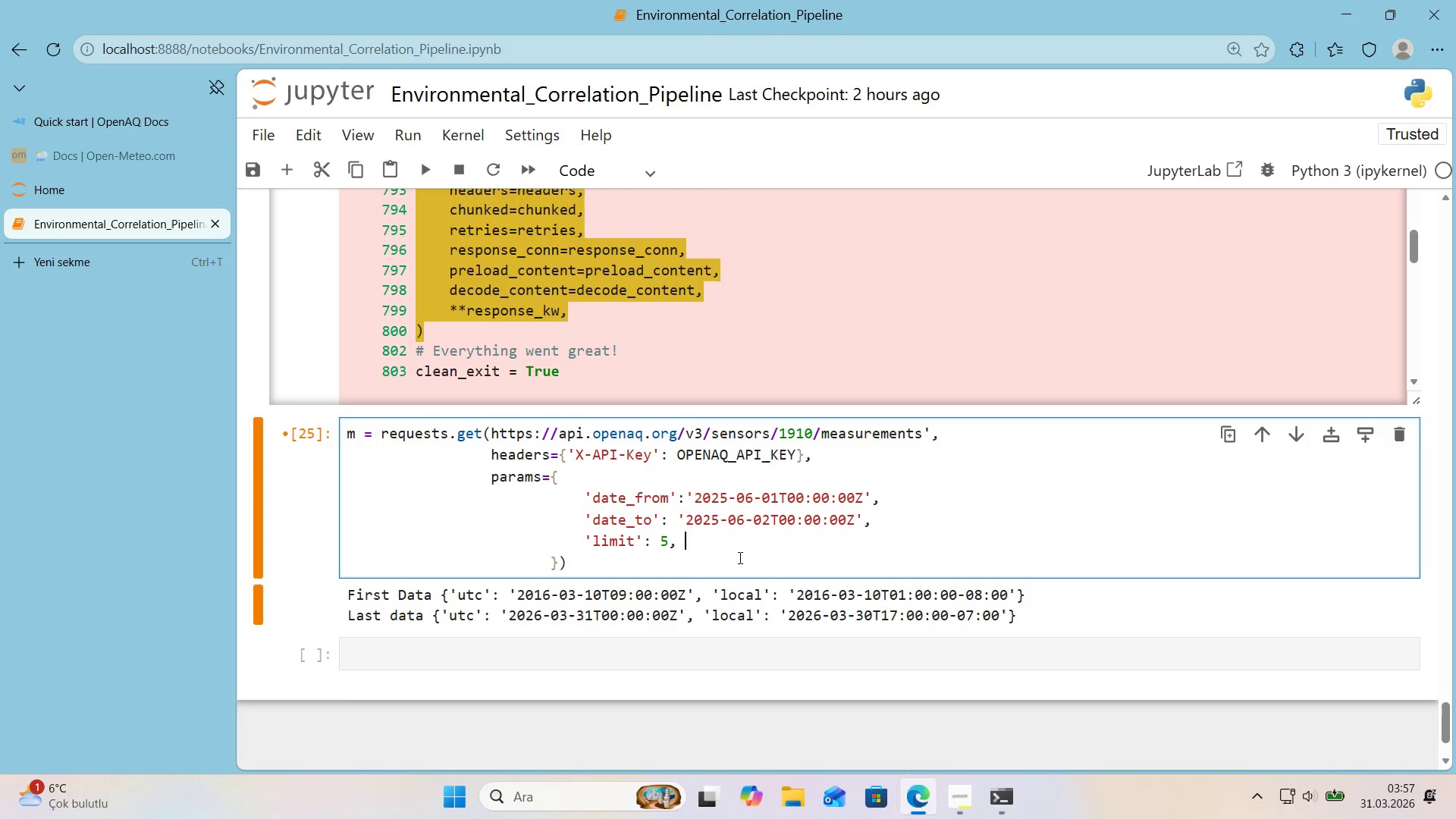 
key(Backspace)
 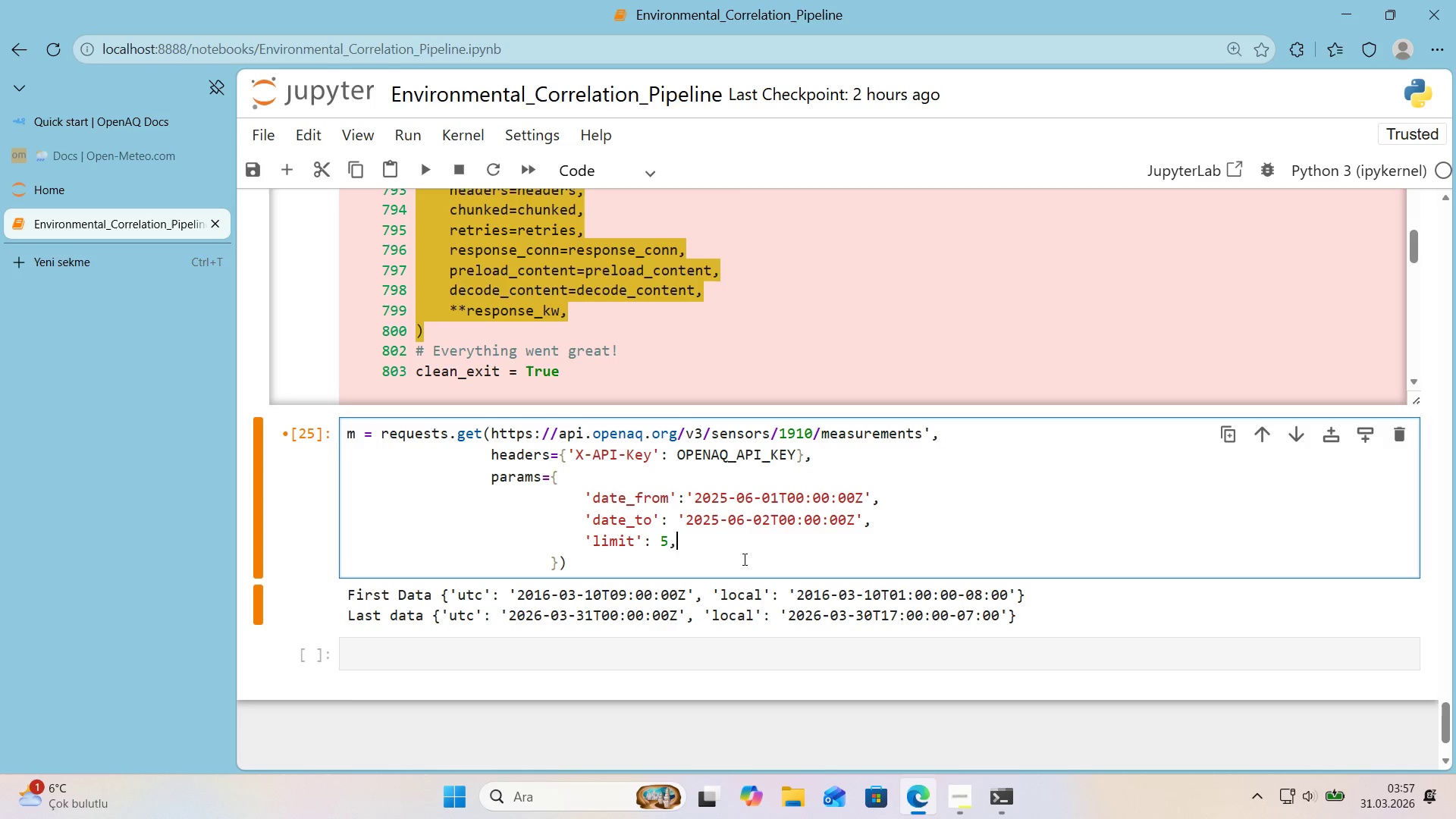 
key(Backspace)
 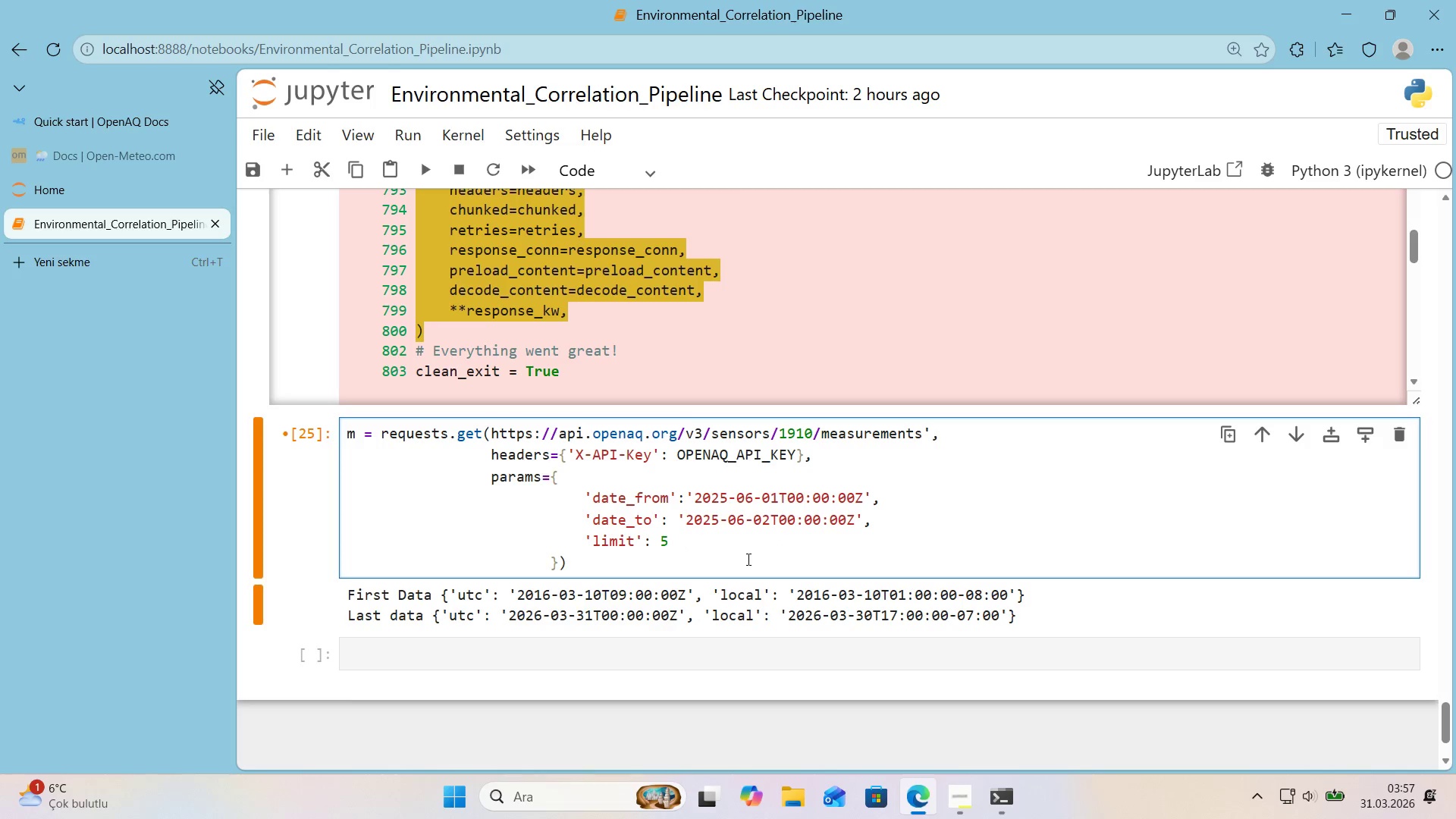 
key(ArrowDown)
 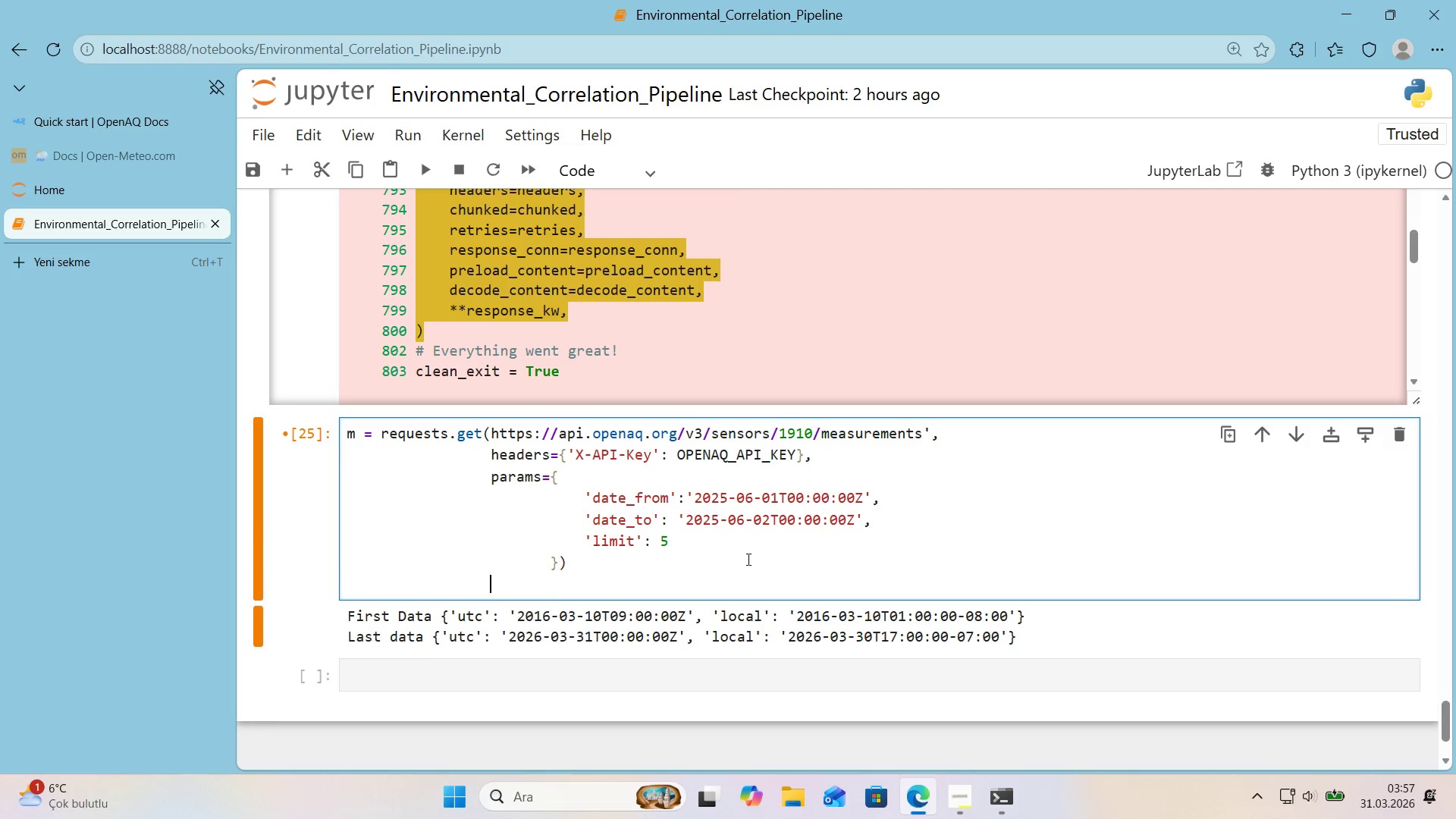 
key(Enter)
 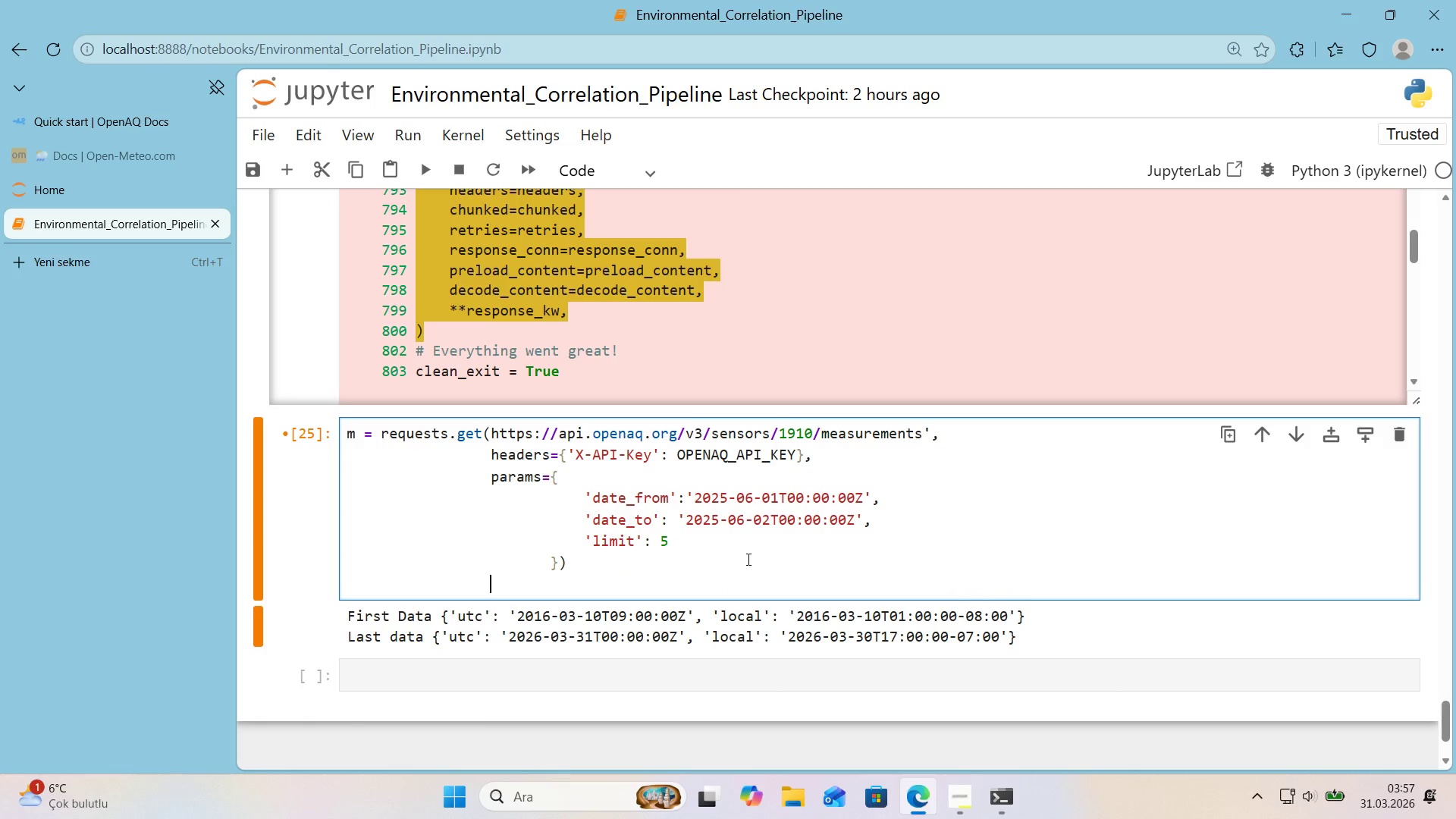 
key(Backspace)
key(Backspace)
key(Backspace)
key(Backspace)
key(Backspace)
type(pr'nt*()
 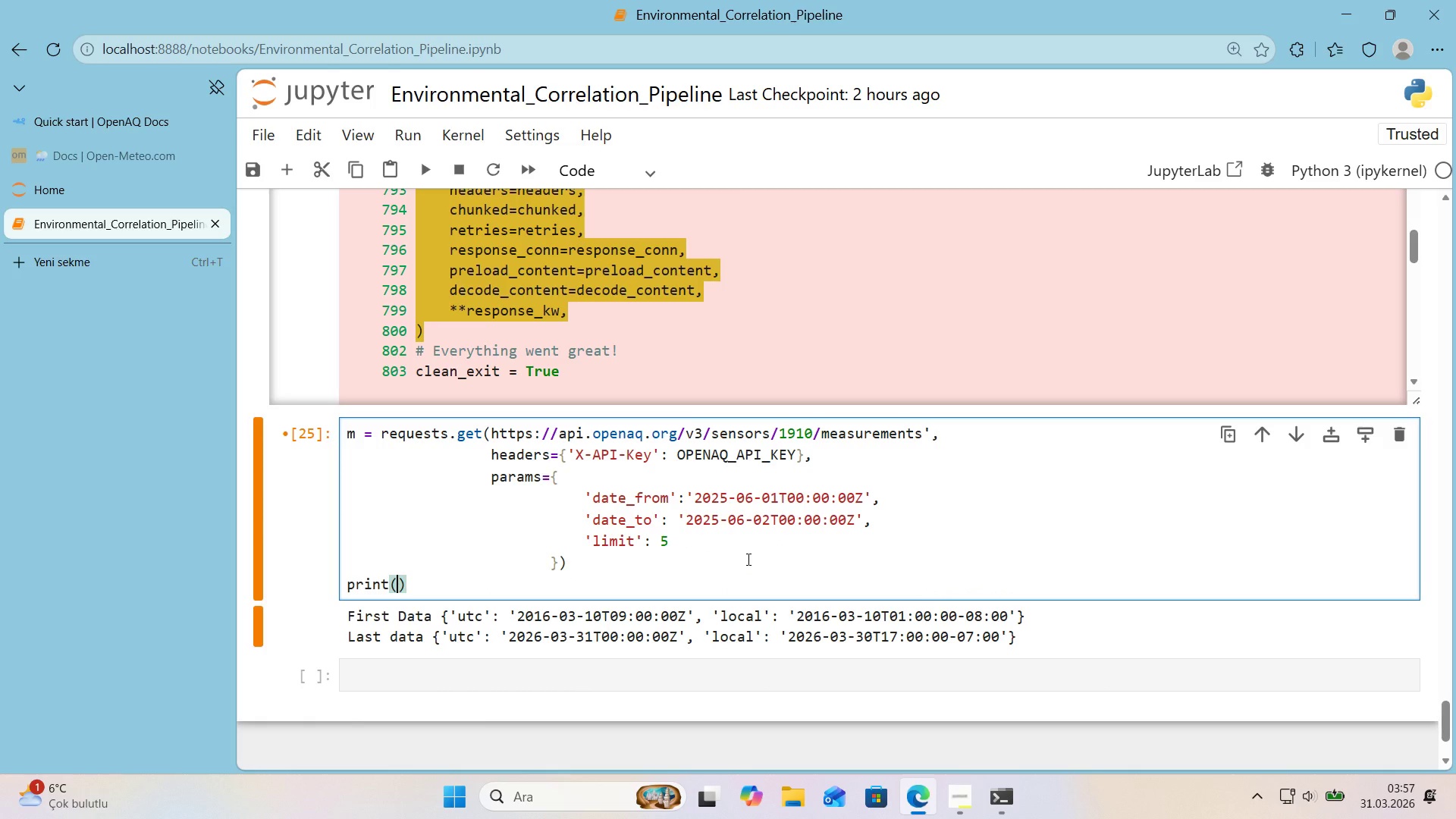 
 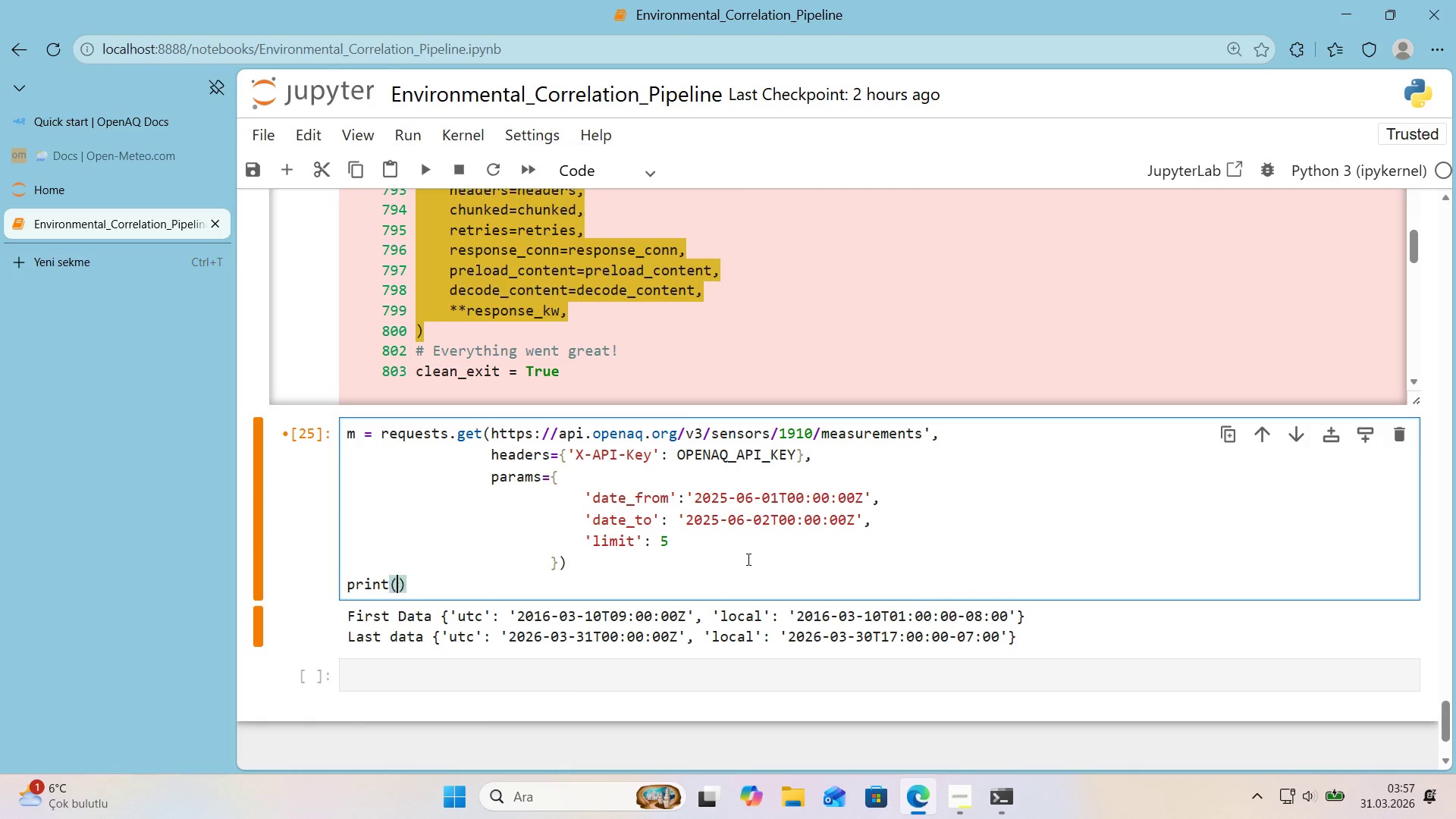 
key(ArrowLeft)
 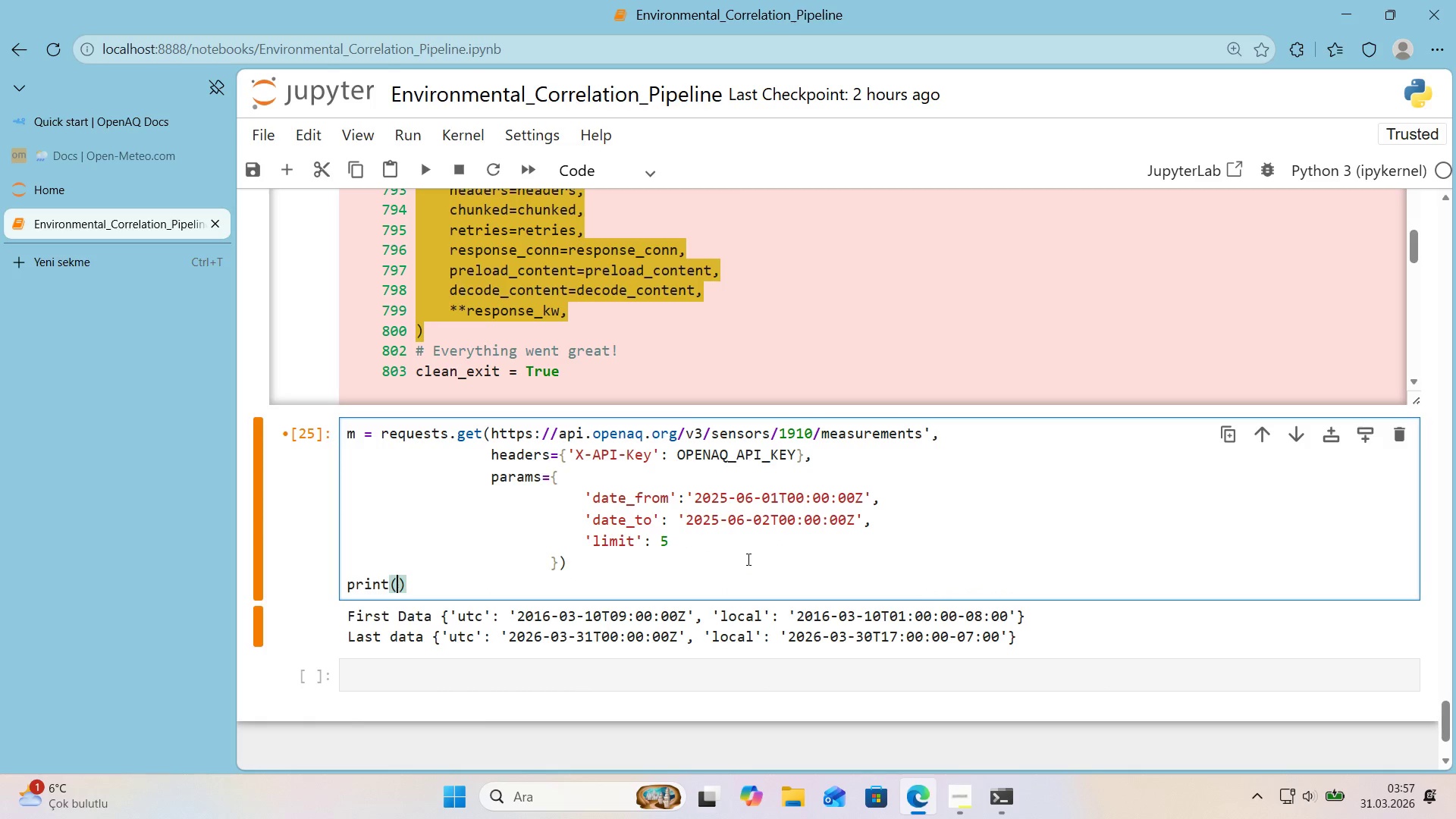 
key(Backquote)
 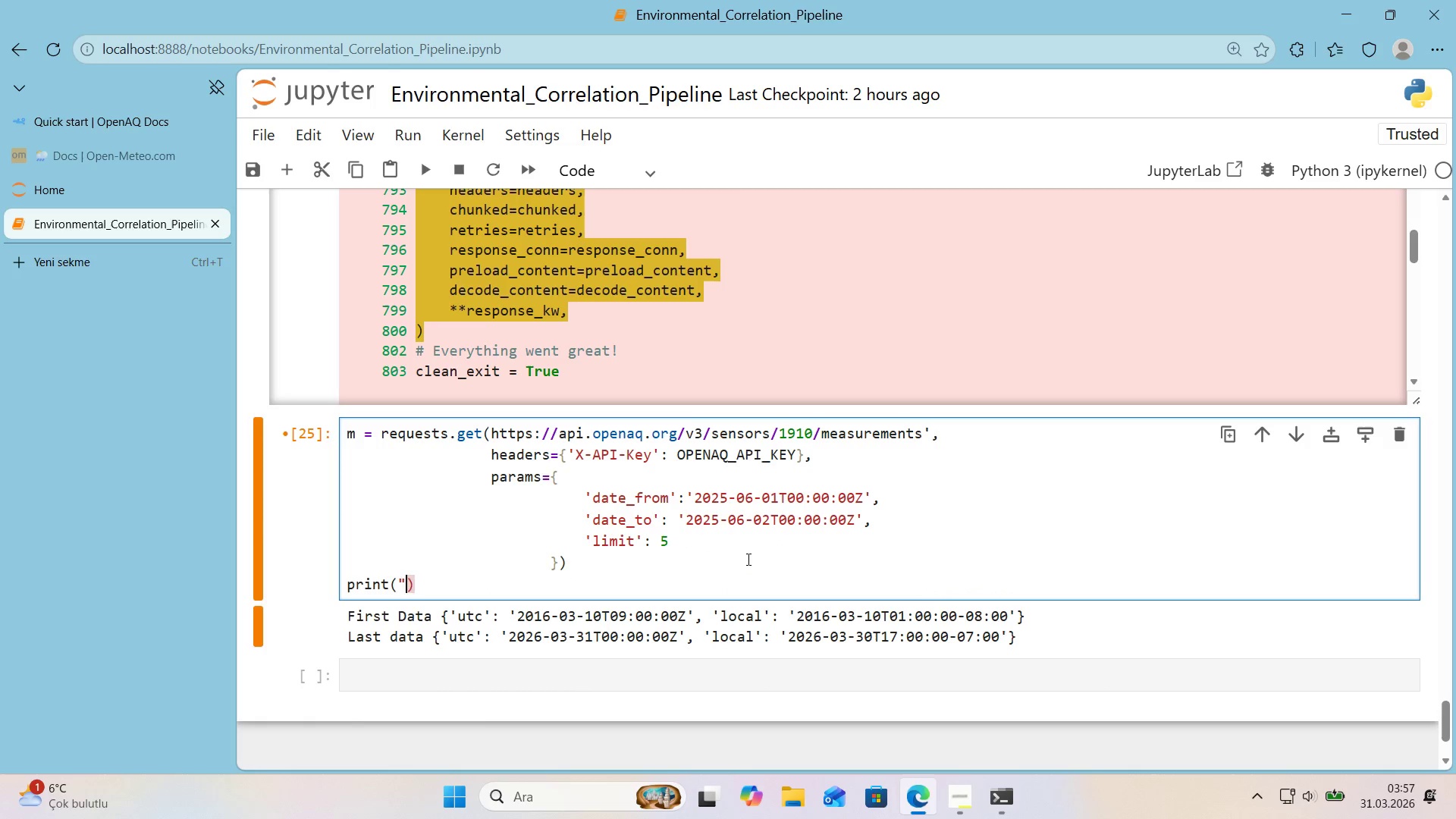 
key(Backquote)
 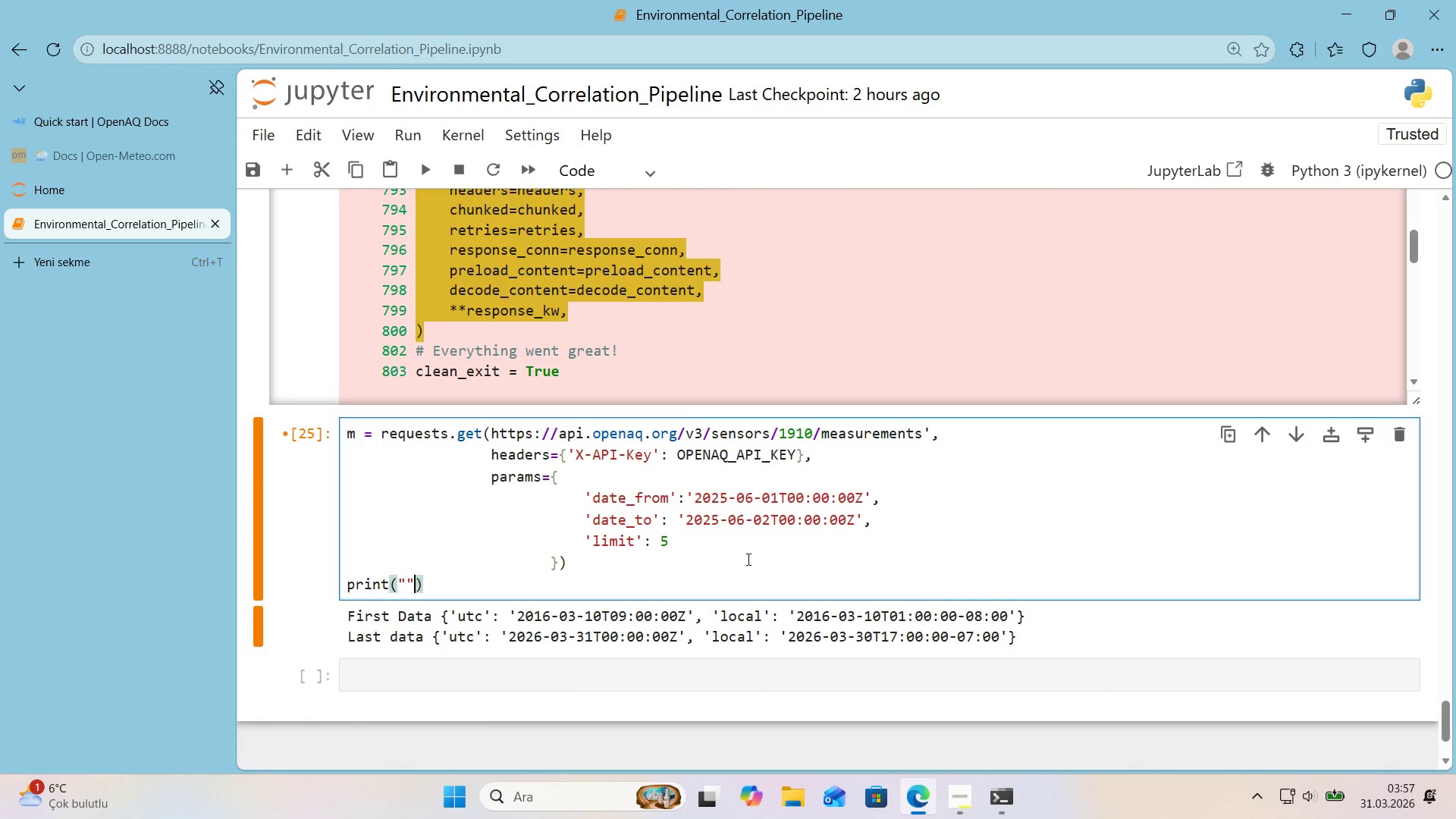 
key(ArrowLeft)
 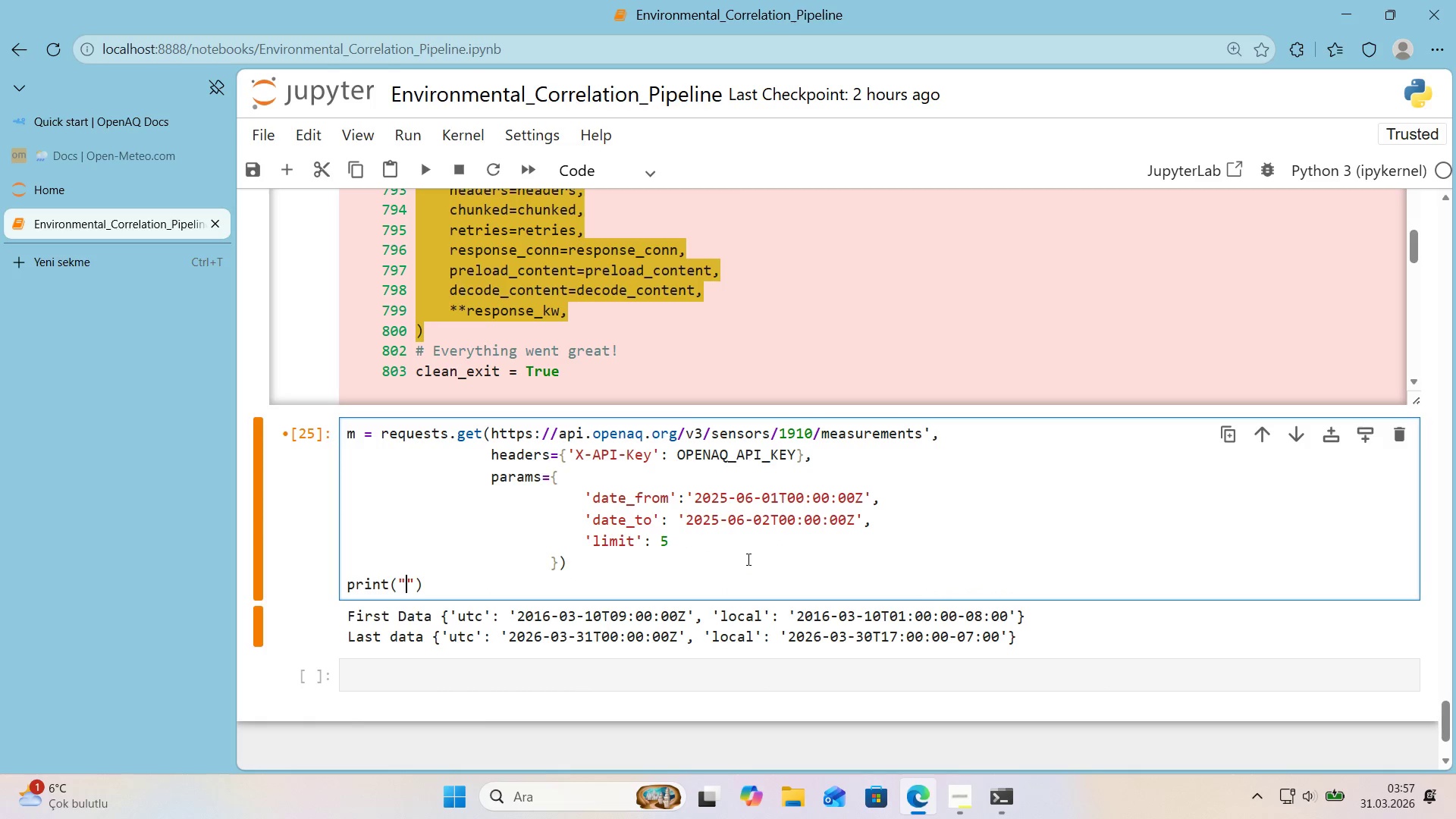 
type(Status>)
 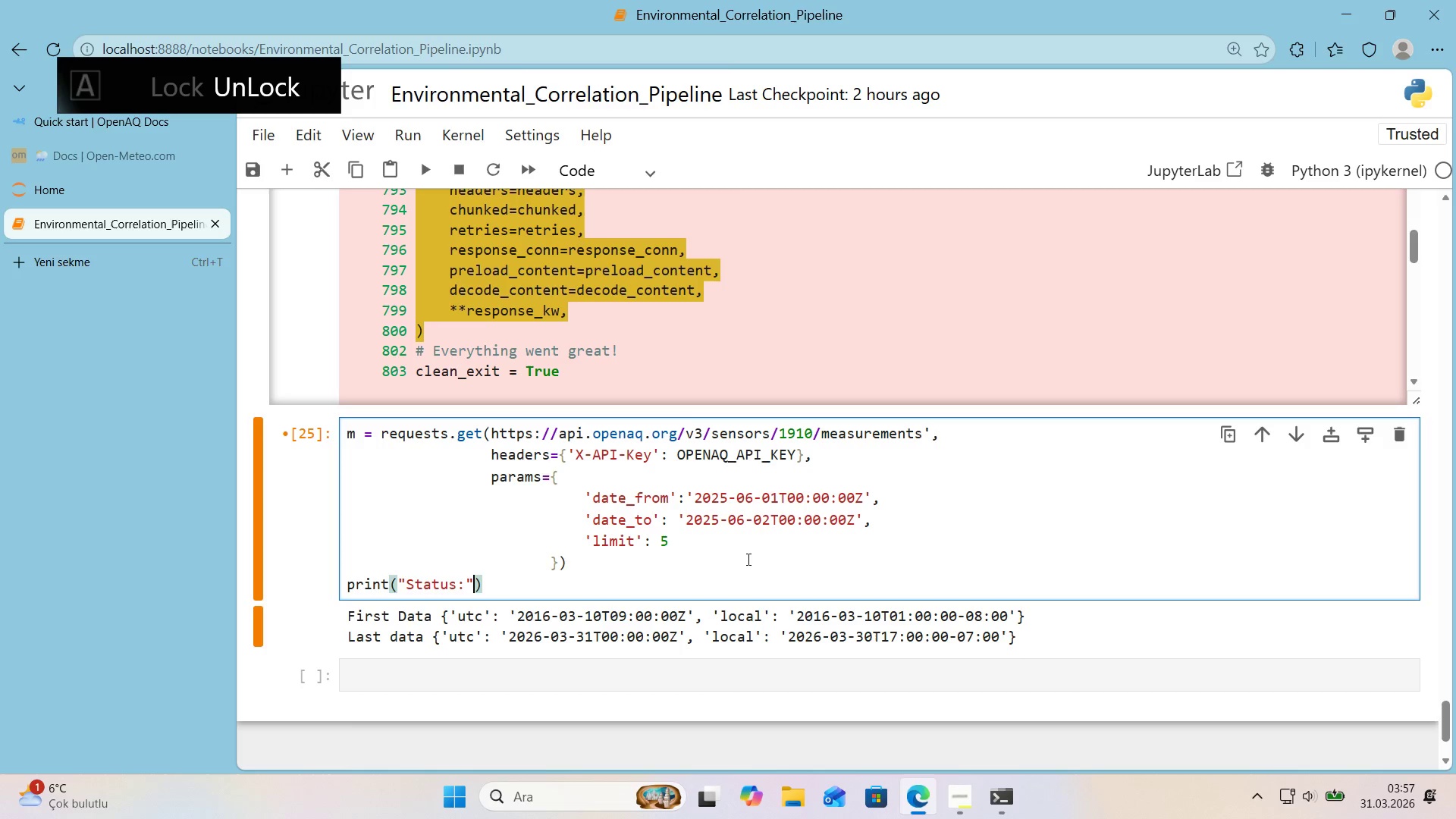 
key(ArrowRight)
 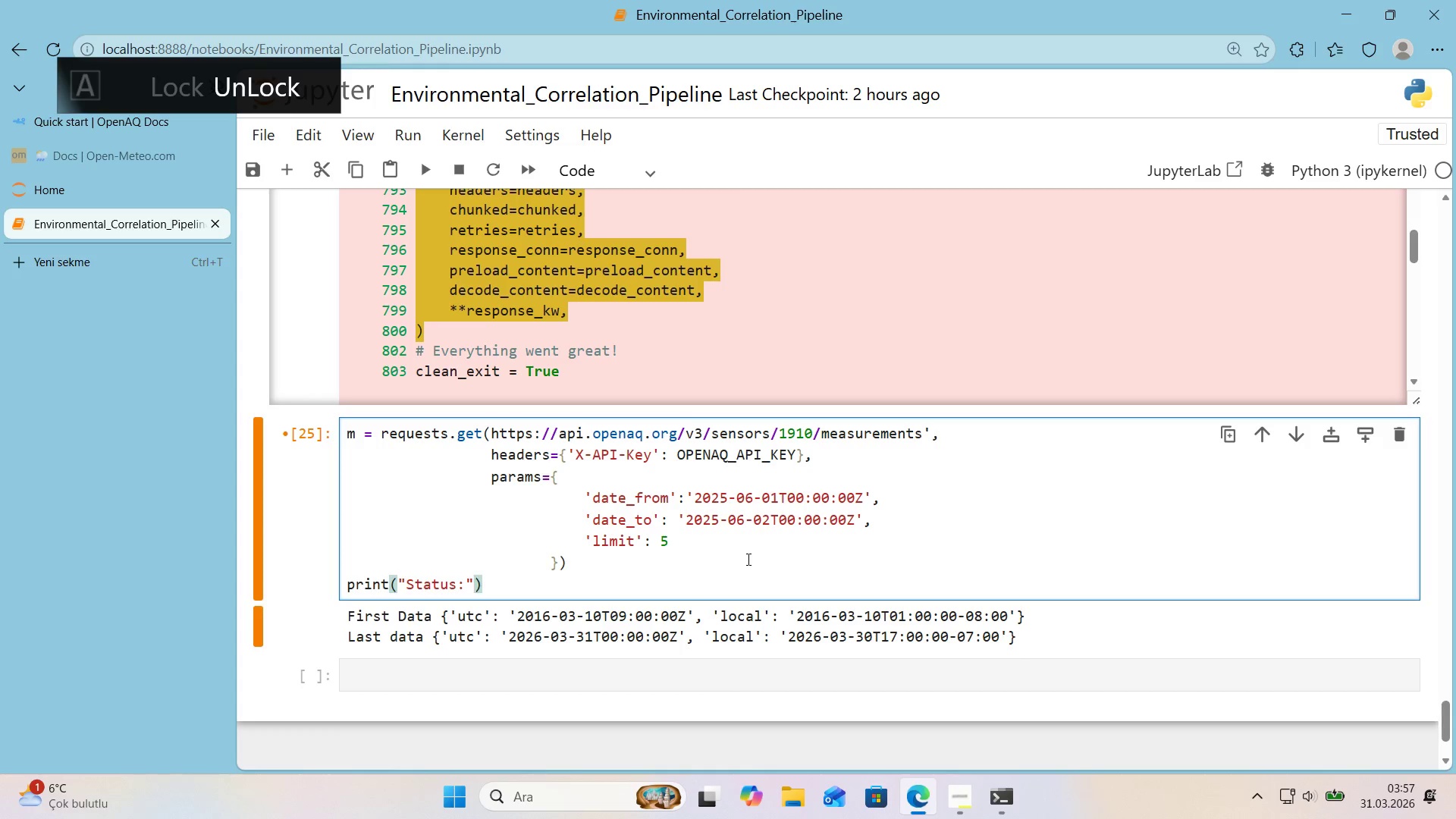 
type(, m.status.code)
 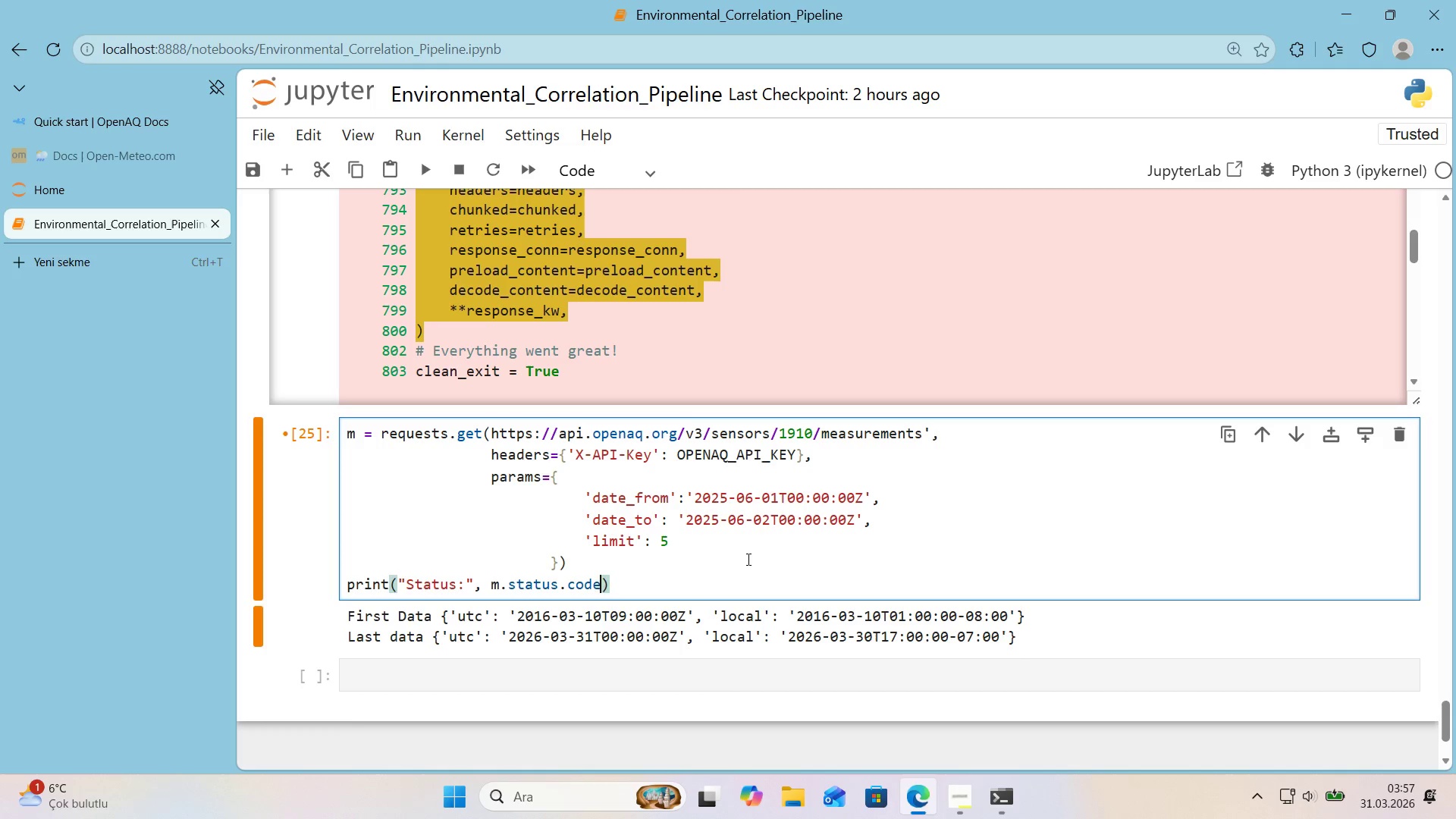 
key(ArrowRight)
 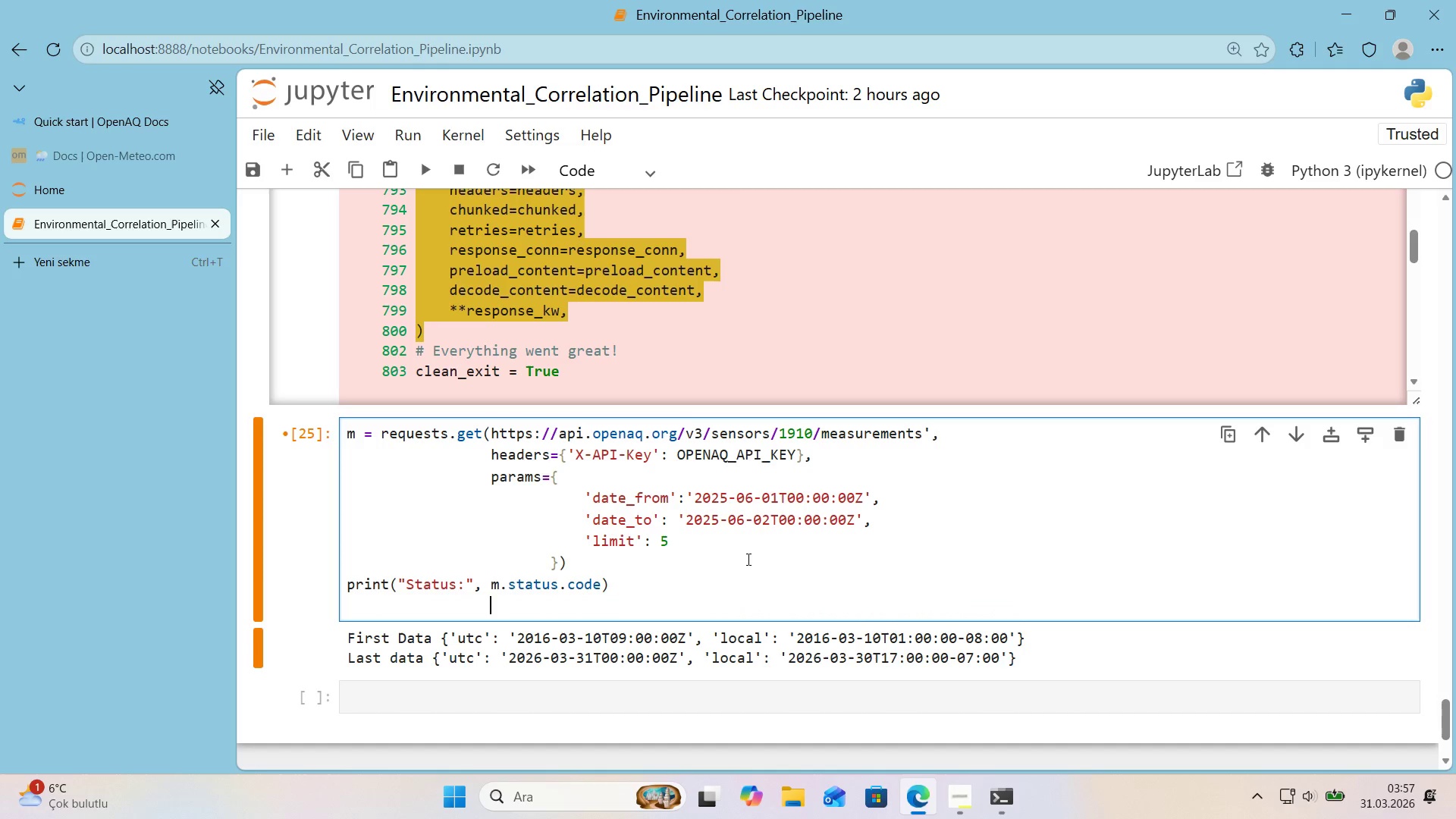 
key(Enter)
 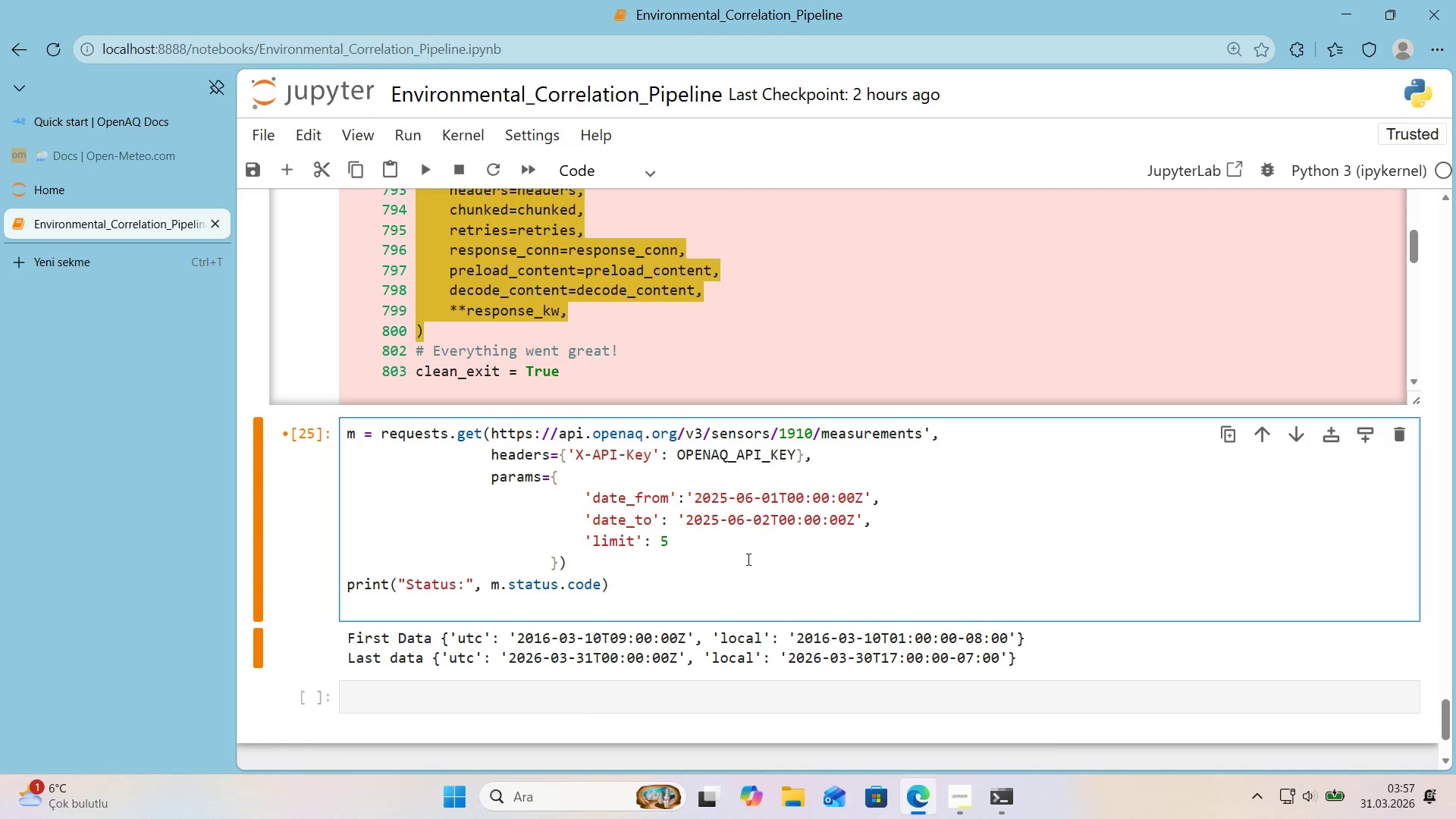 
type(pr'nt()
 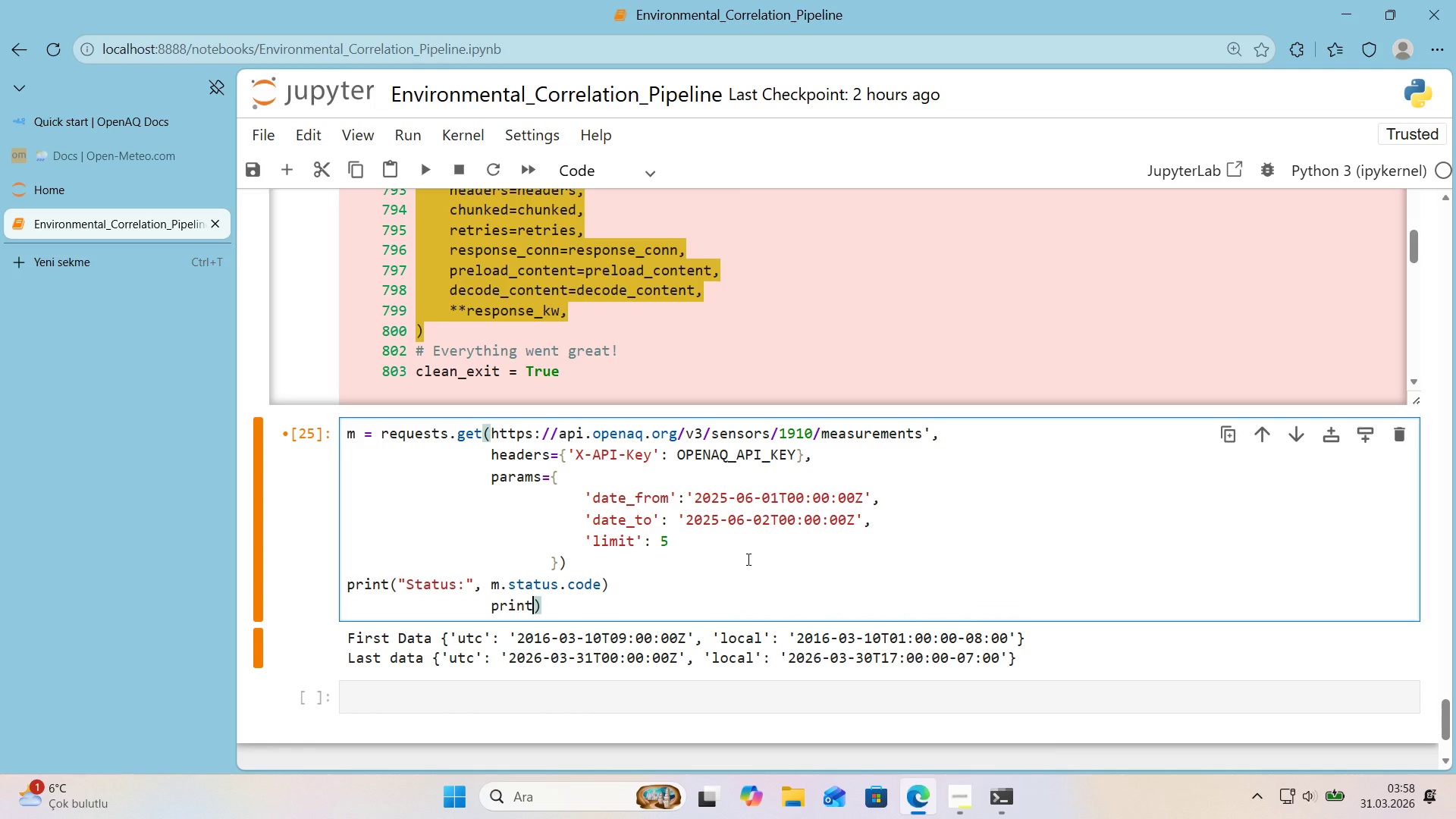 
 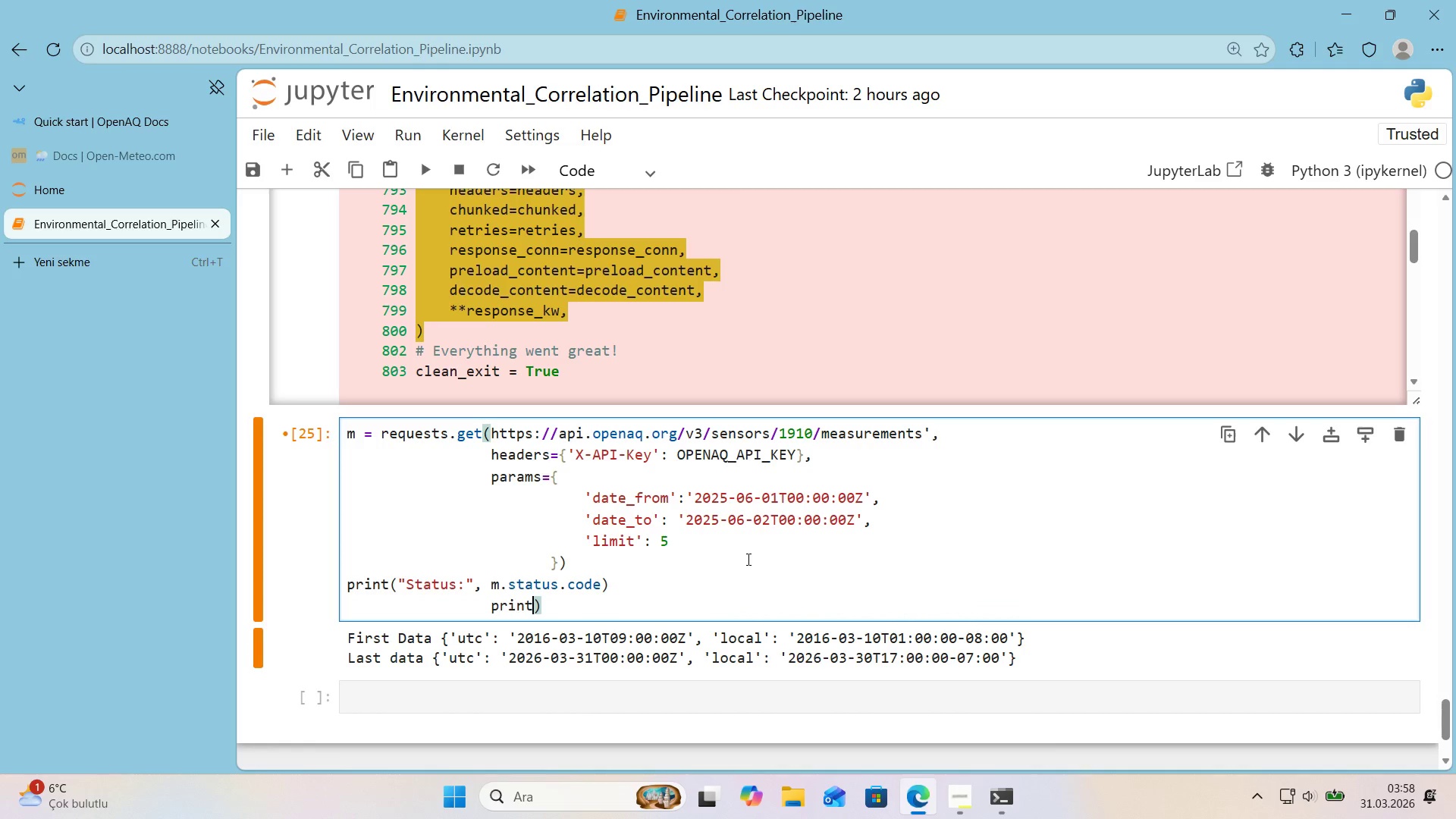 
hold_key(key=ArrowLeft, duration=0.61)
 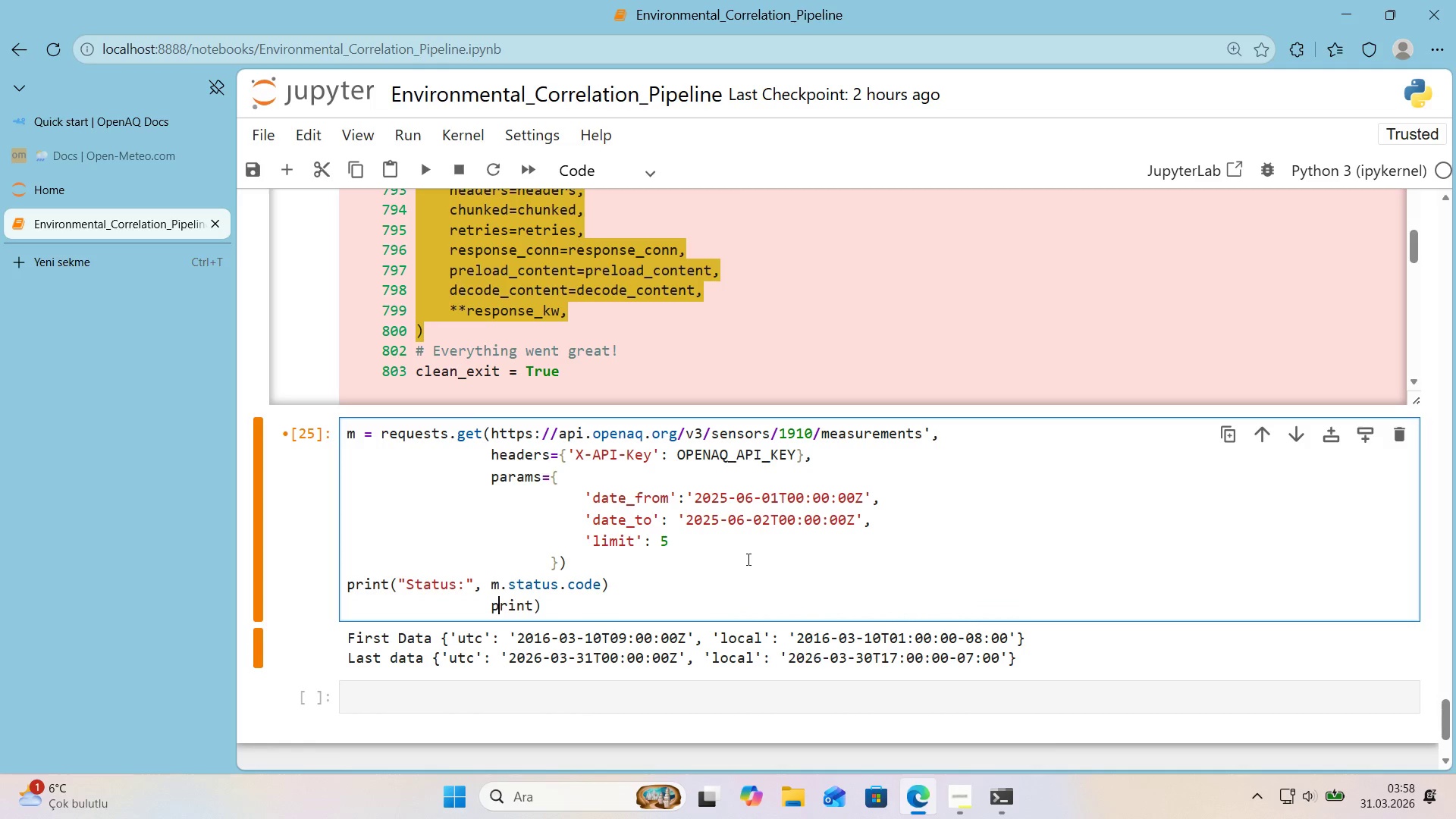 
key(ArrowLeft)
 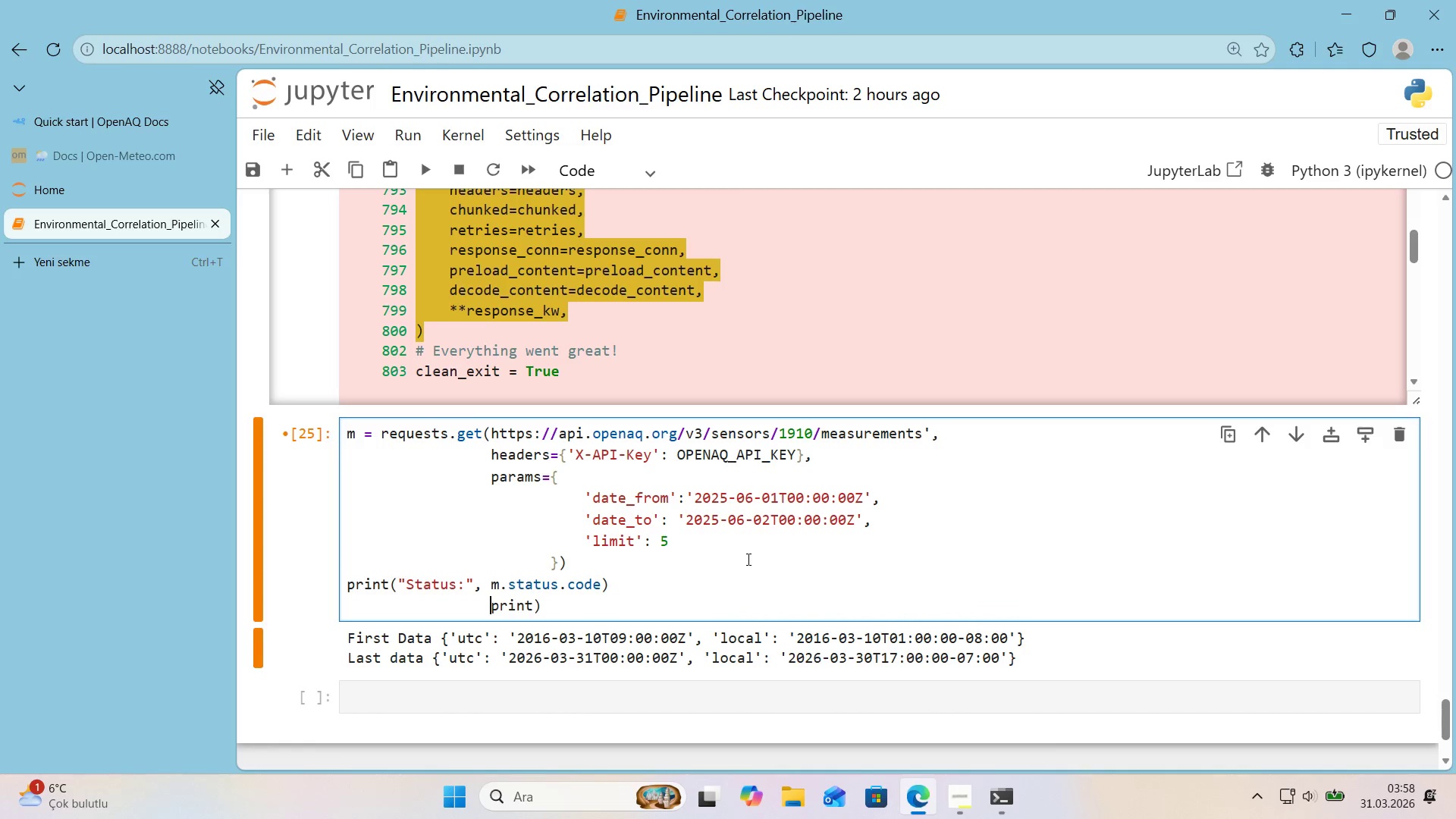 
key(ArrowLeft)
 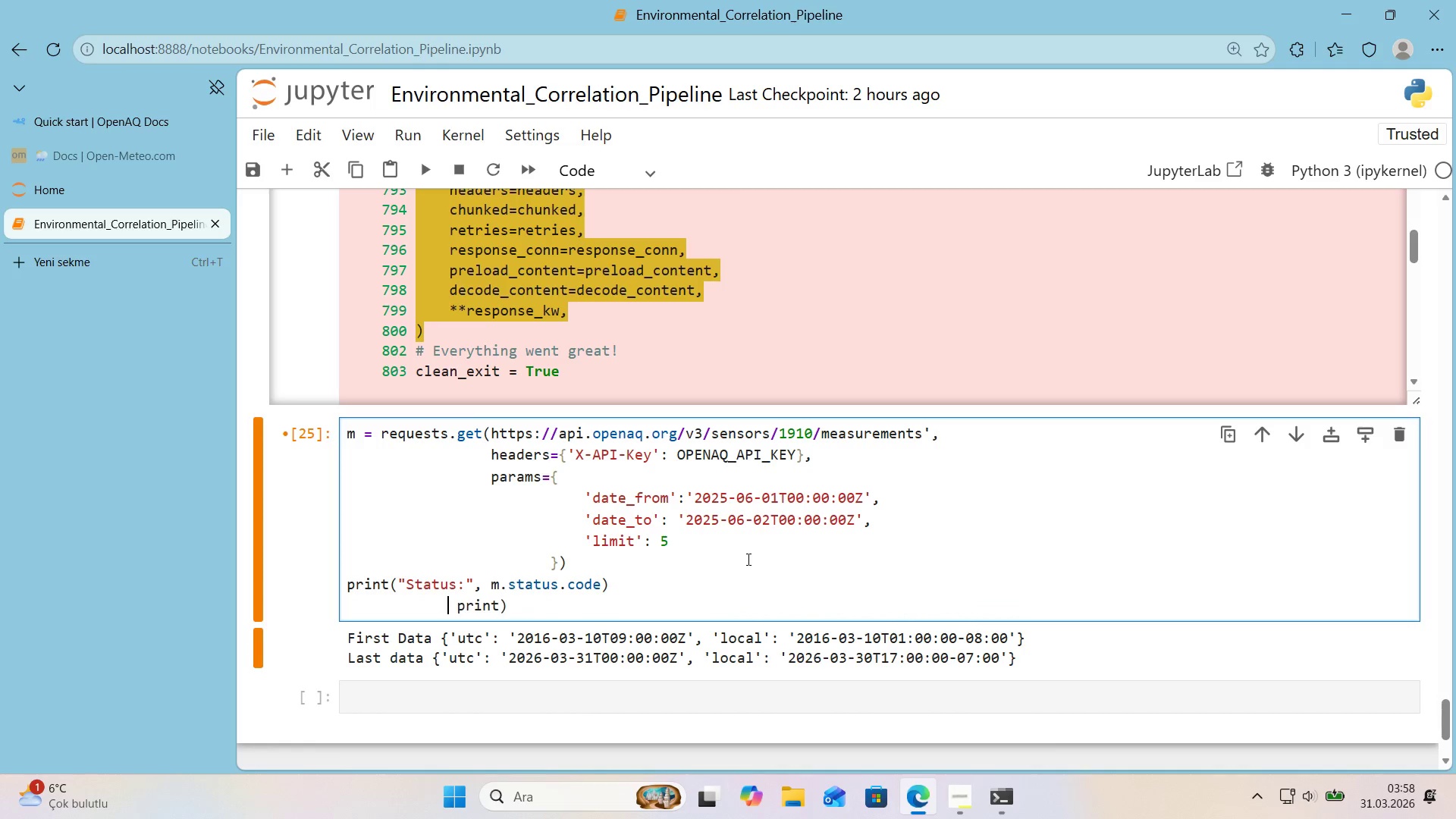 
hold_key(key=Backspace, duration=0.59)
 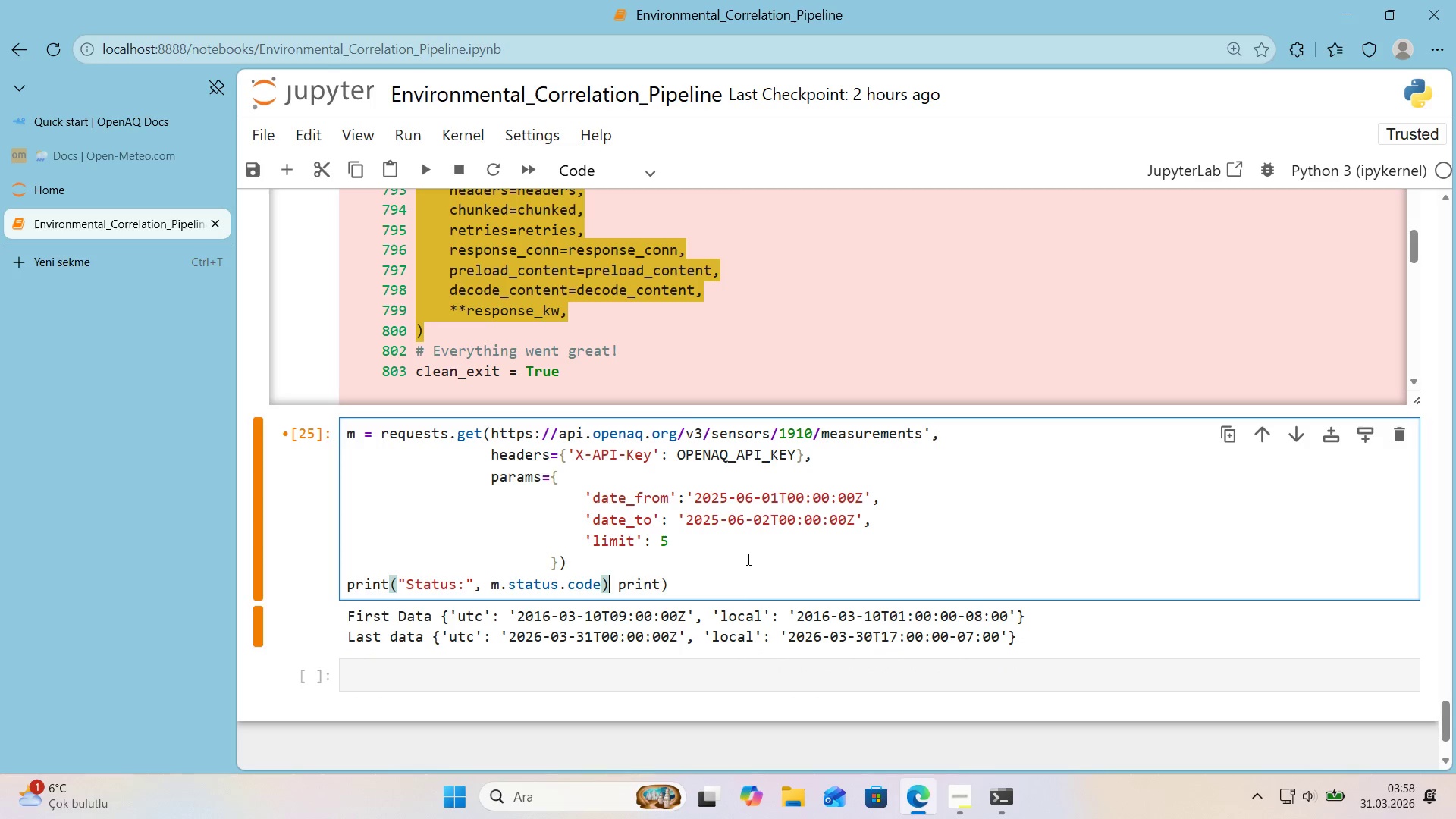 
key(Enter)
 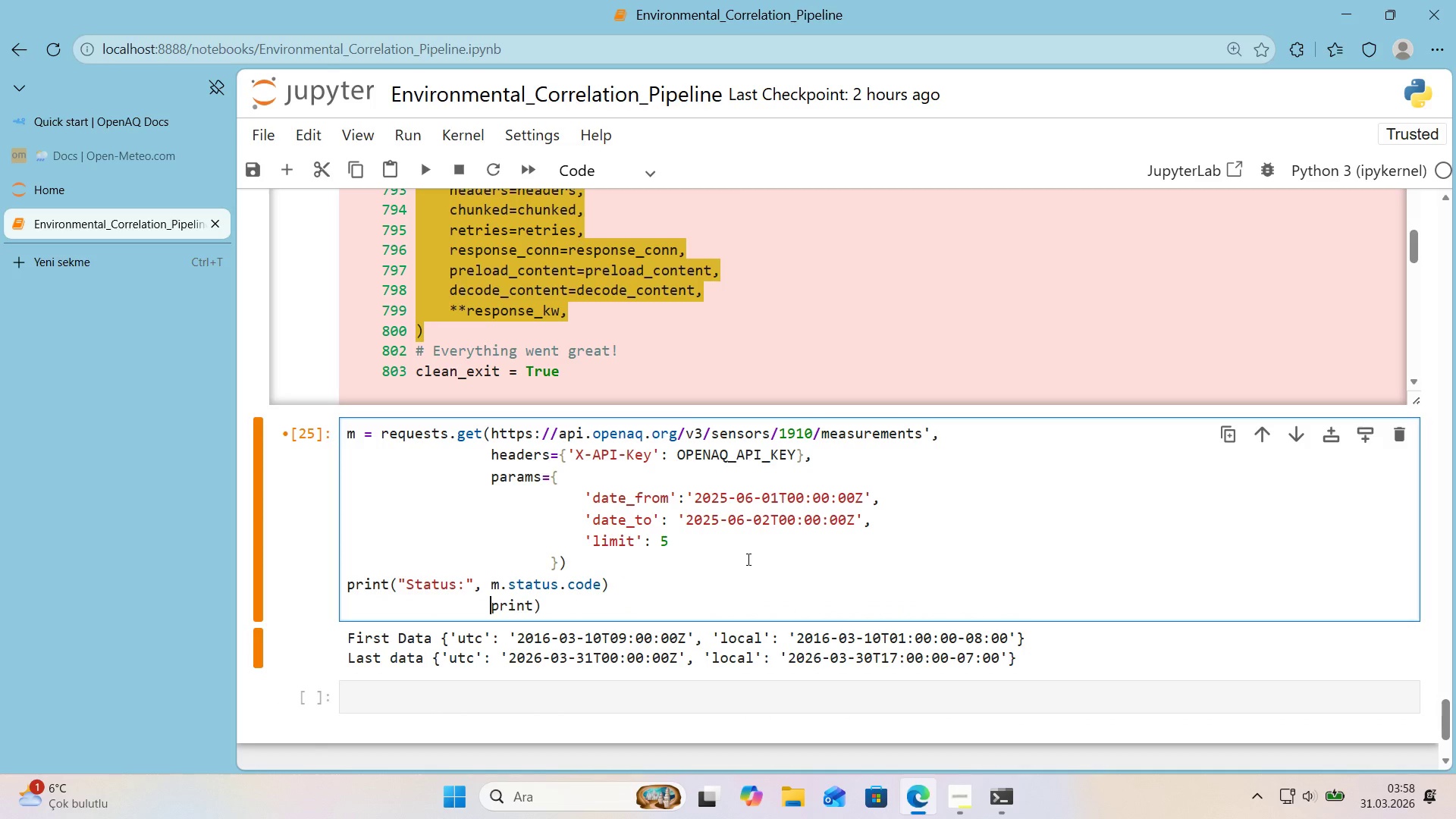 
key(Backspace)
 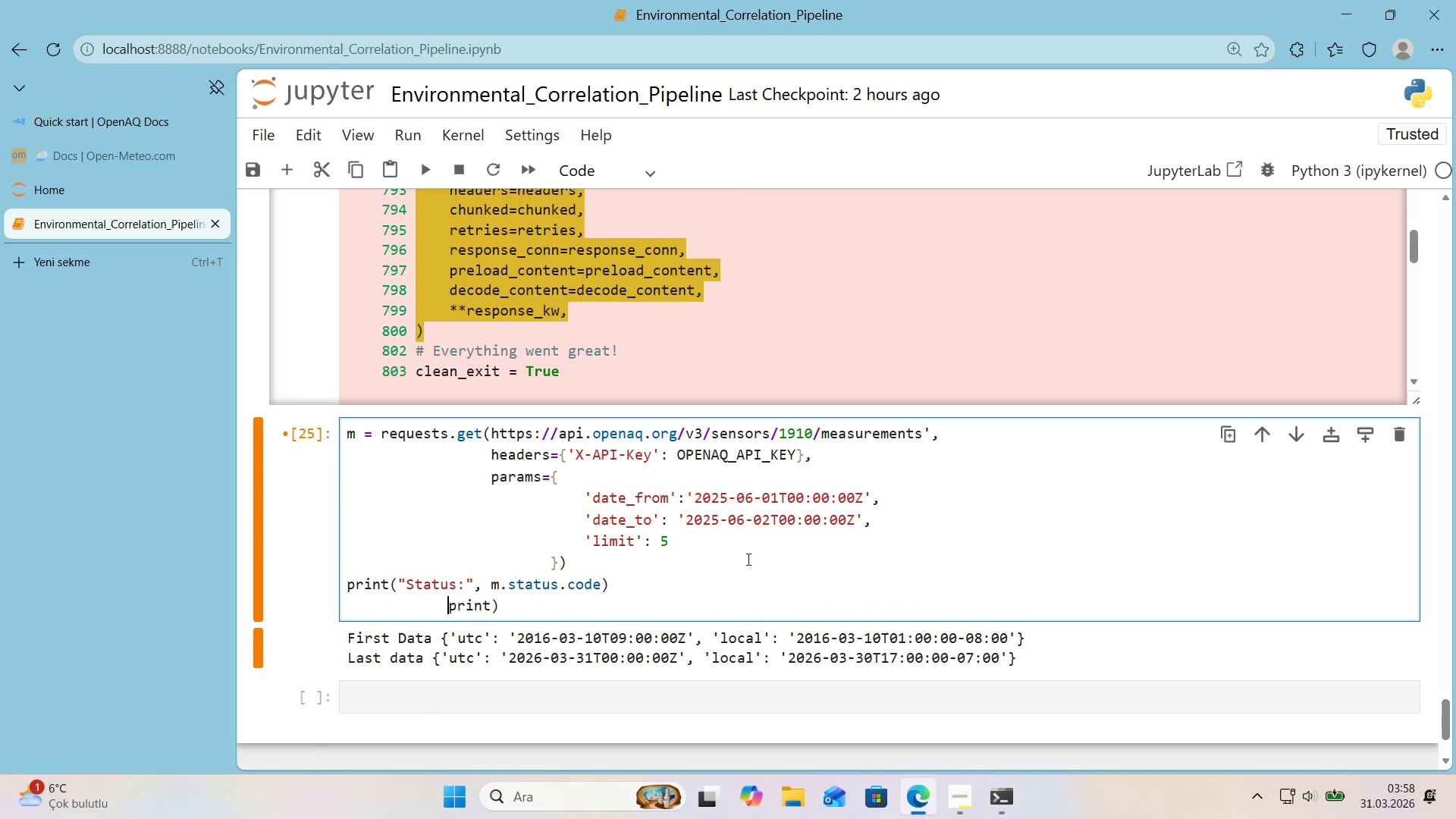 
key(Backspace)
 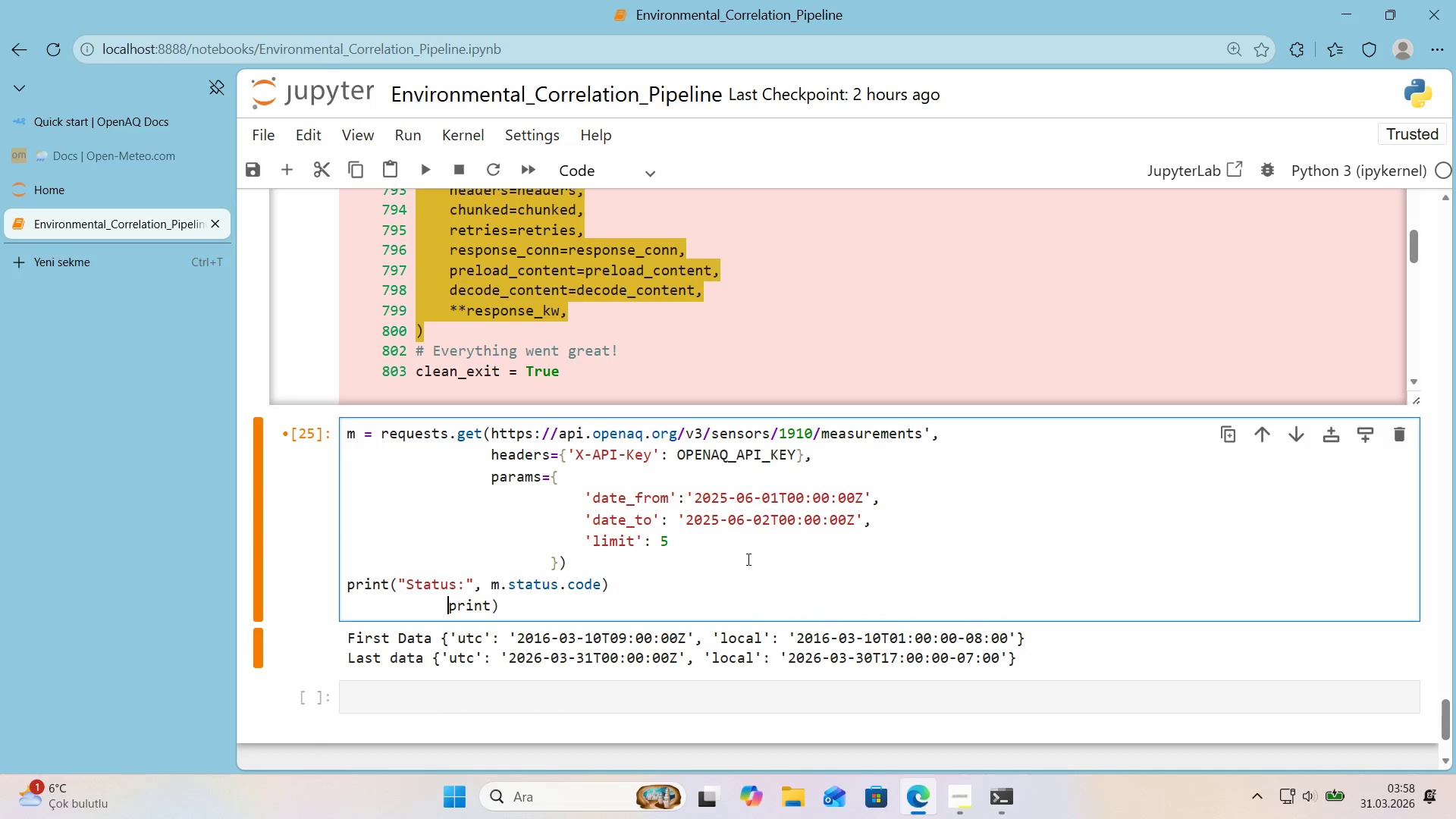 
key(Backspace)
 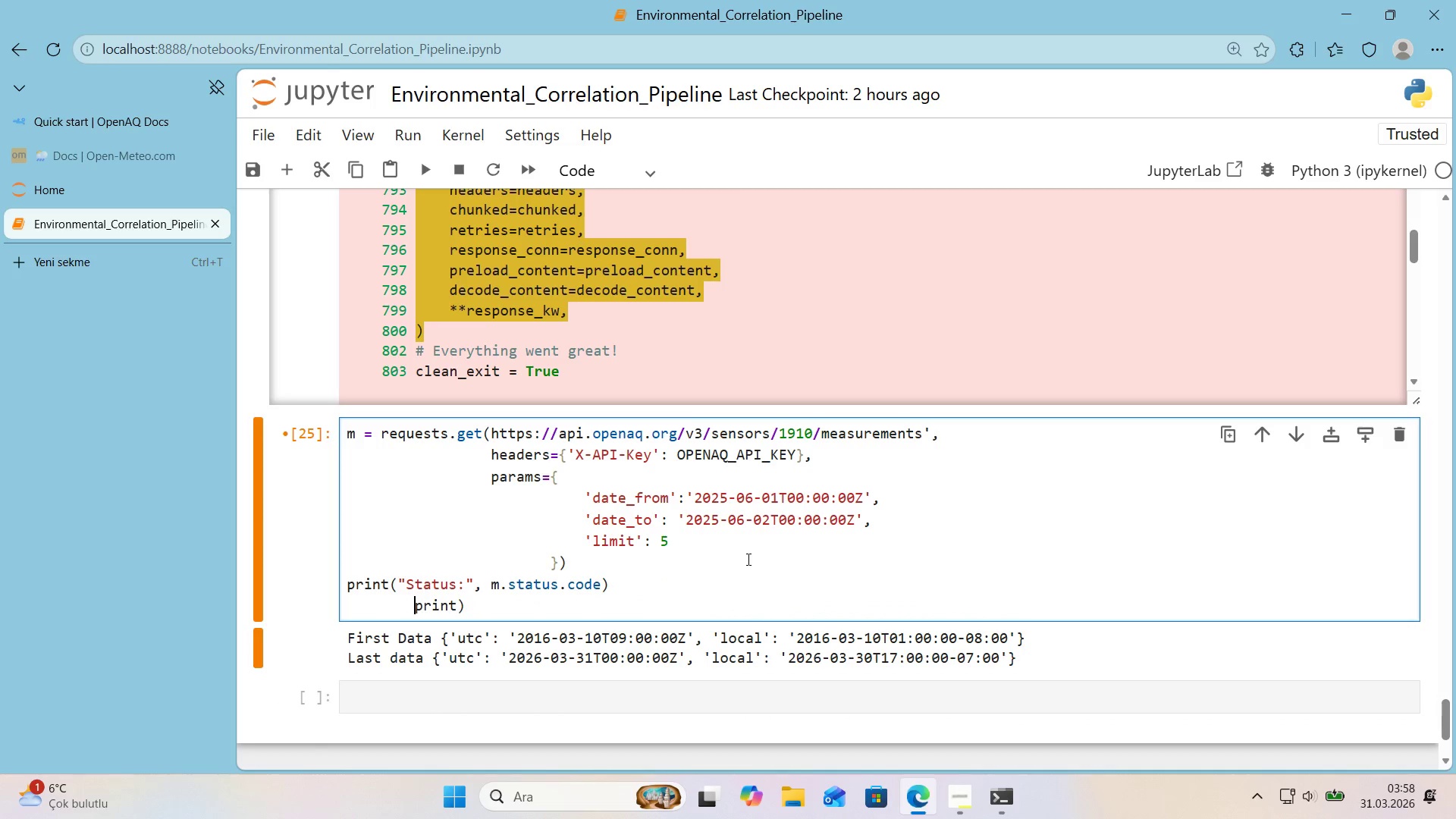 
key(Backspace)
 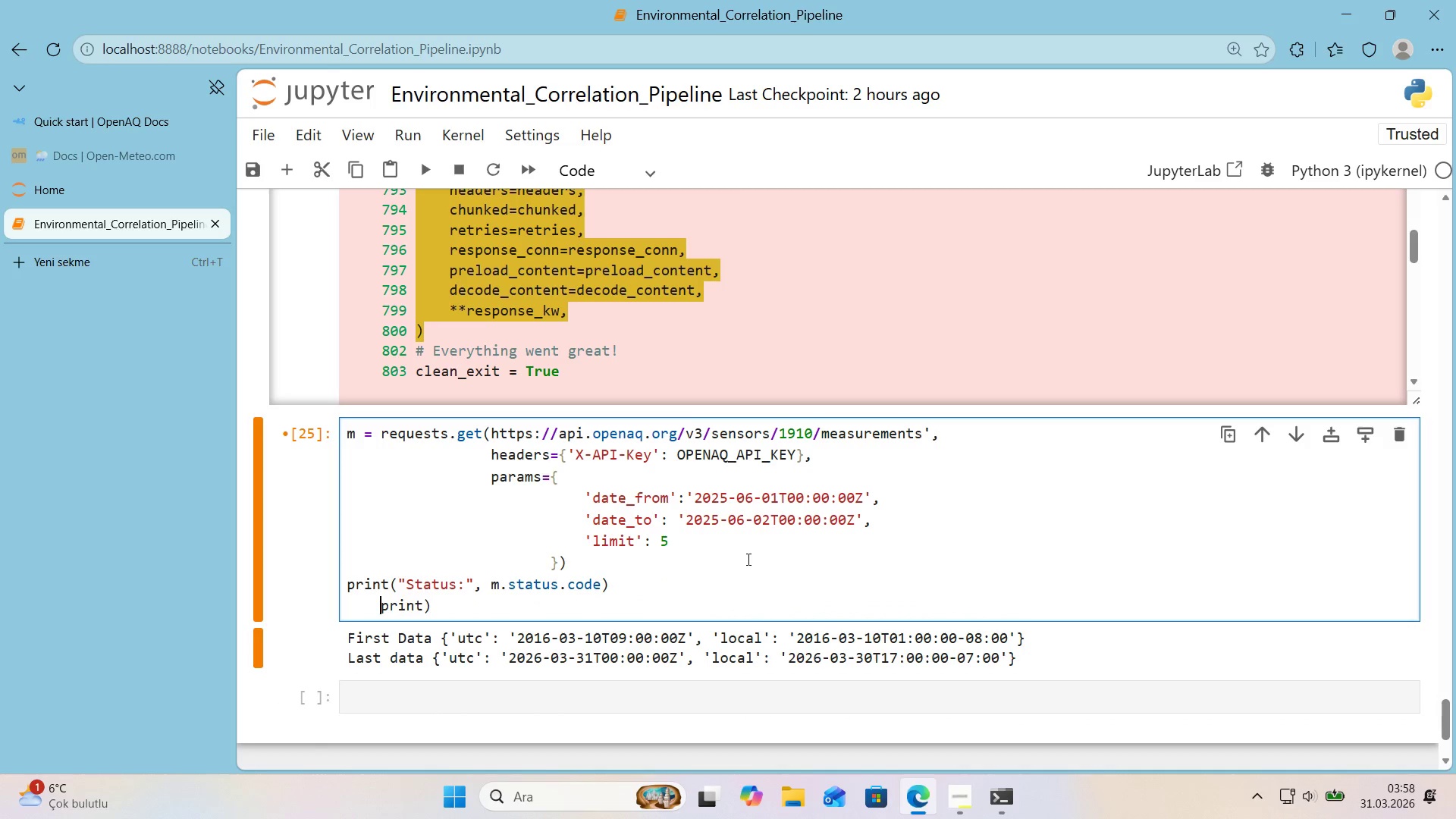 
key(Backspace)
 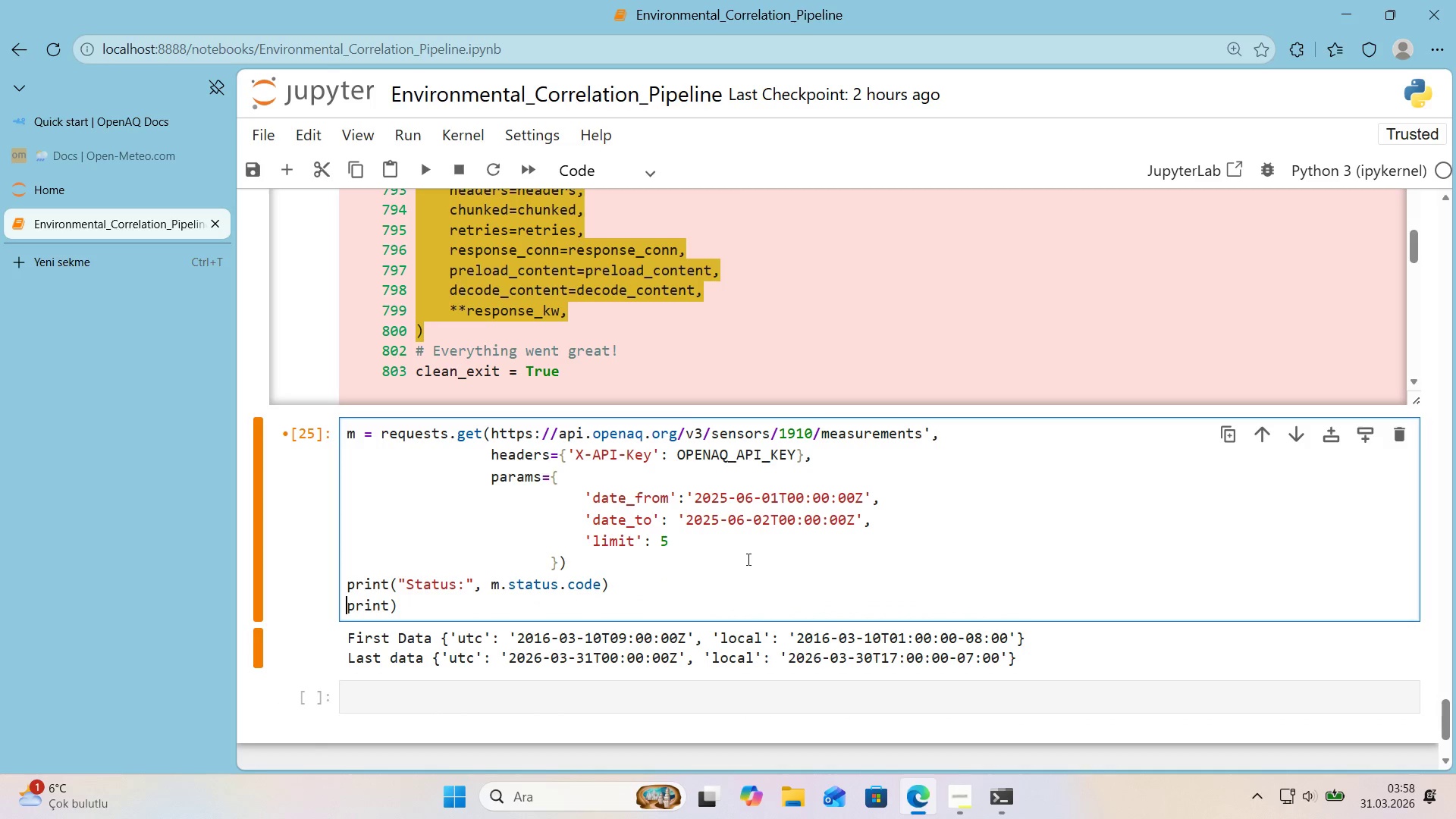 
key(ArrowRight)
 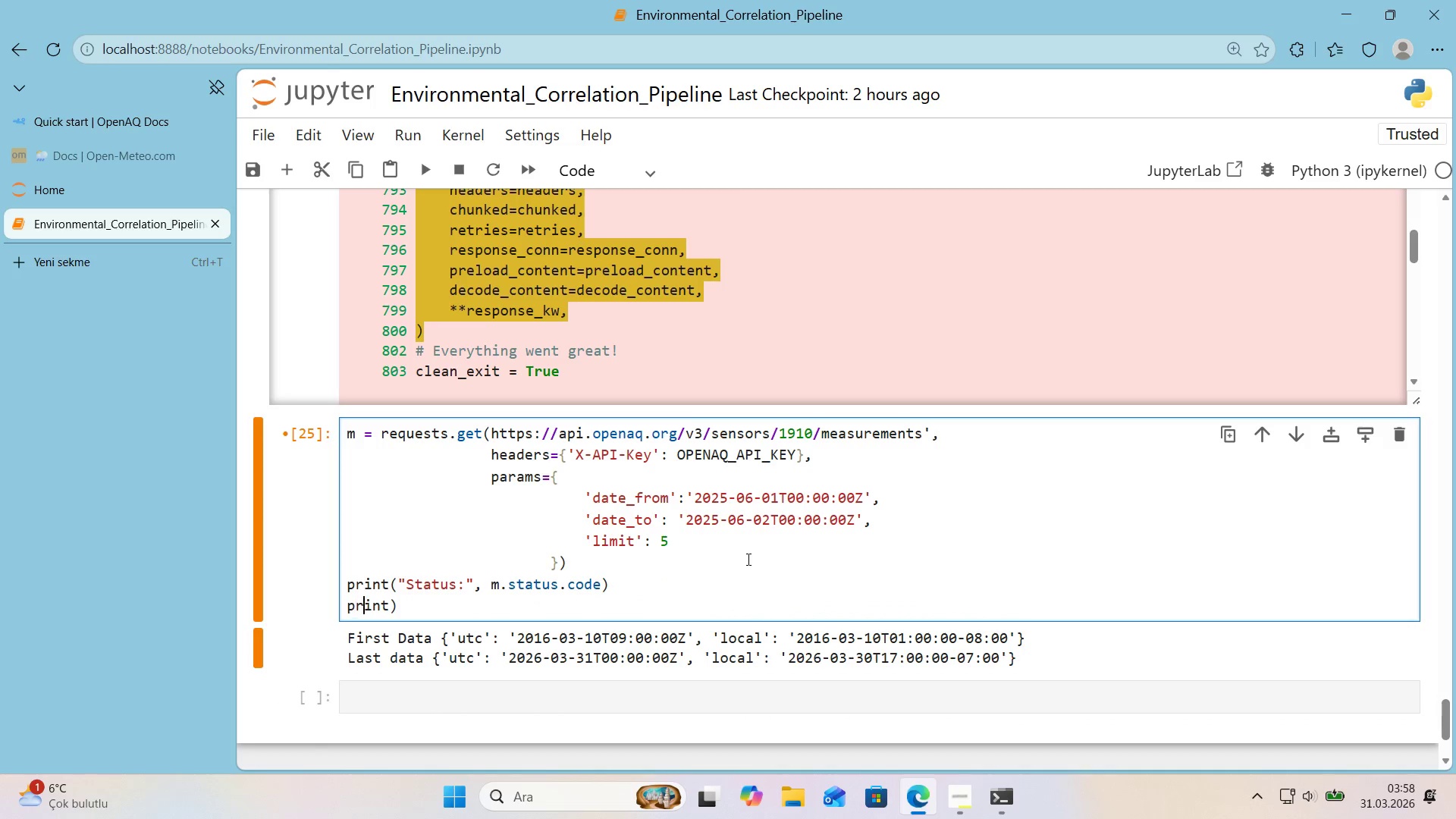 
key(ArrowRight)
 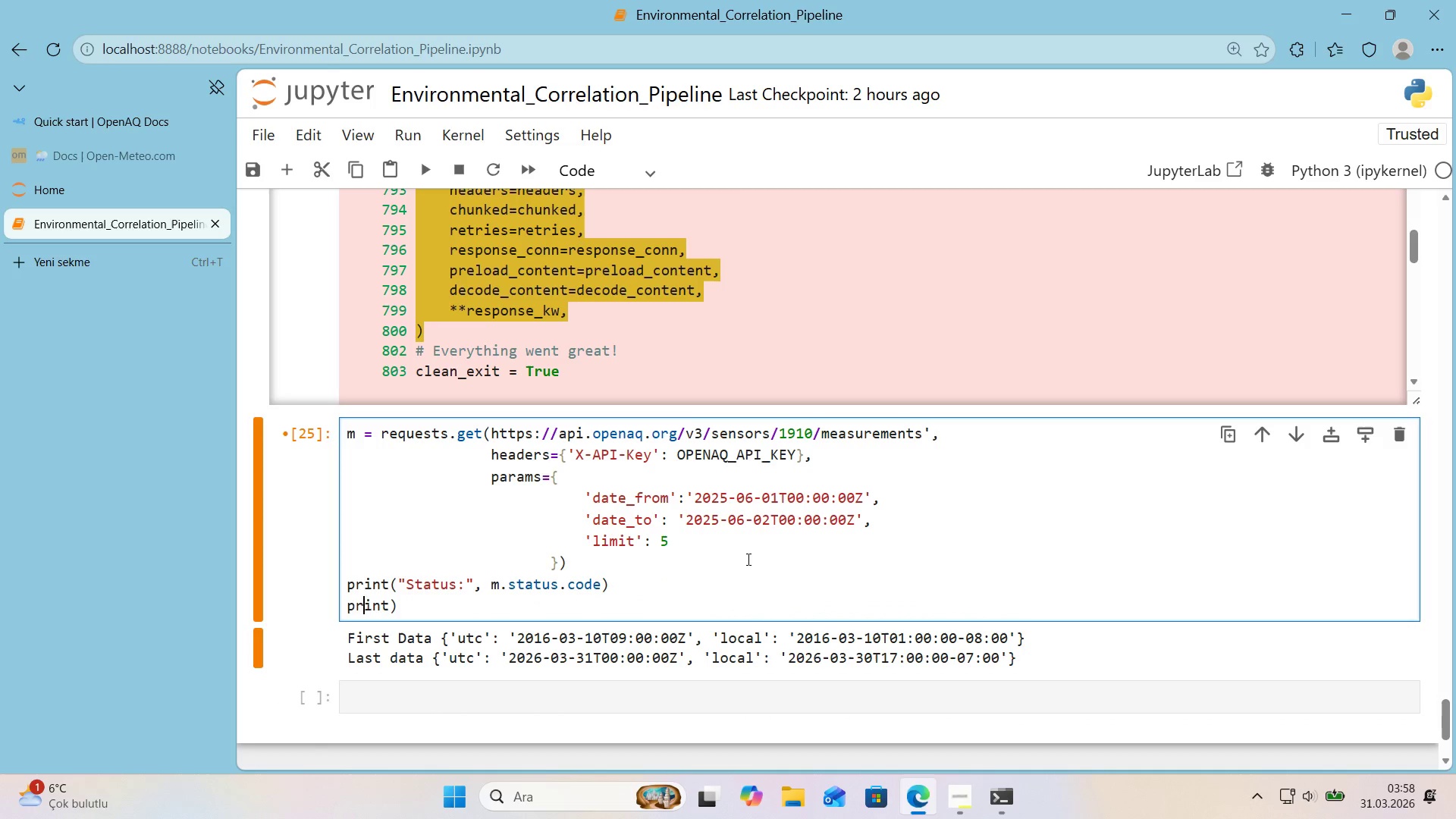 
key(ArrowRight)
 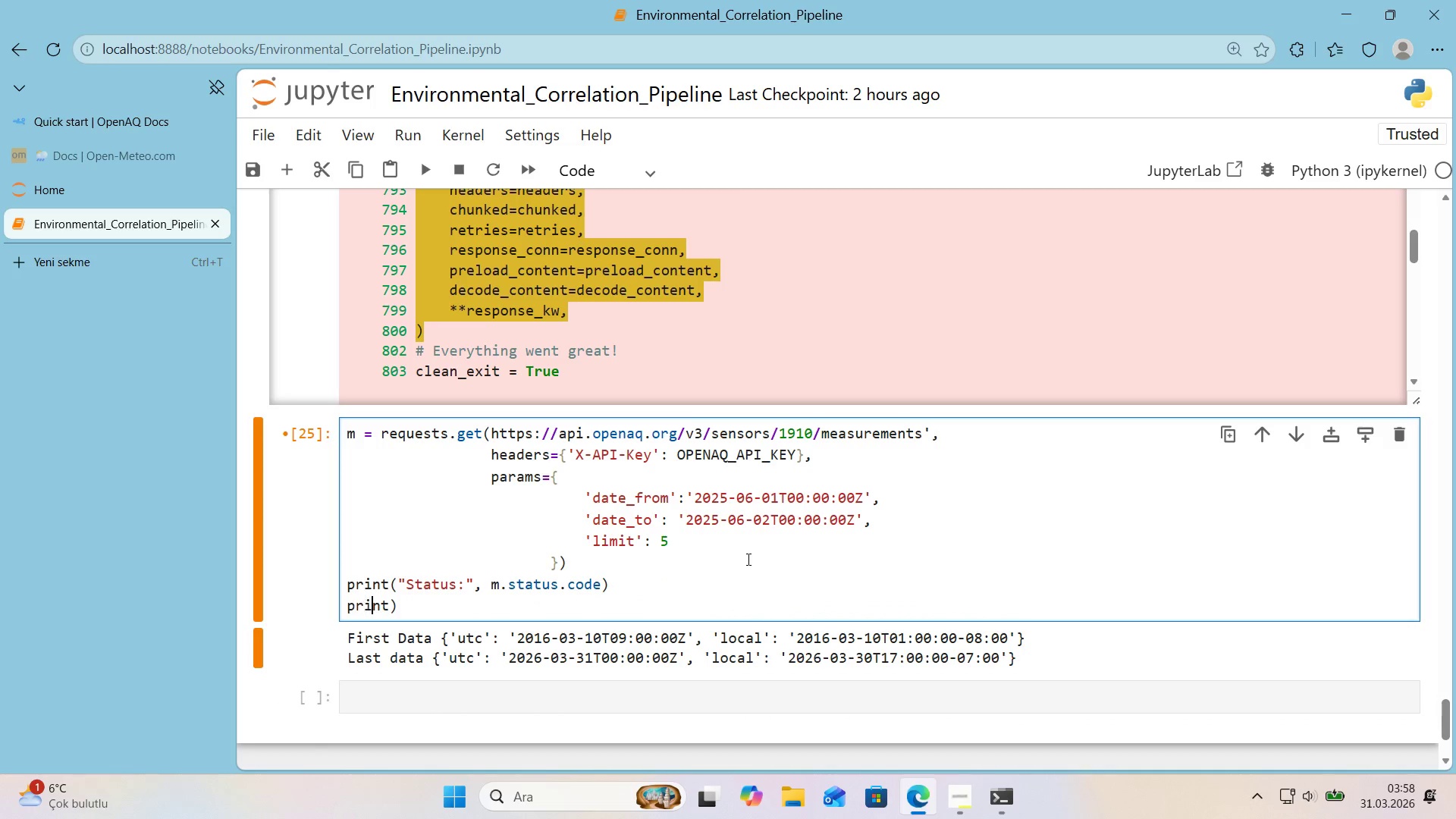 
key(ArrowRight)
 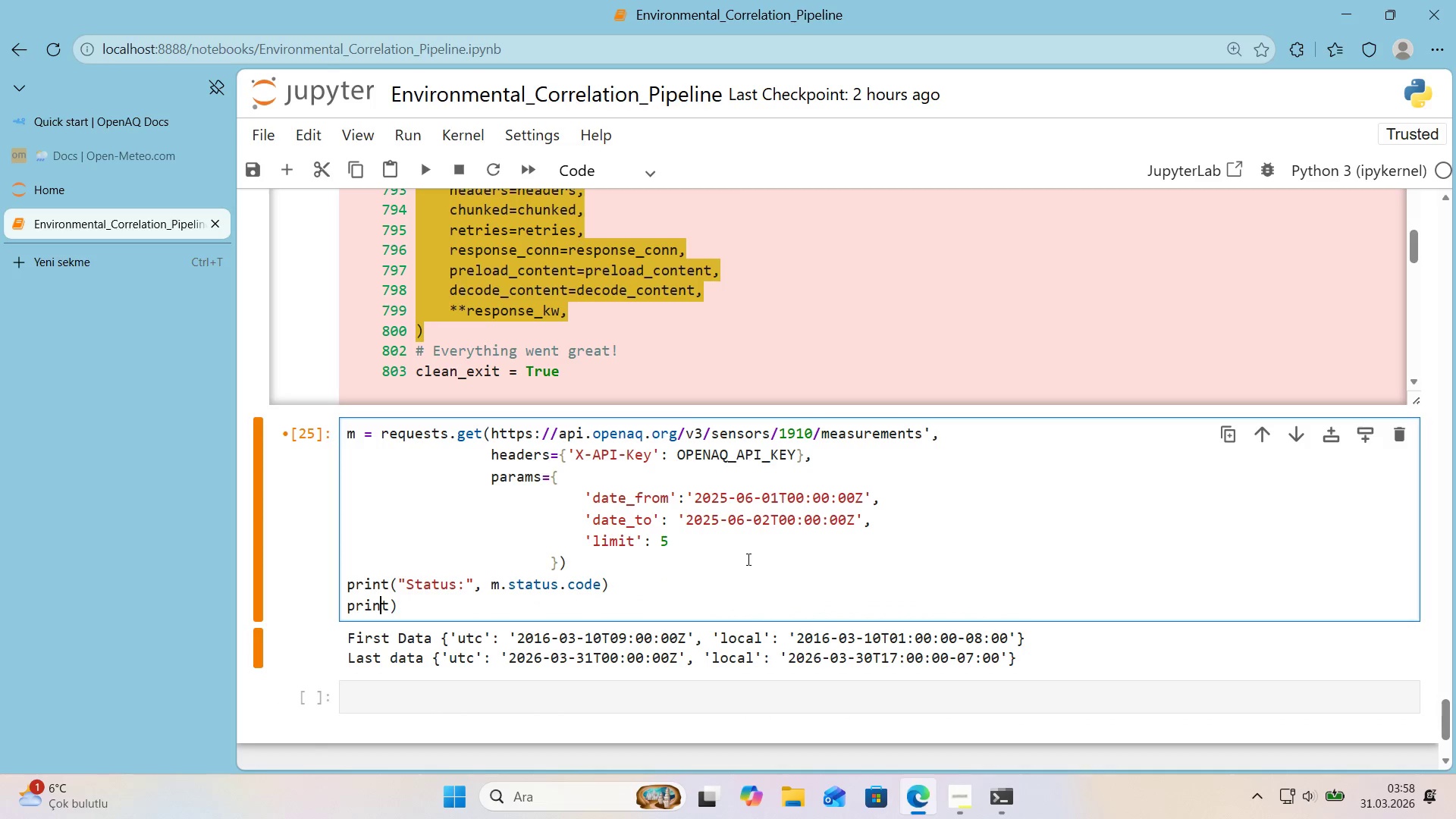 
key(ArrowRight)
 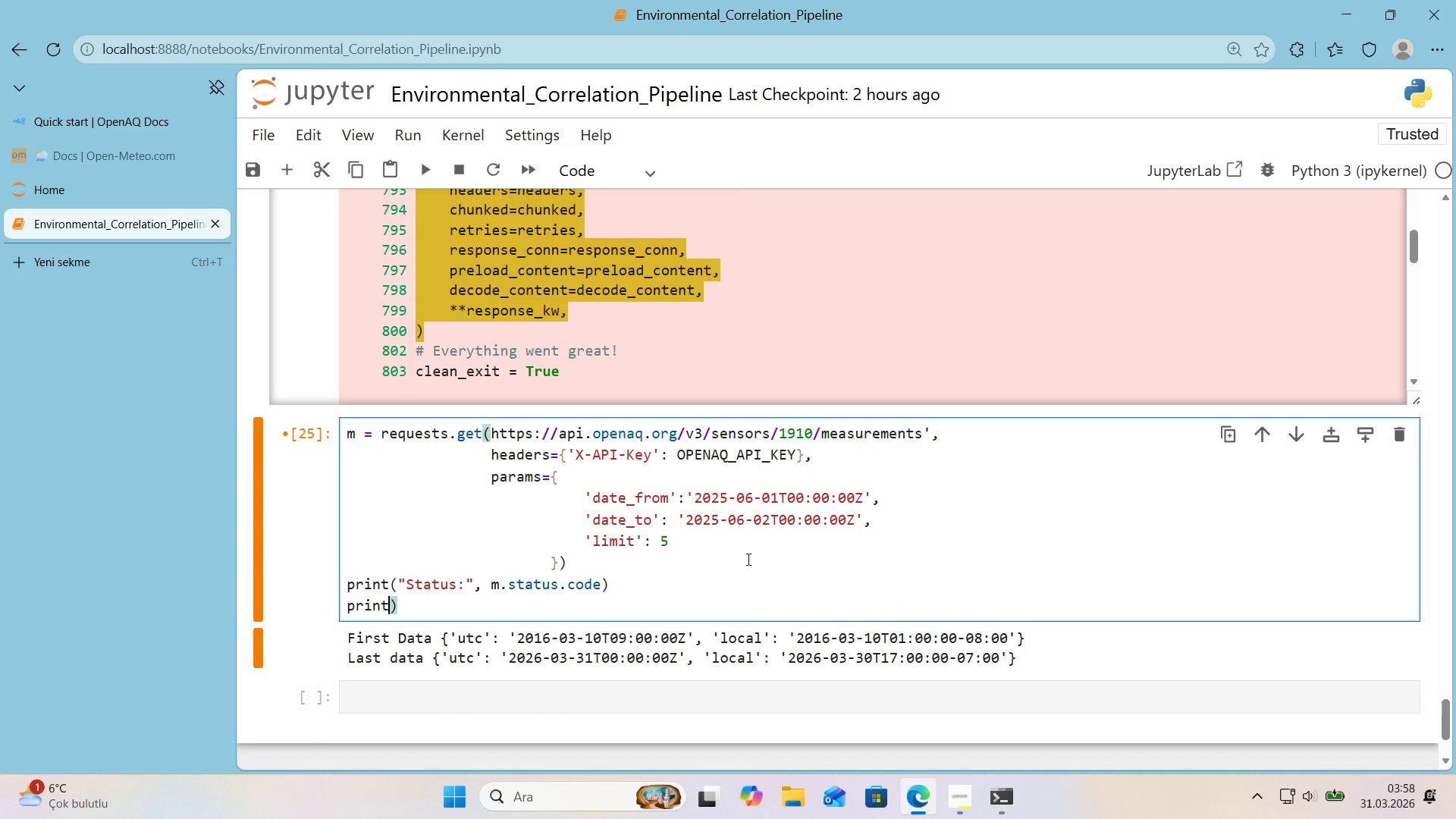 
key(Shift+8)
 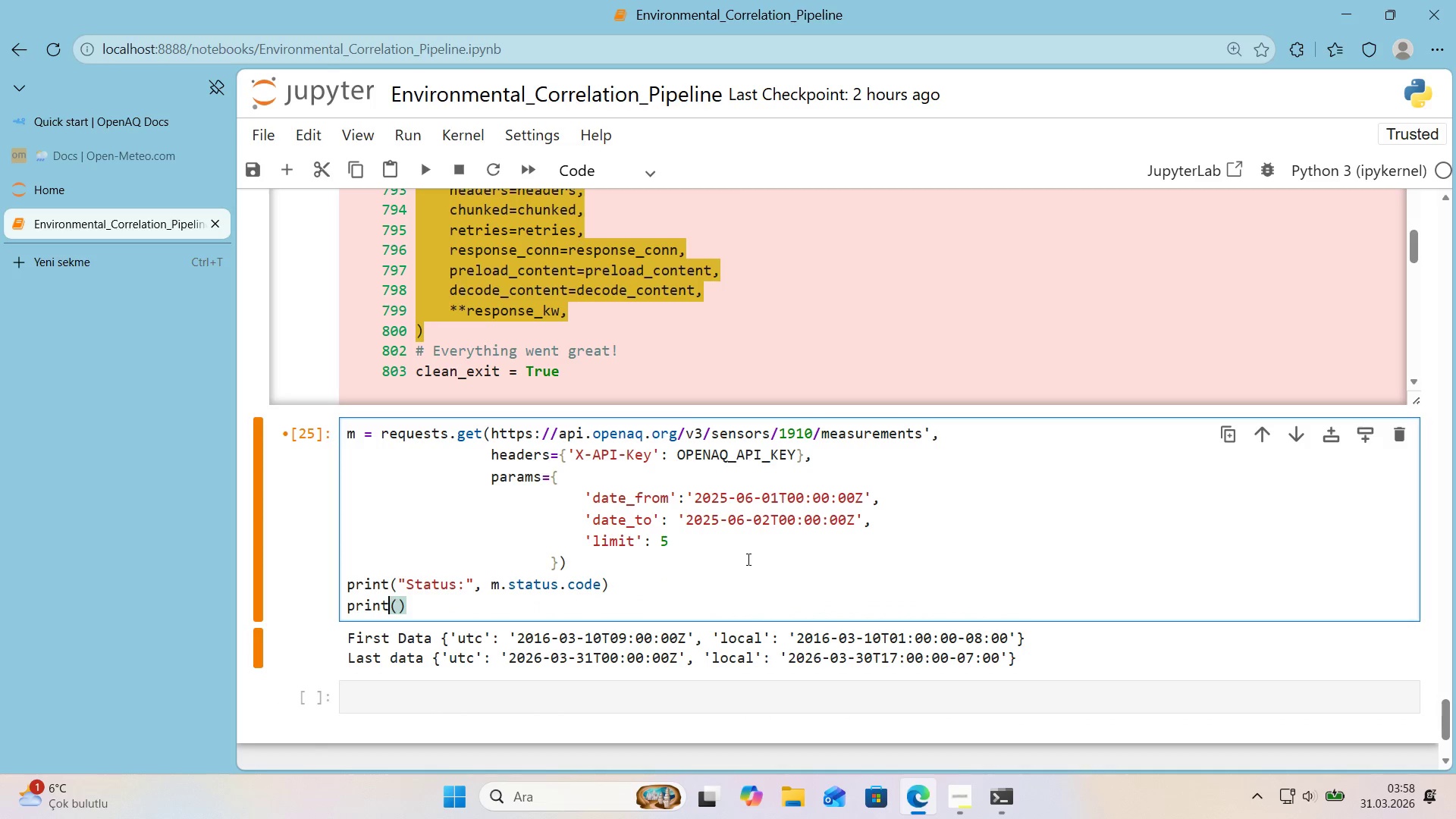 
key(ArrowLeft)
 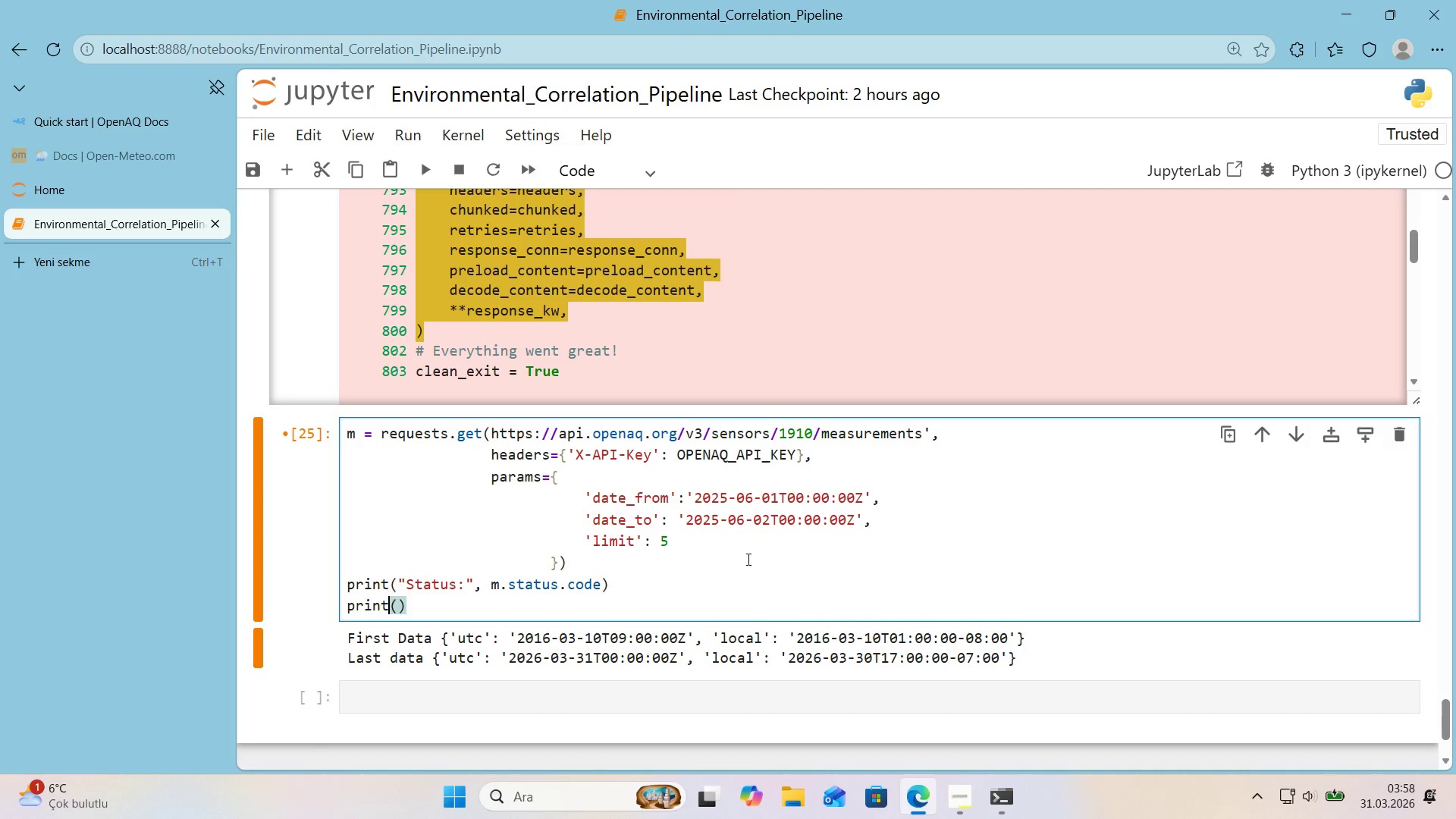 
key(ArrowRight)
 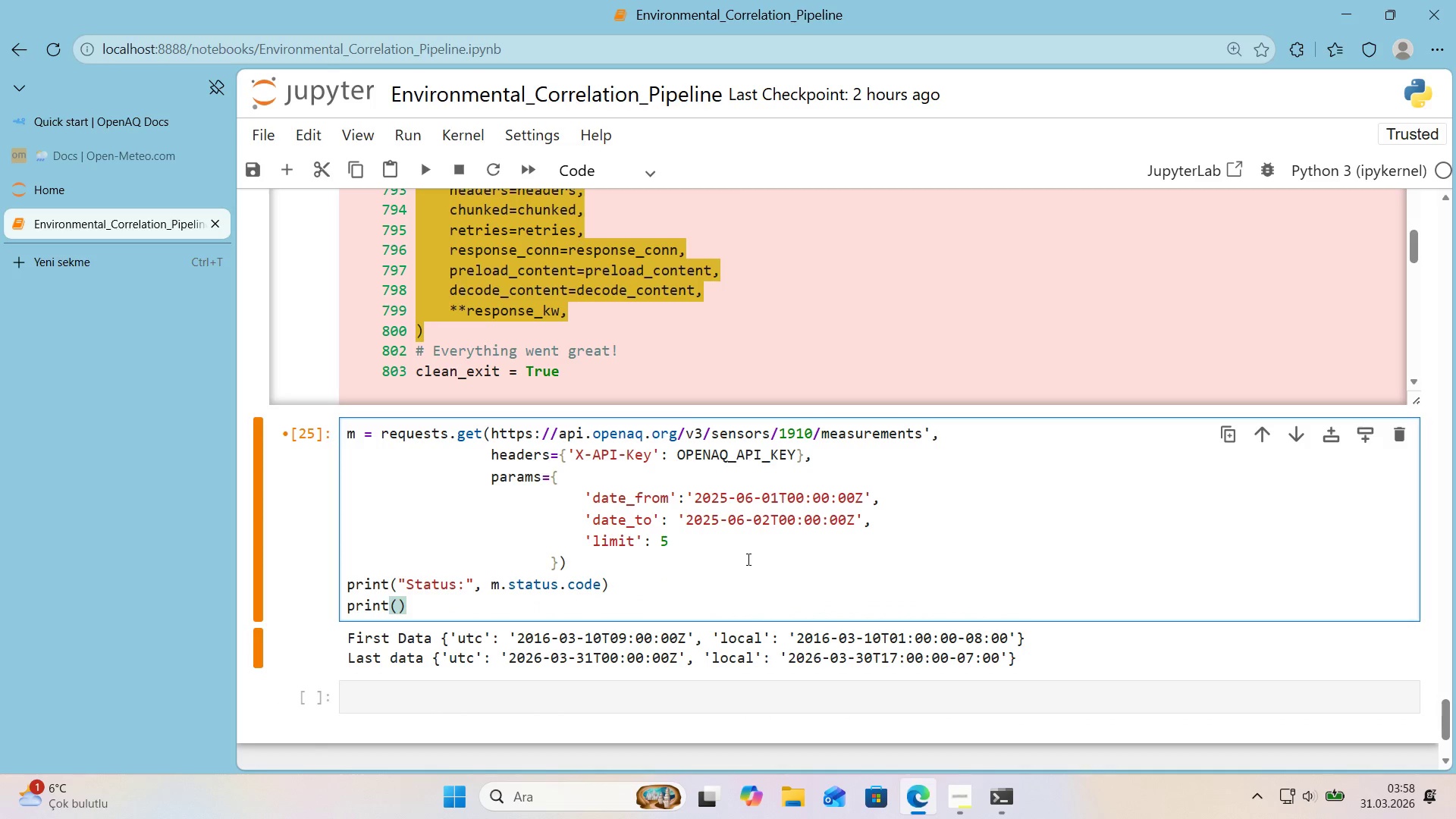 
type(m.text)
 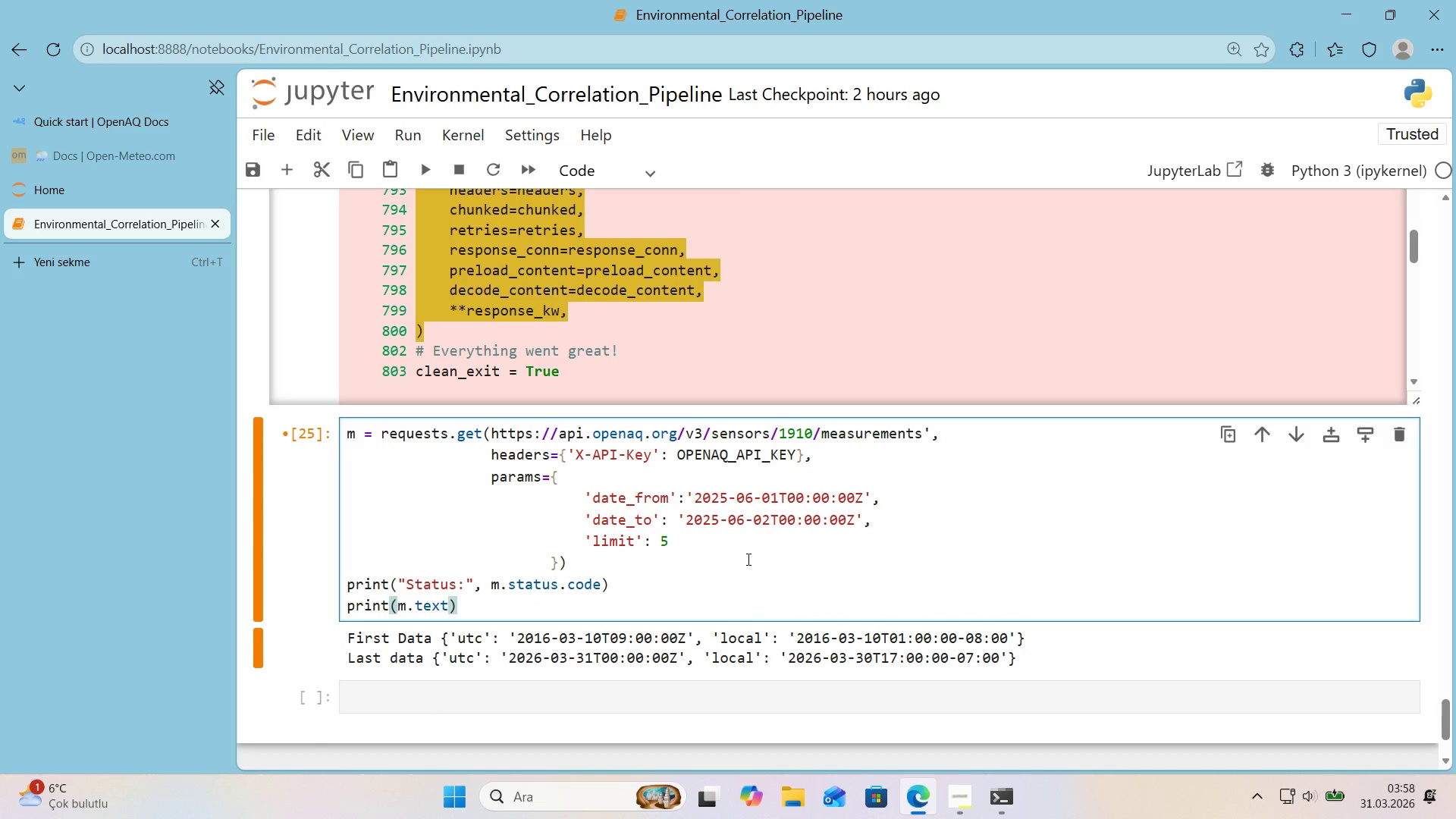 
key(Alt+Control+8)
 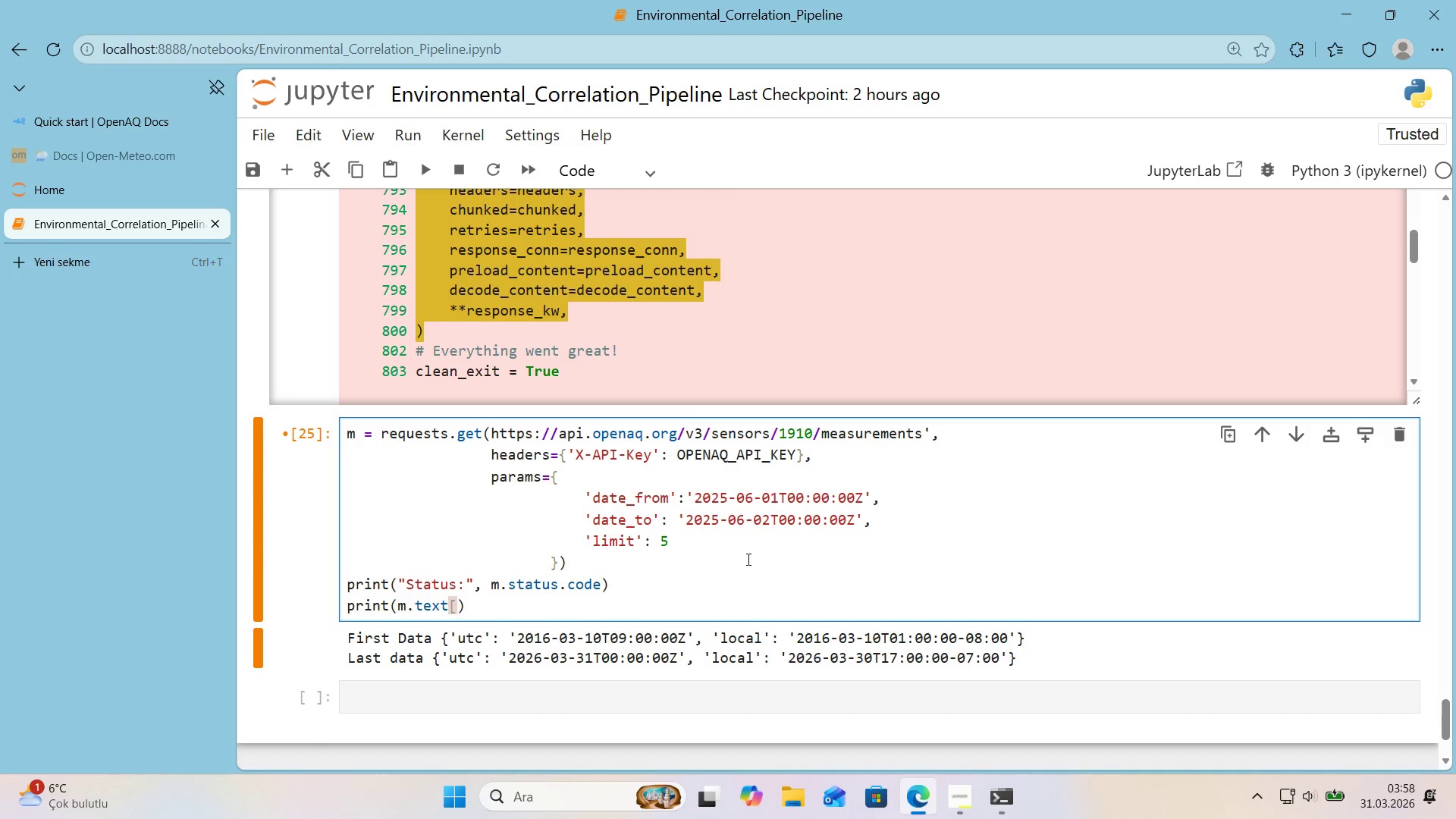 
key(Alt+Control+9)
 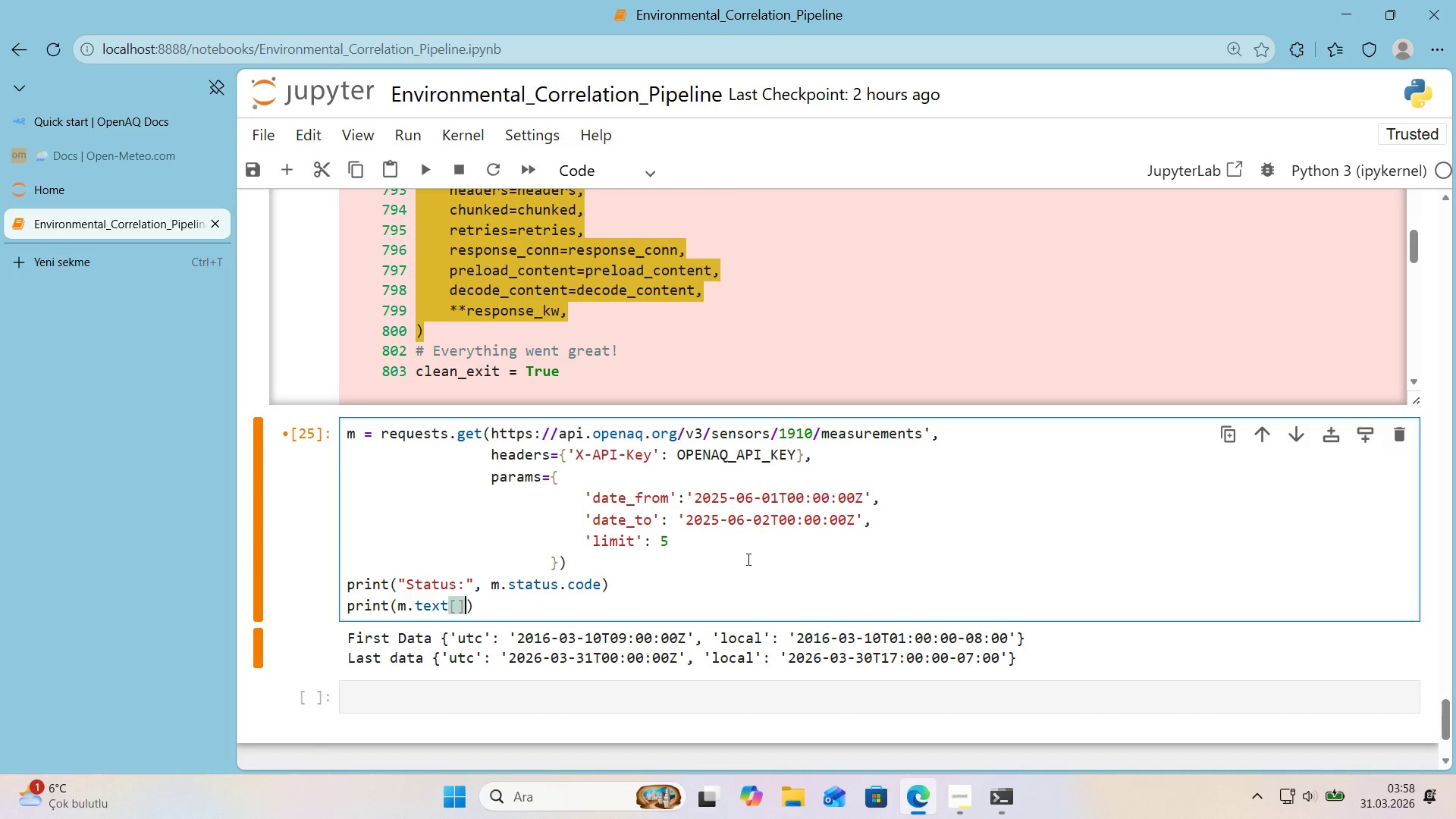 
key(ArrowLeft)
 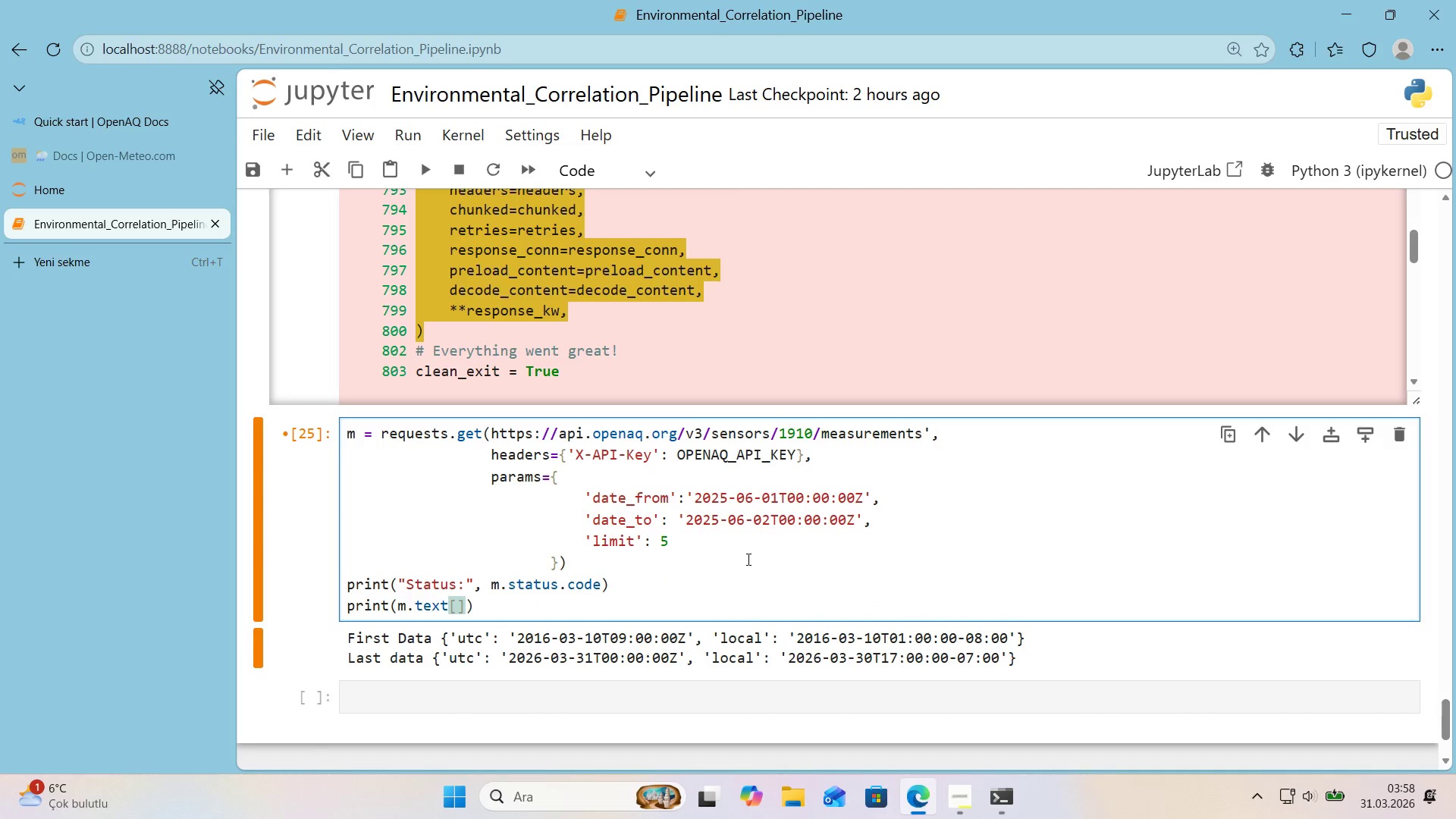 
key(Shift+ShiftRight)
 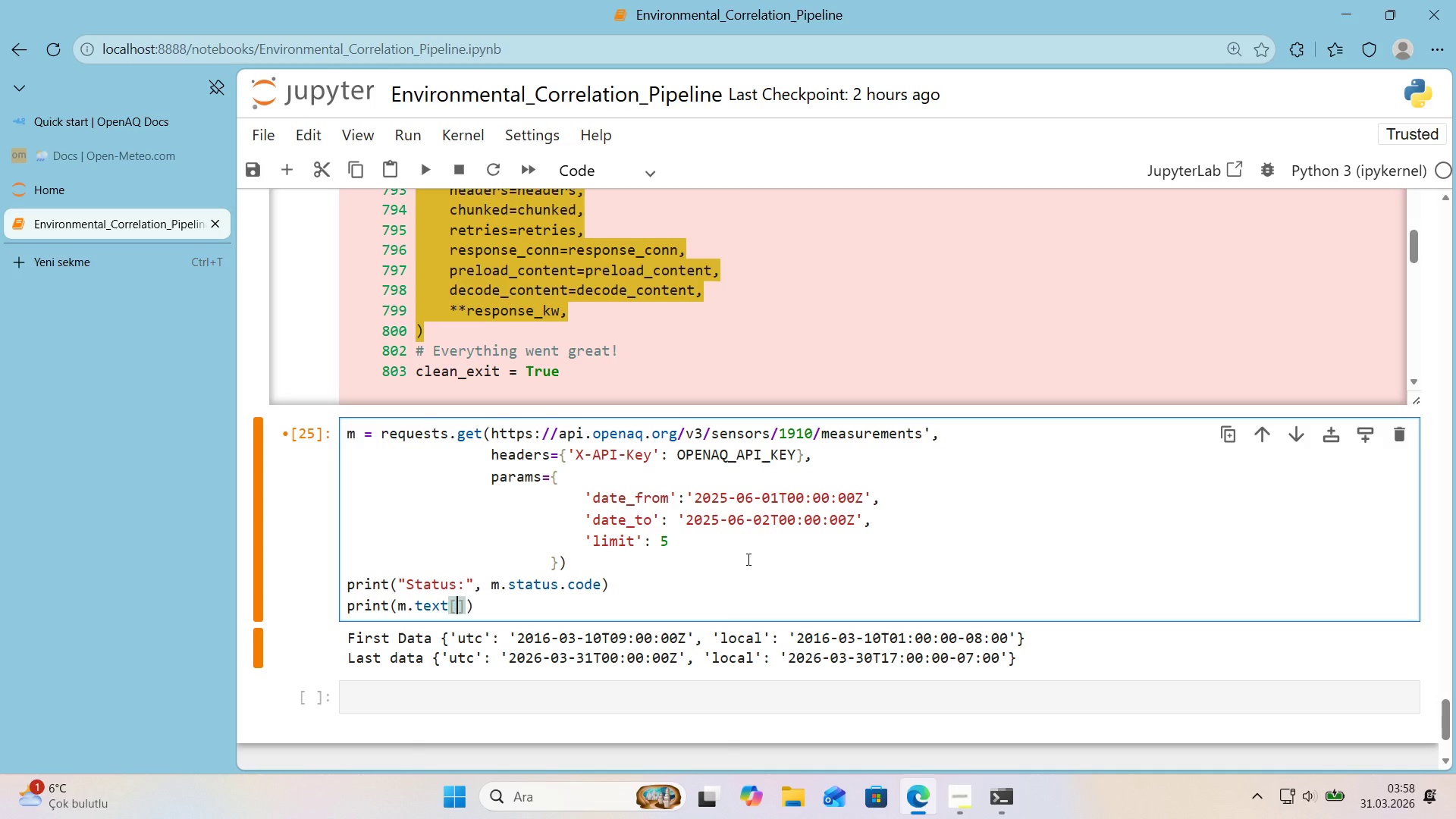 
key(Shift+Period)
 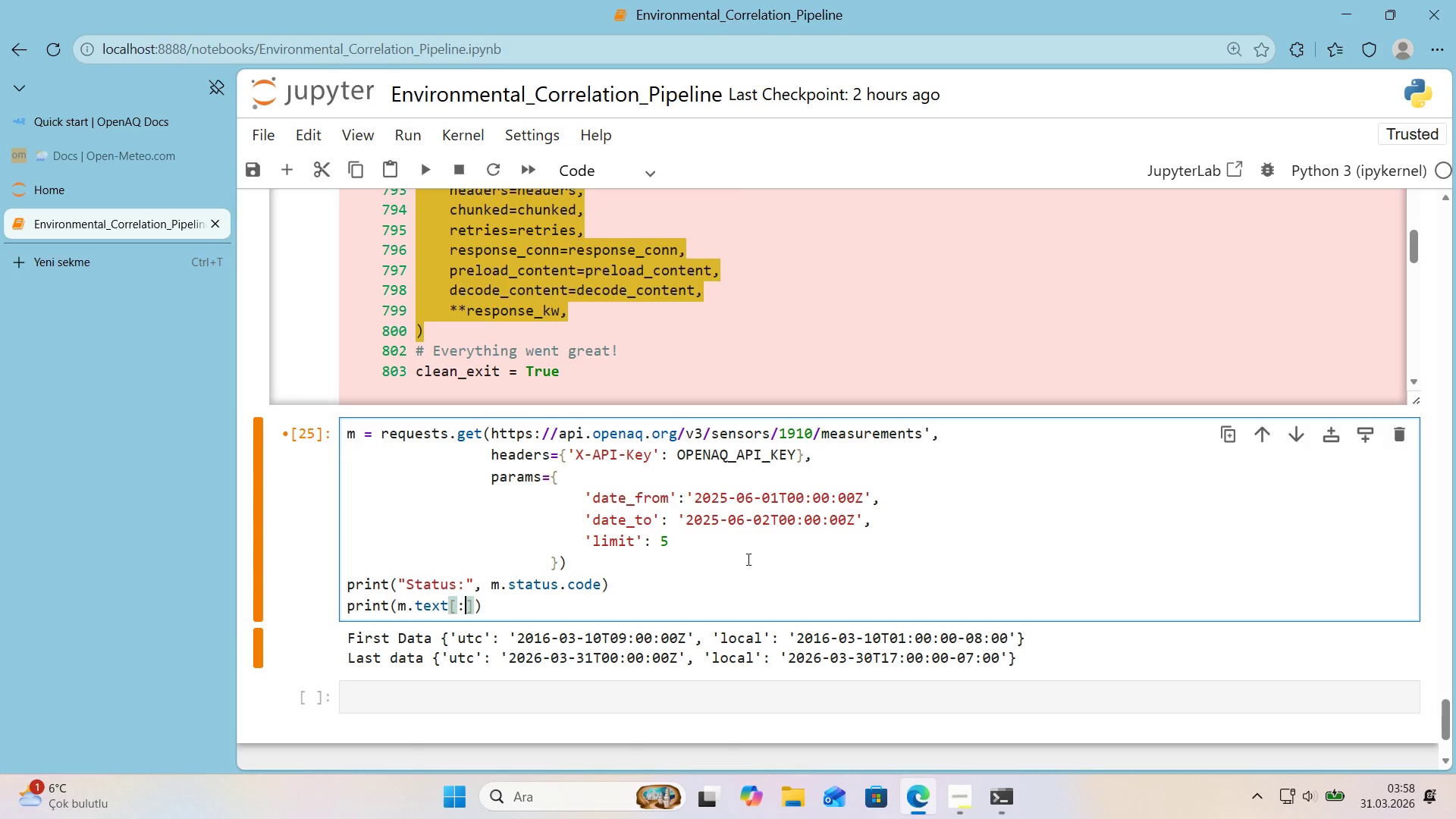 
key(Numpad5)
 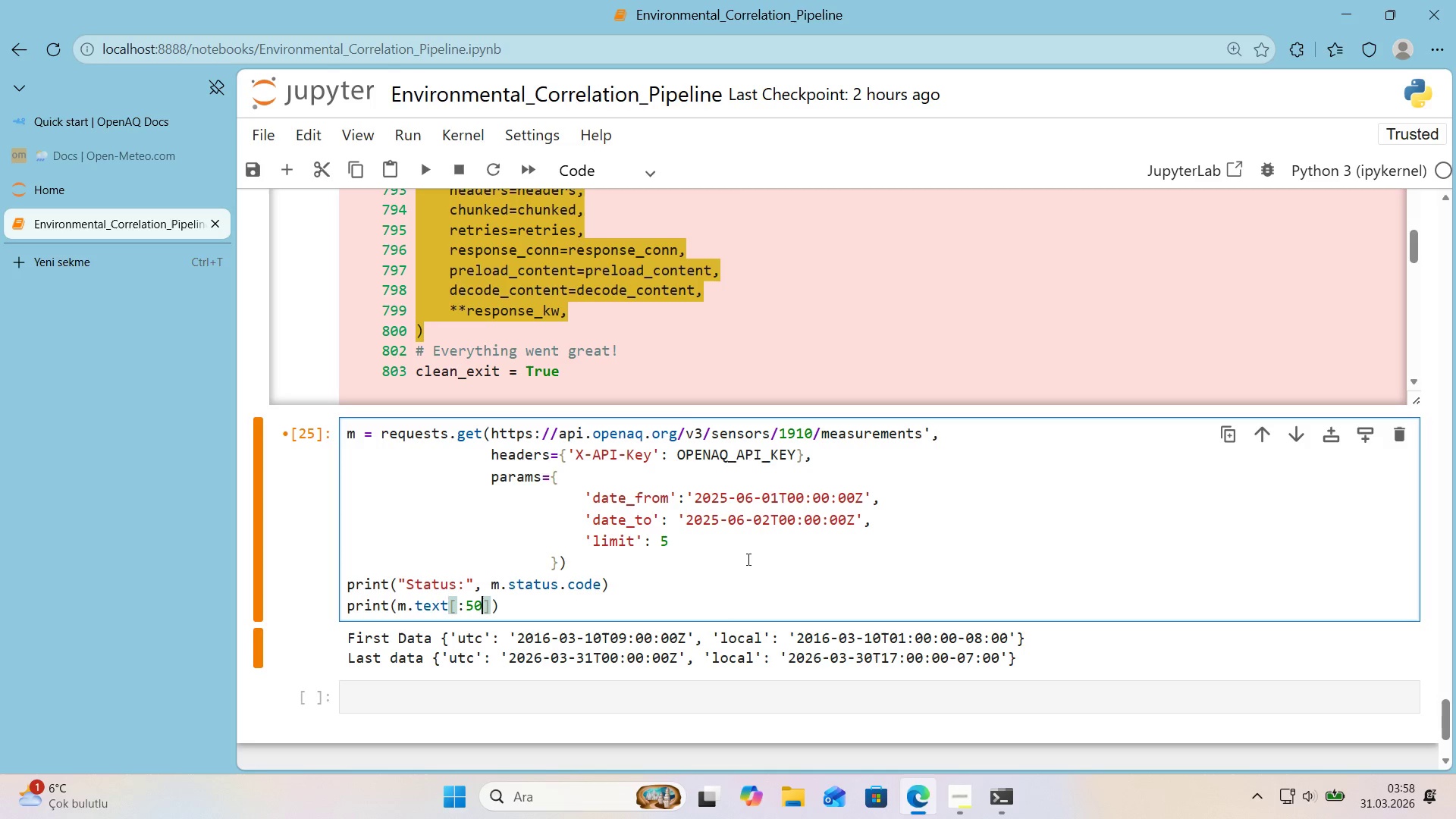 
key(Numpad0)
 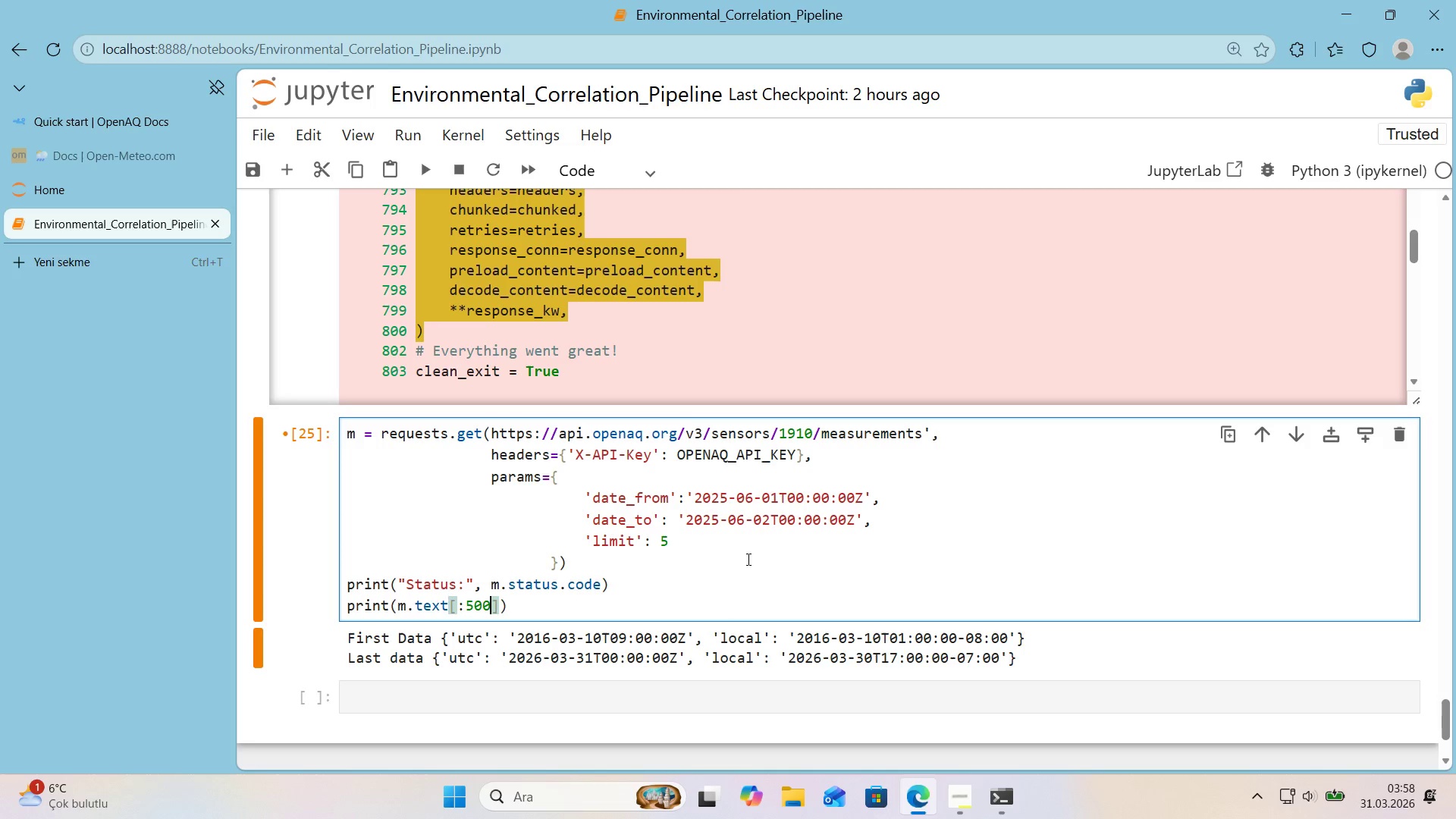 
key(Numpad0)
 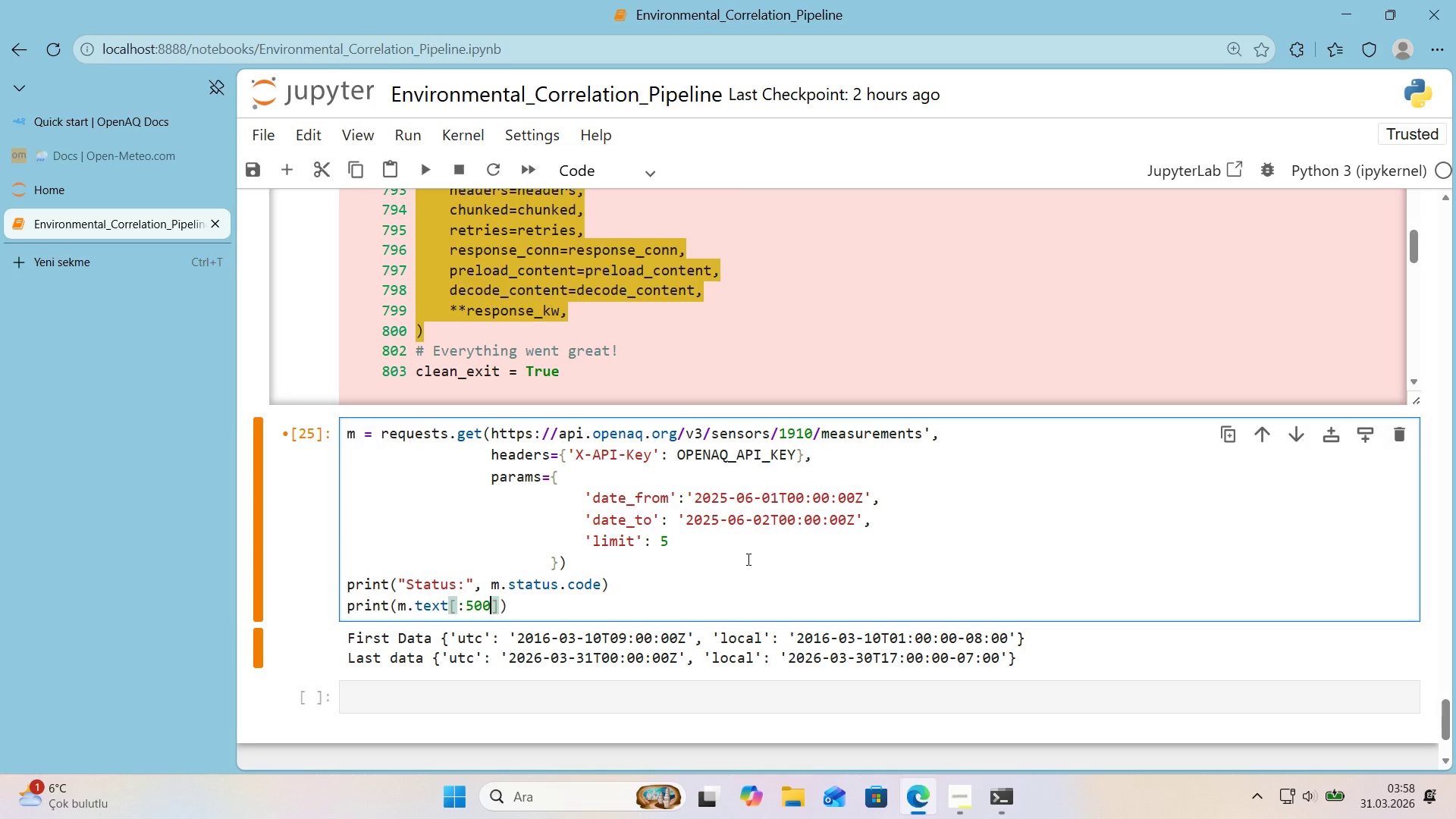 
key(ArrowRight)
 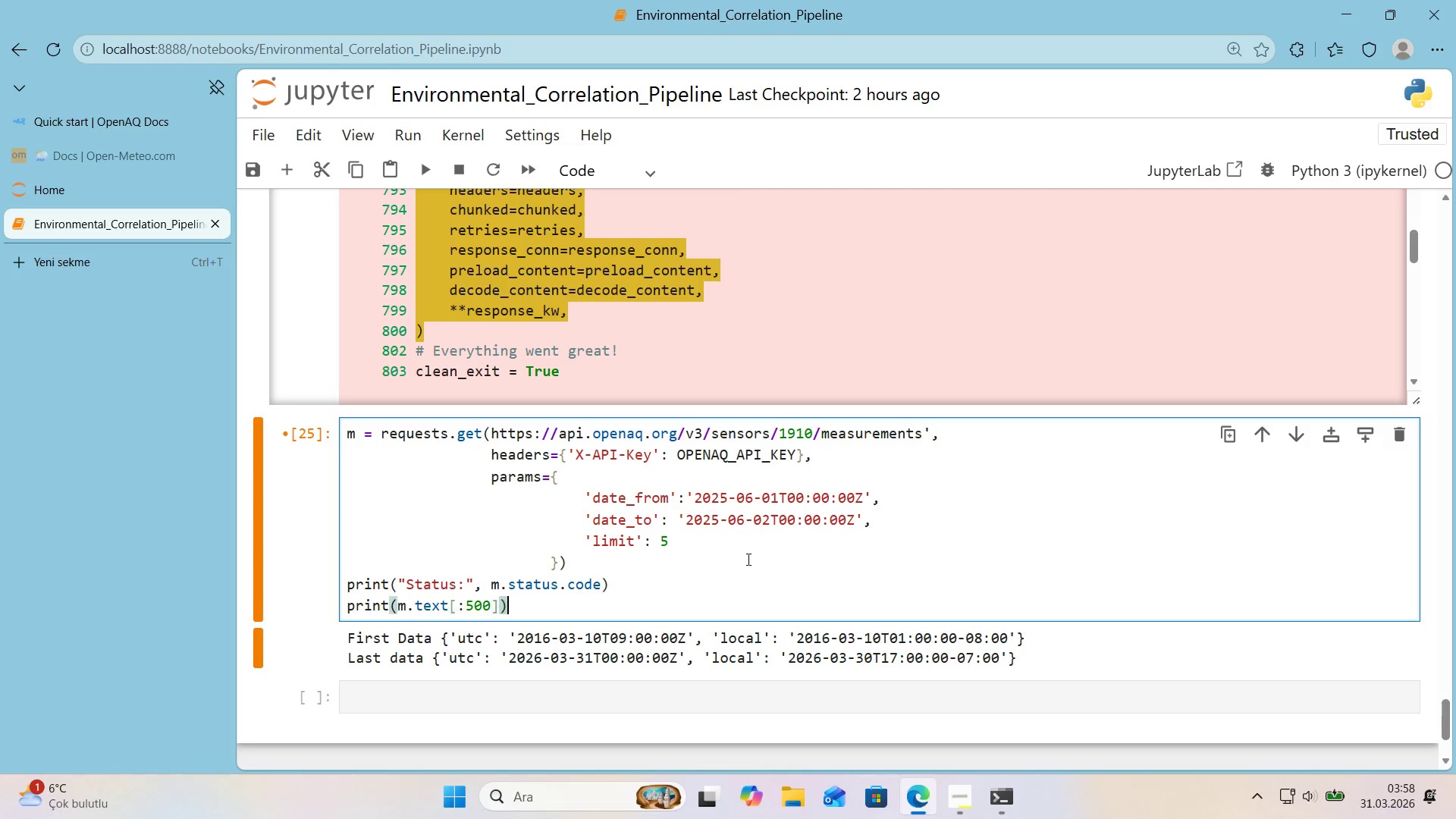 
key(ArrowRight)
 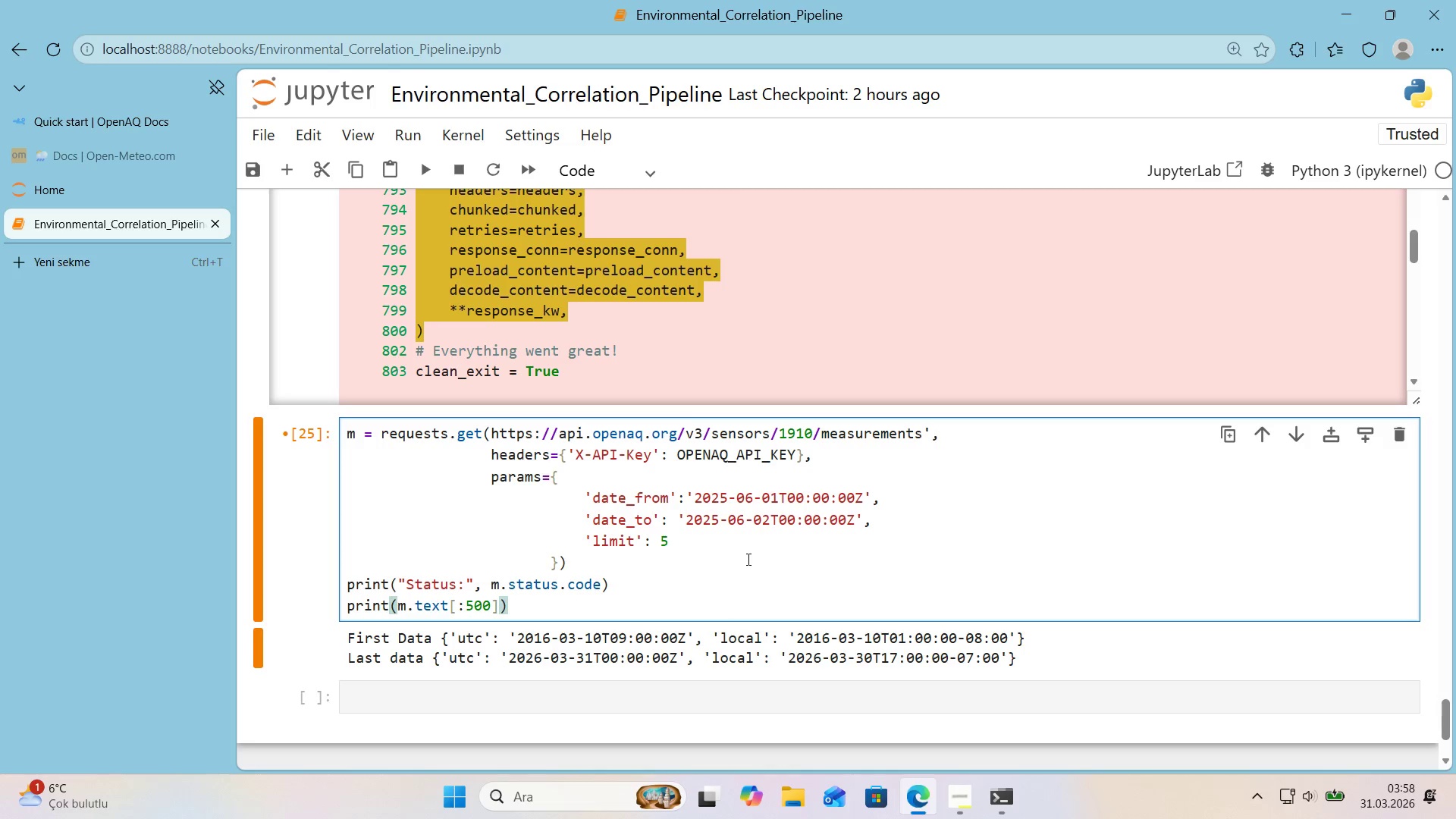 
key(Shift+Enter)
 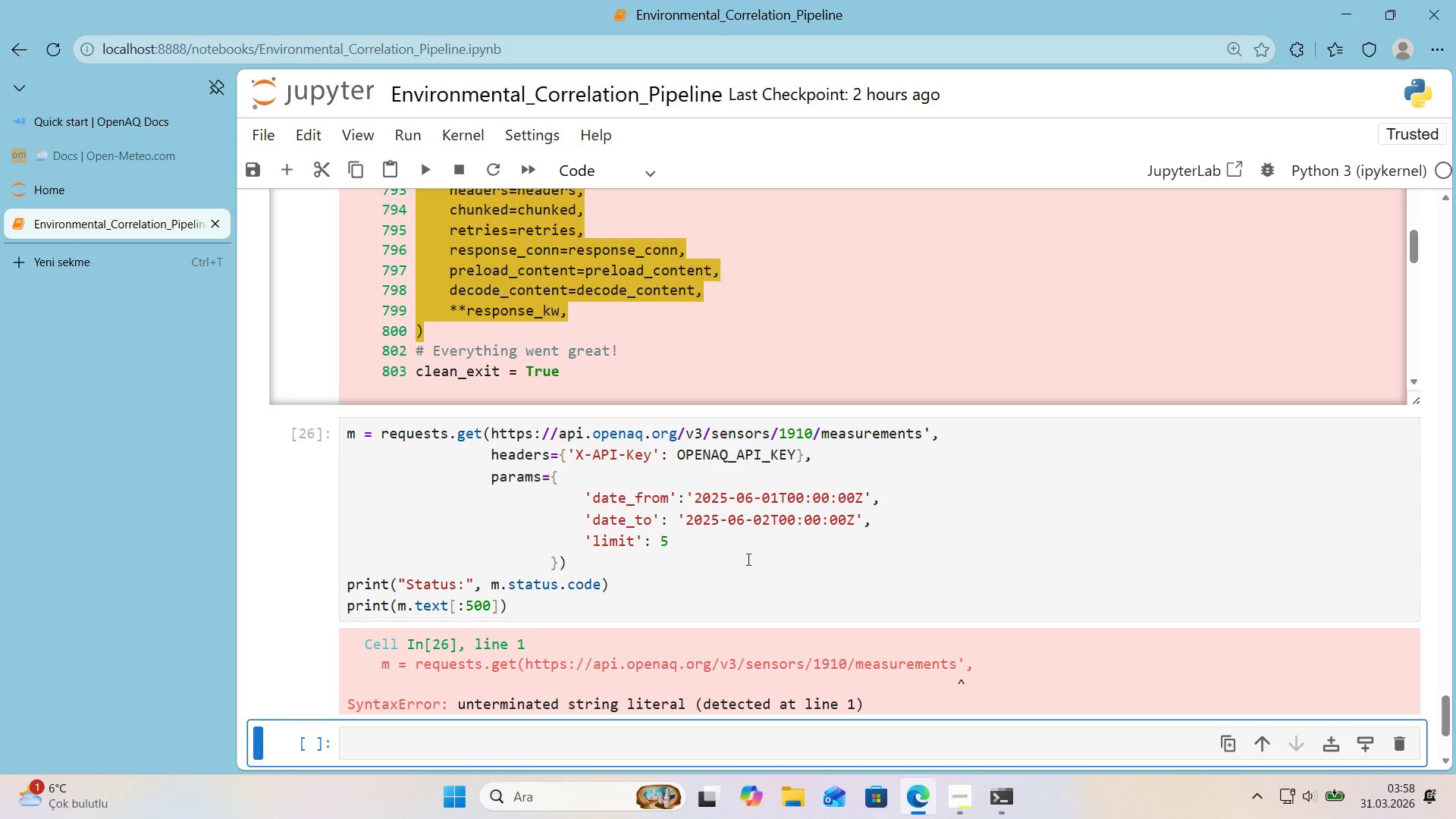 
wait(23.92)
 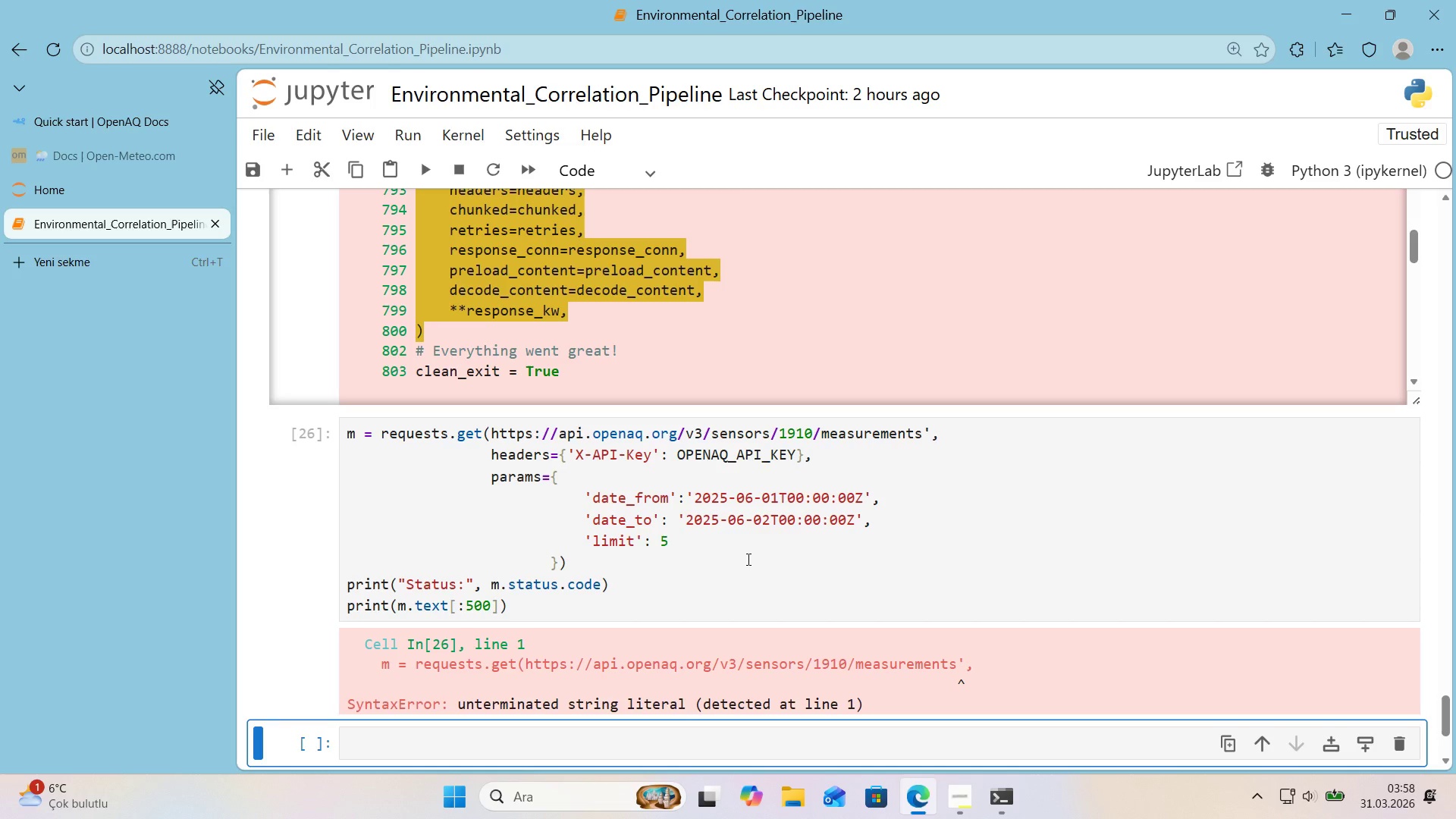 
scroll: coordinate [649, 568], scroll_direction: down, amount: 1.0
 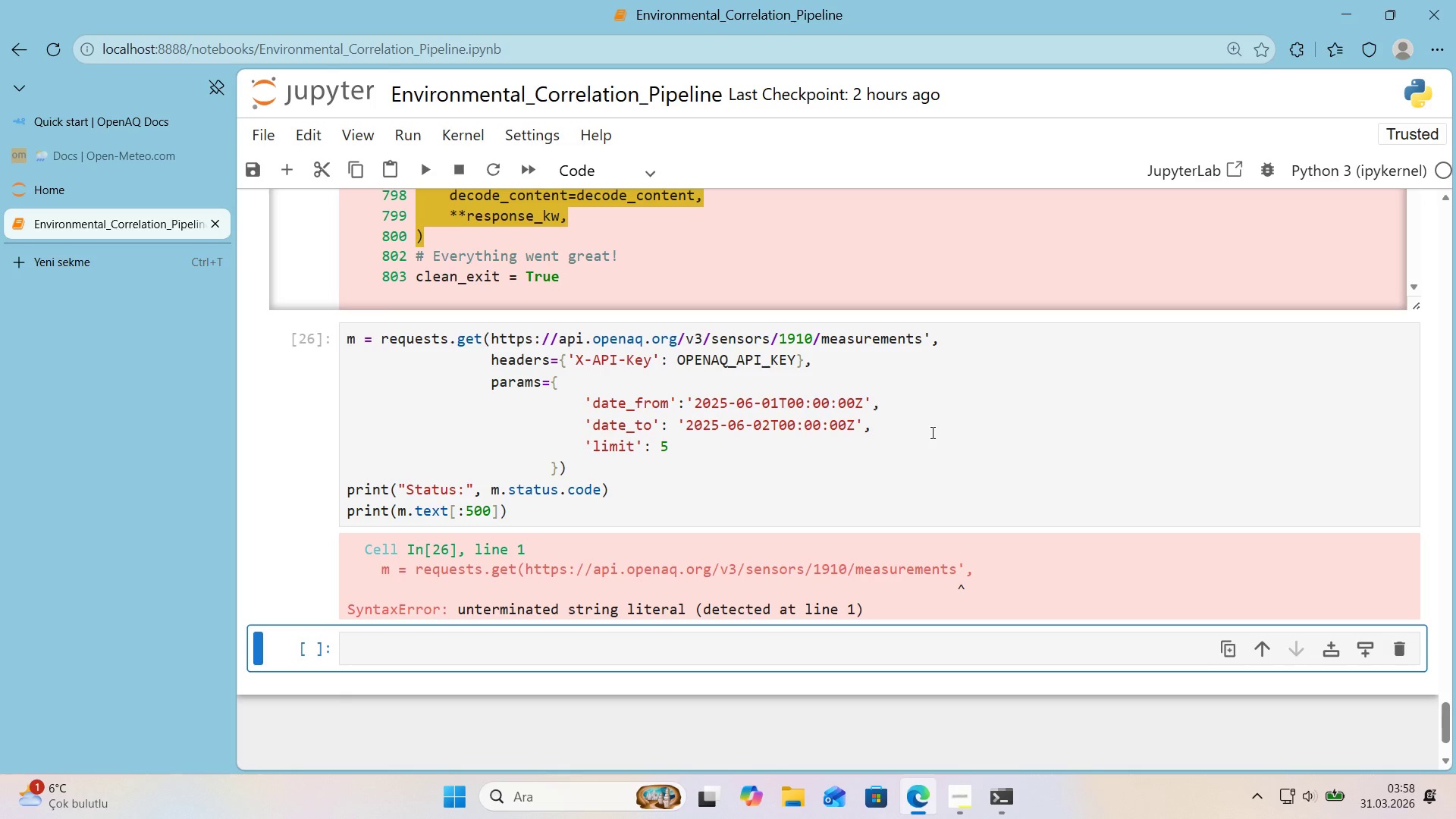 
wait(10.38)
 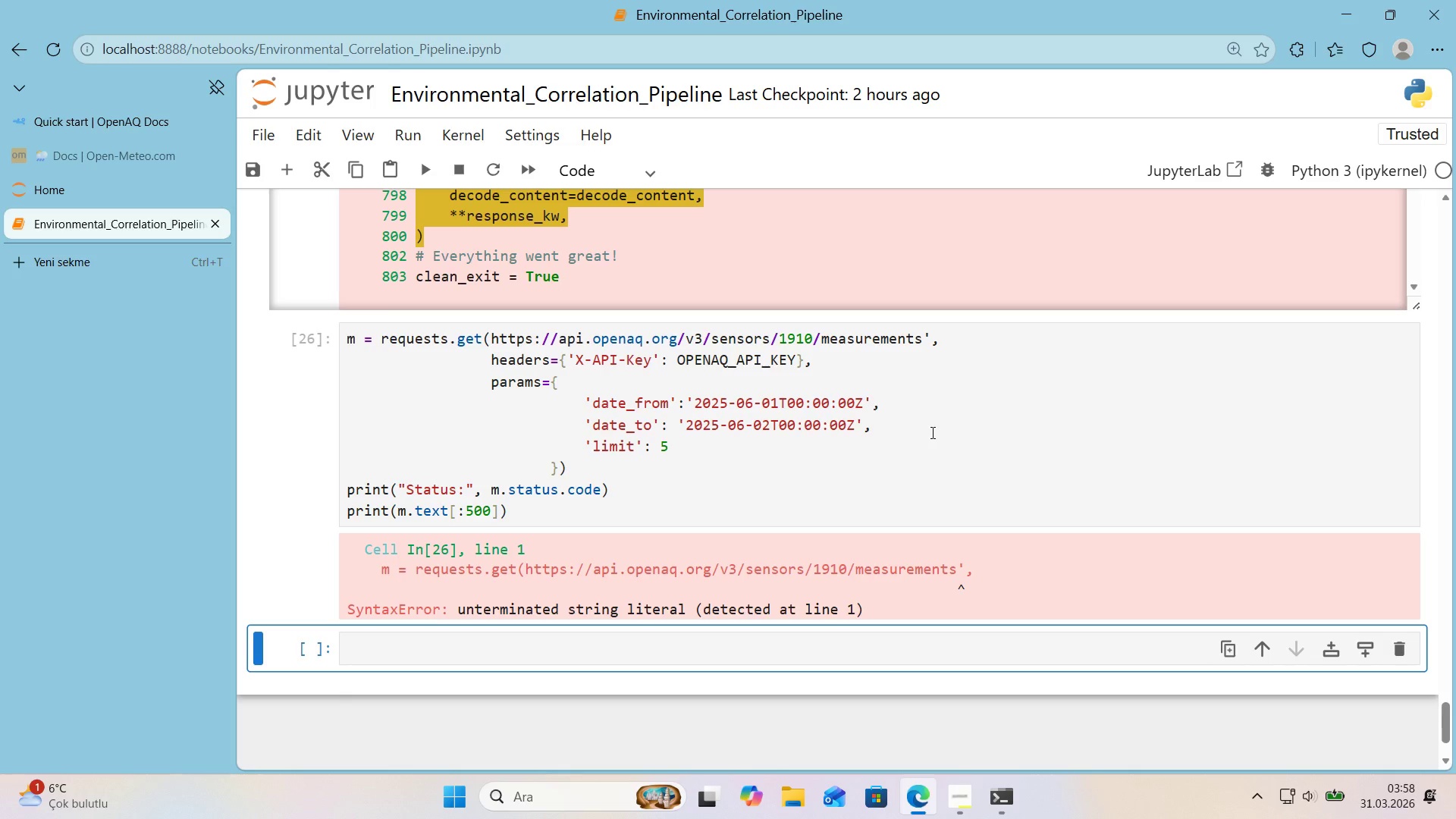 
left_click([491, 340])
 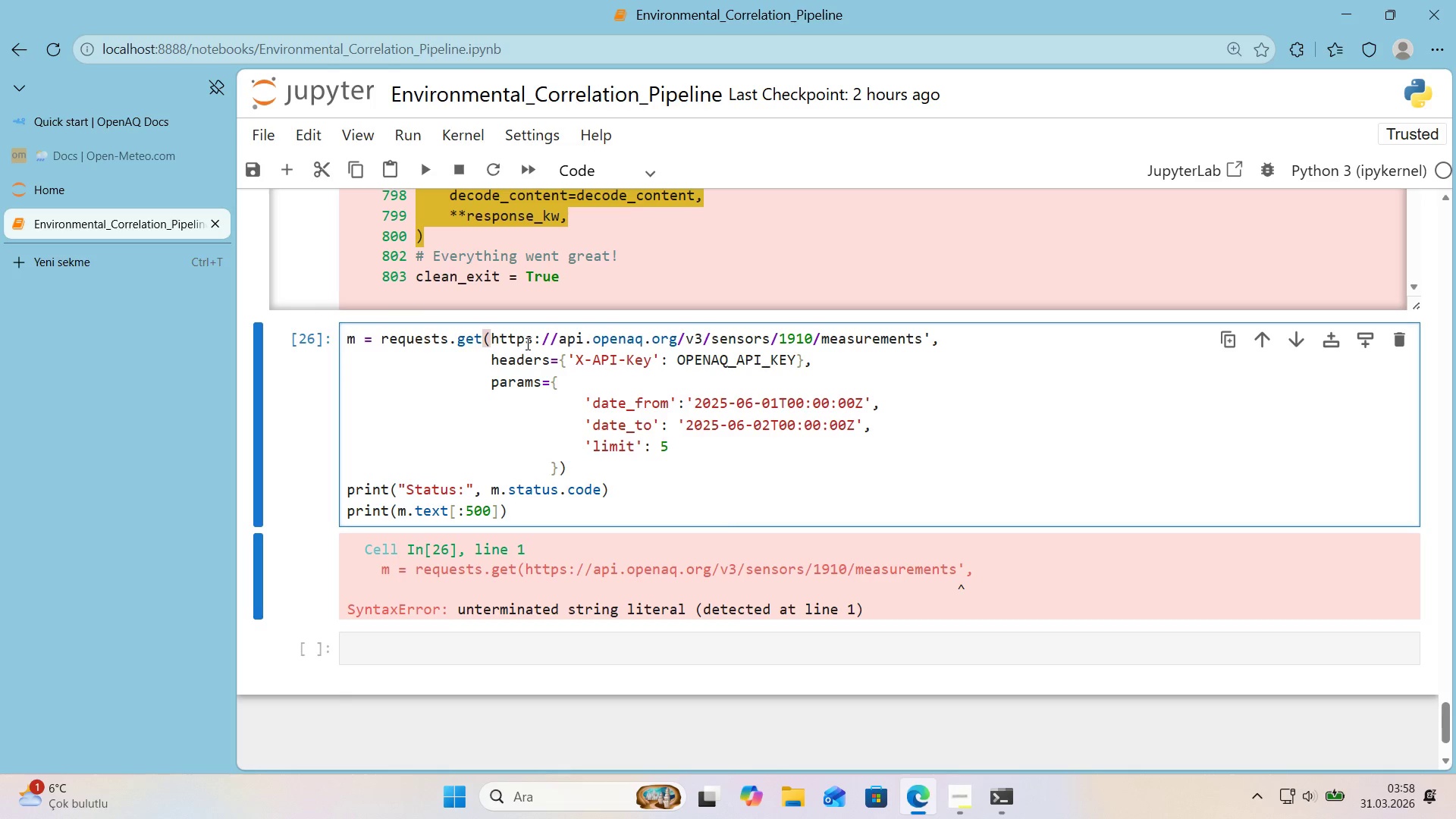 
key(Shift+ShiftRight)
 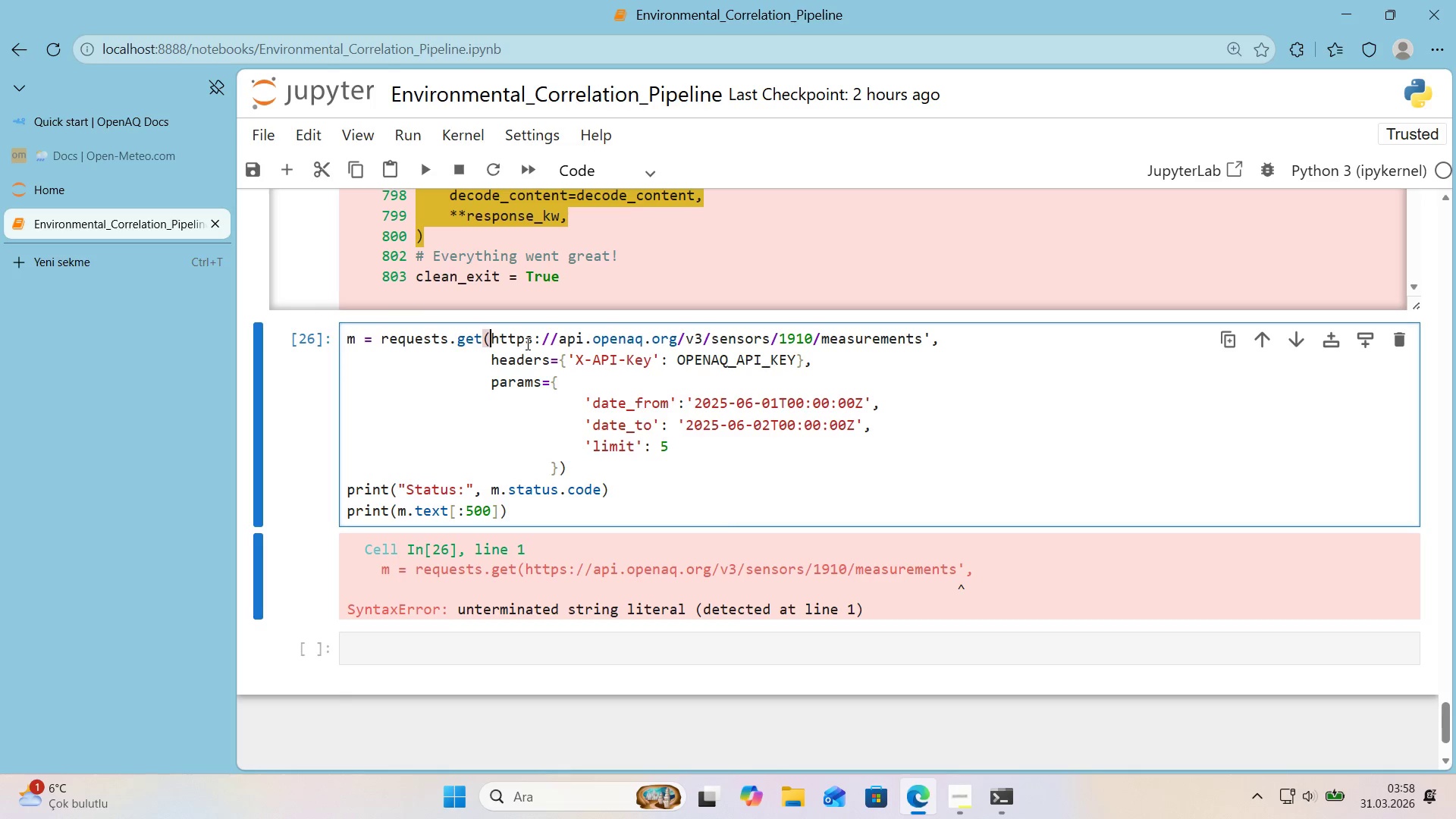 
key(Shift+2)
 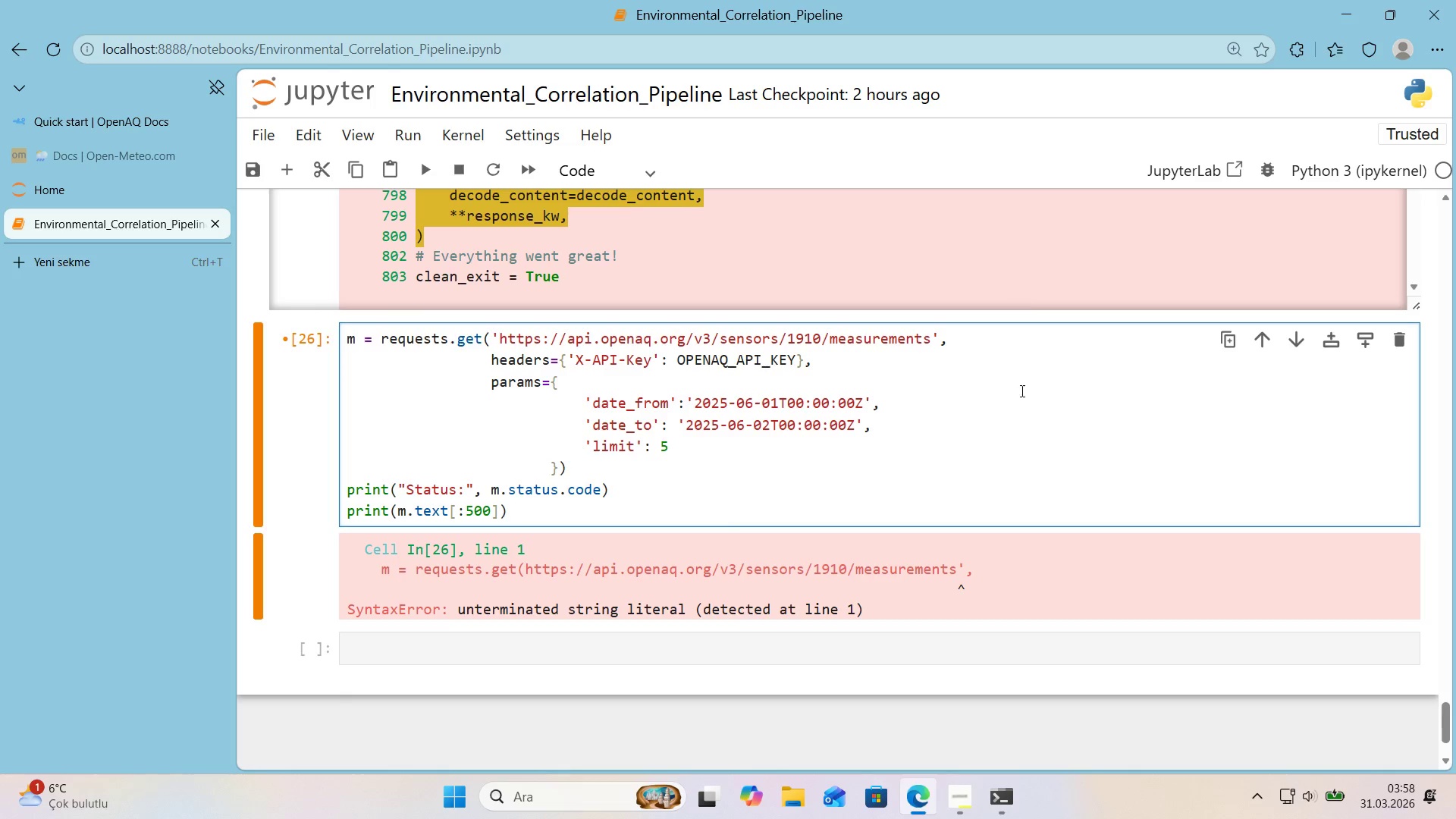 
key(Shift+Enter)
 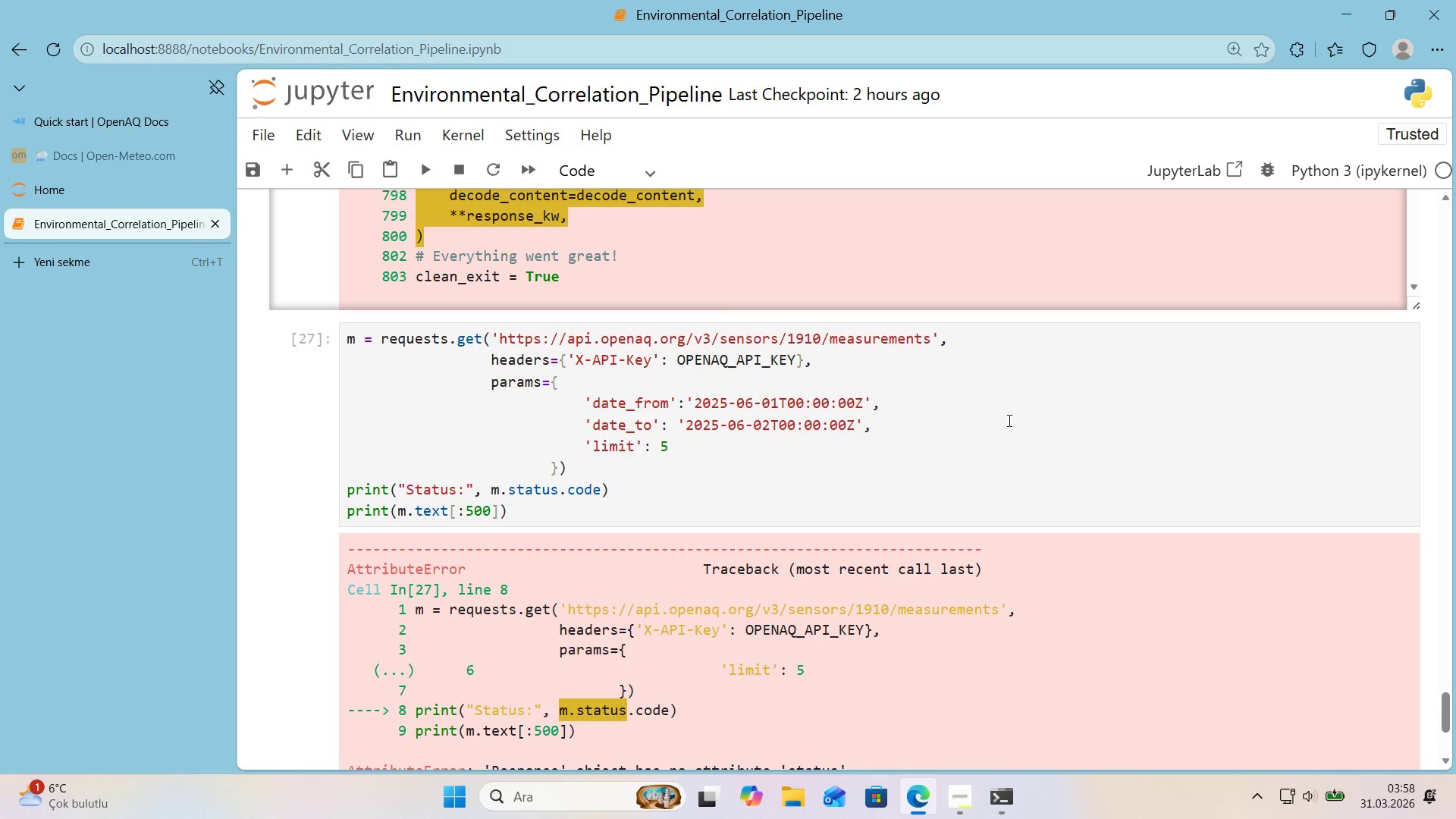 
scroll: coordinate [996, 420], scroll_direction: down, amount: 3.0
 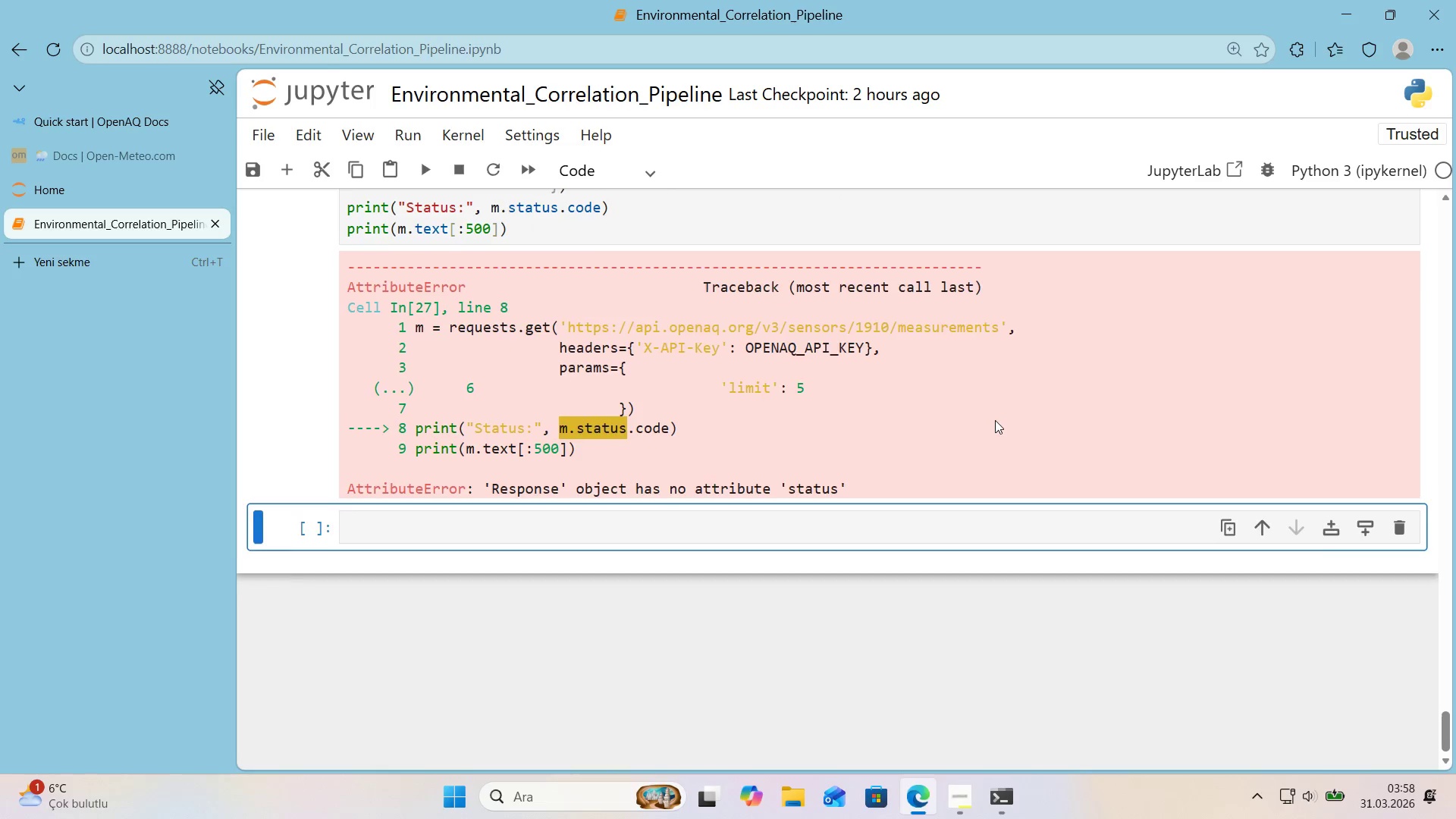 
scroll: coordinate [995, 420], scroll_direction: up, amount: 2.0
 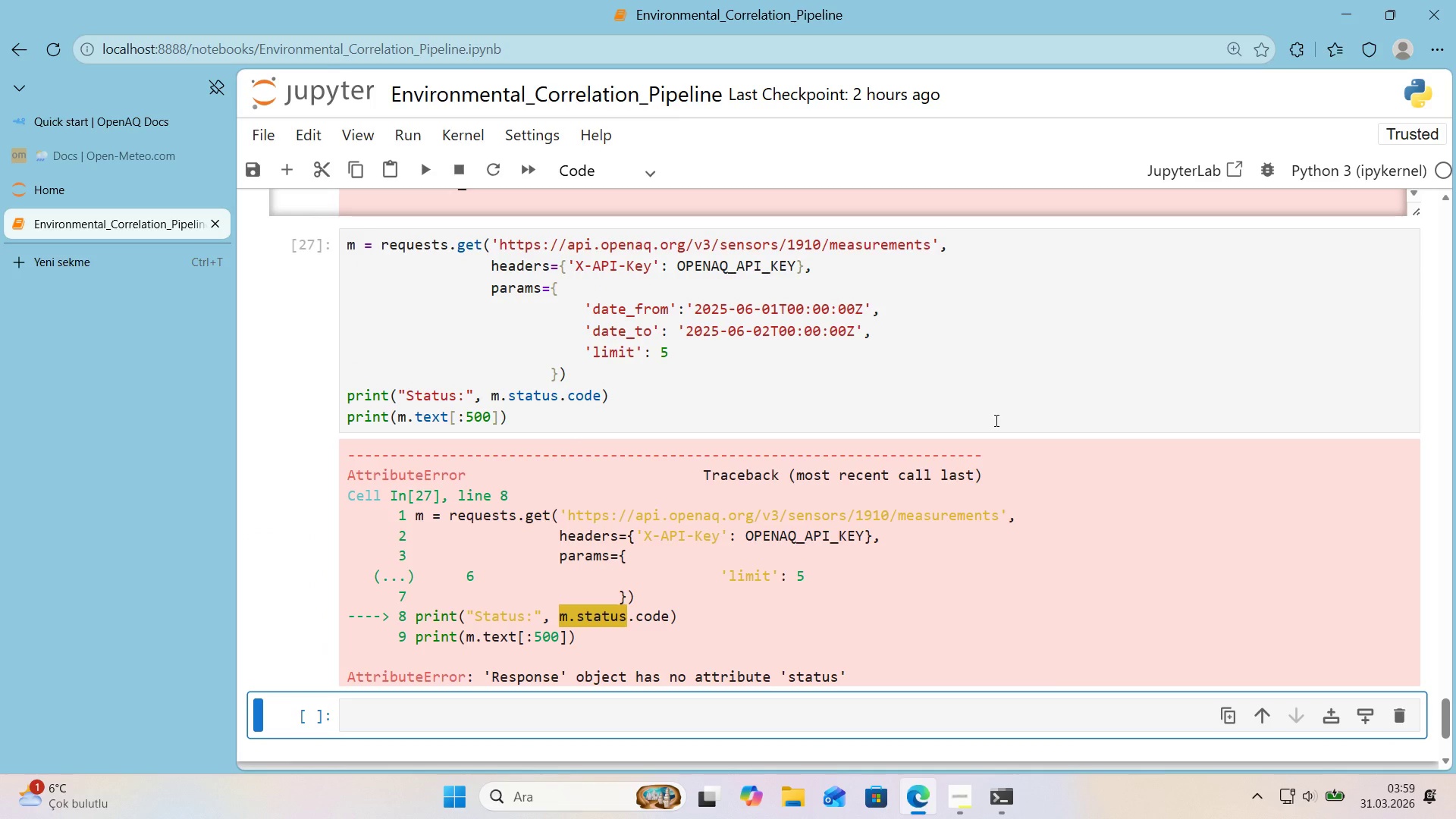 
wait(5.23)
 